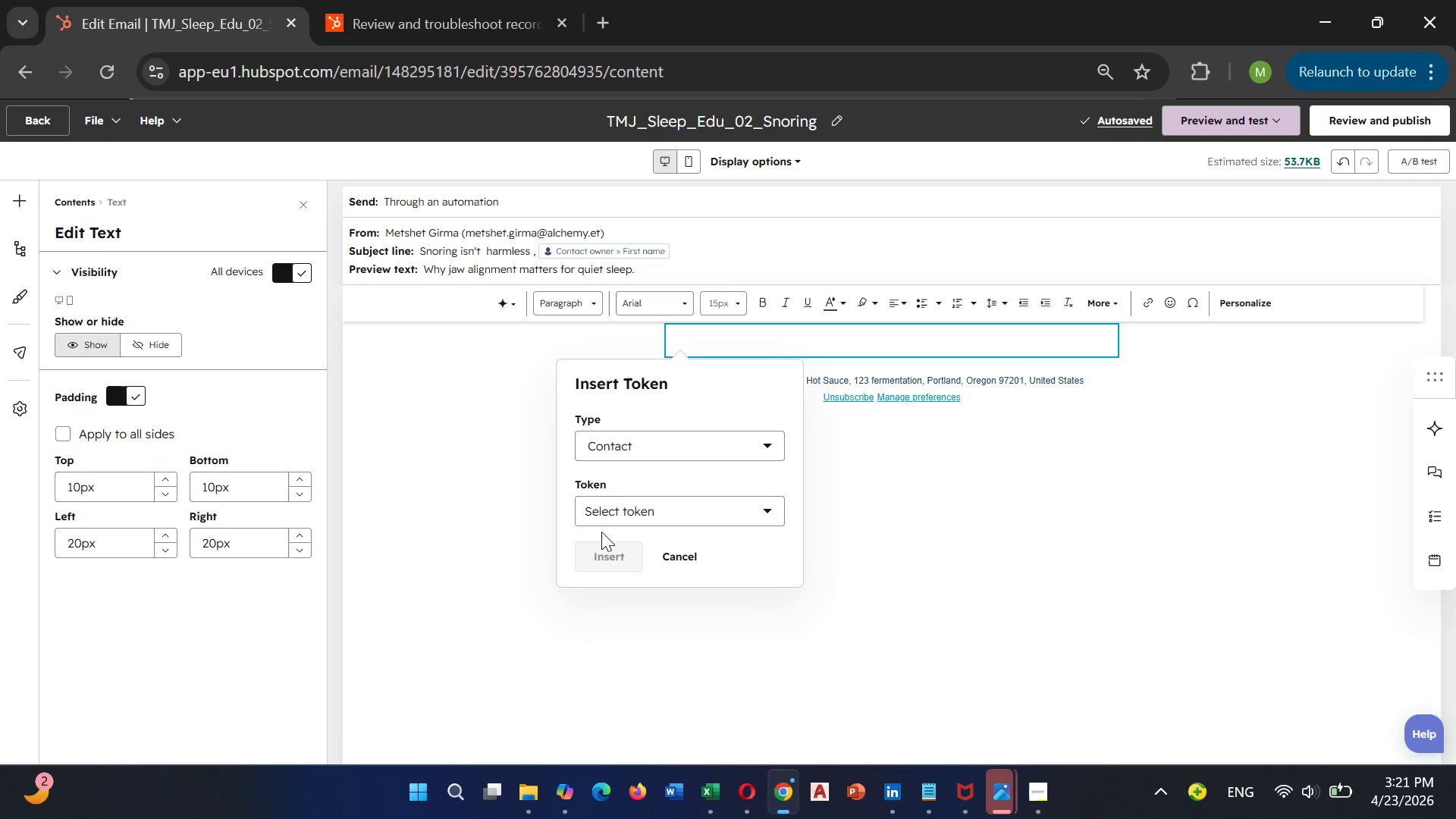 
left_click([615, 514])
 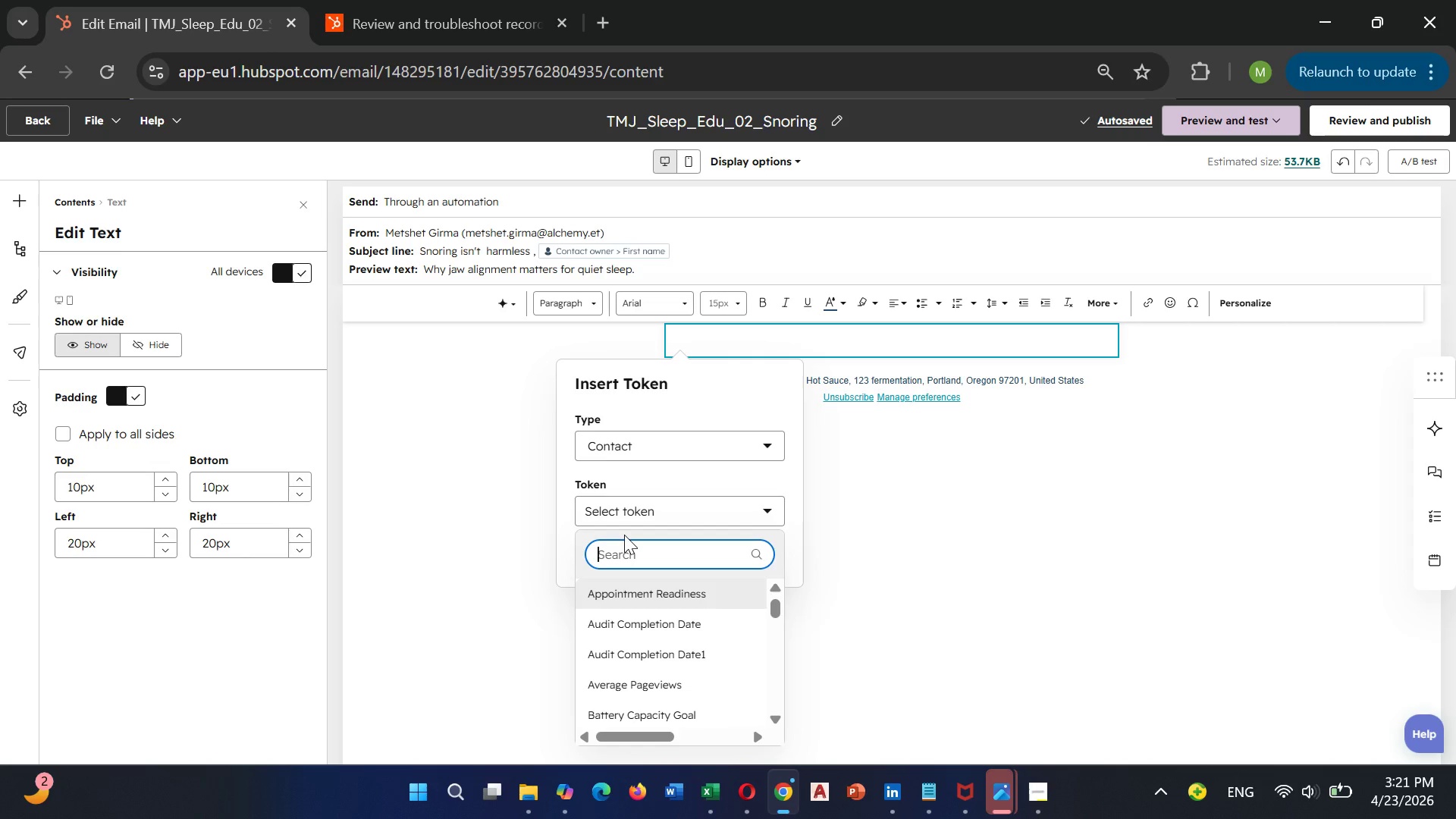 
type(first)
 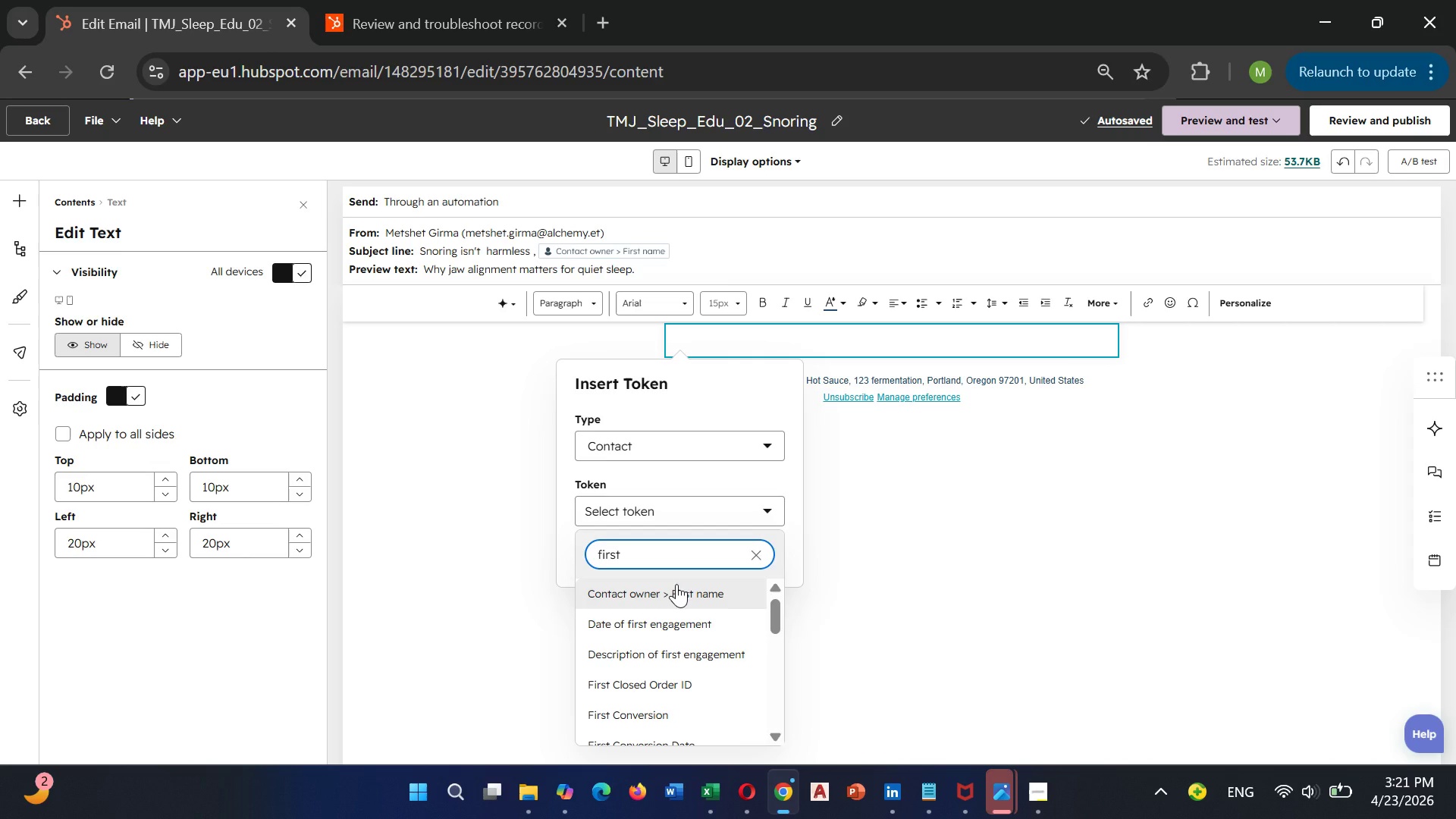 
left_click([676, 584])
 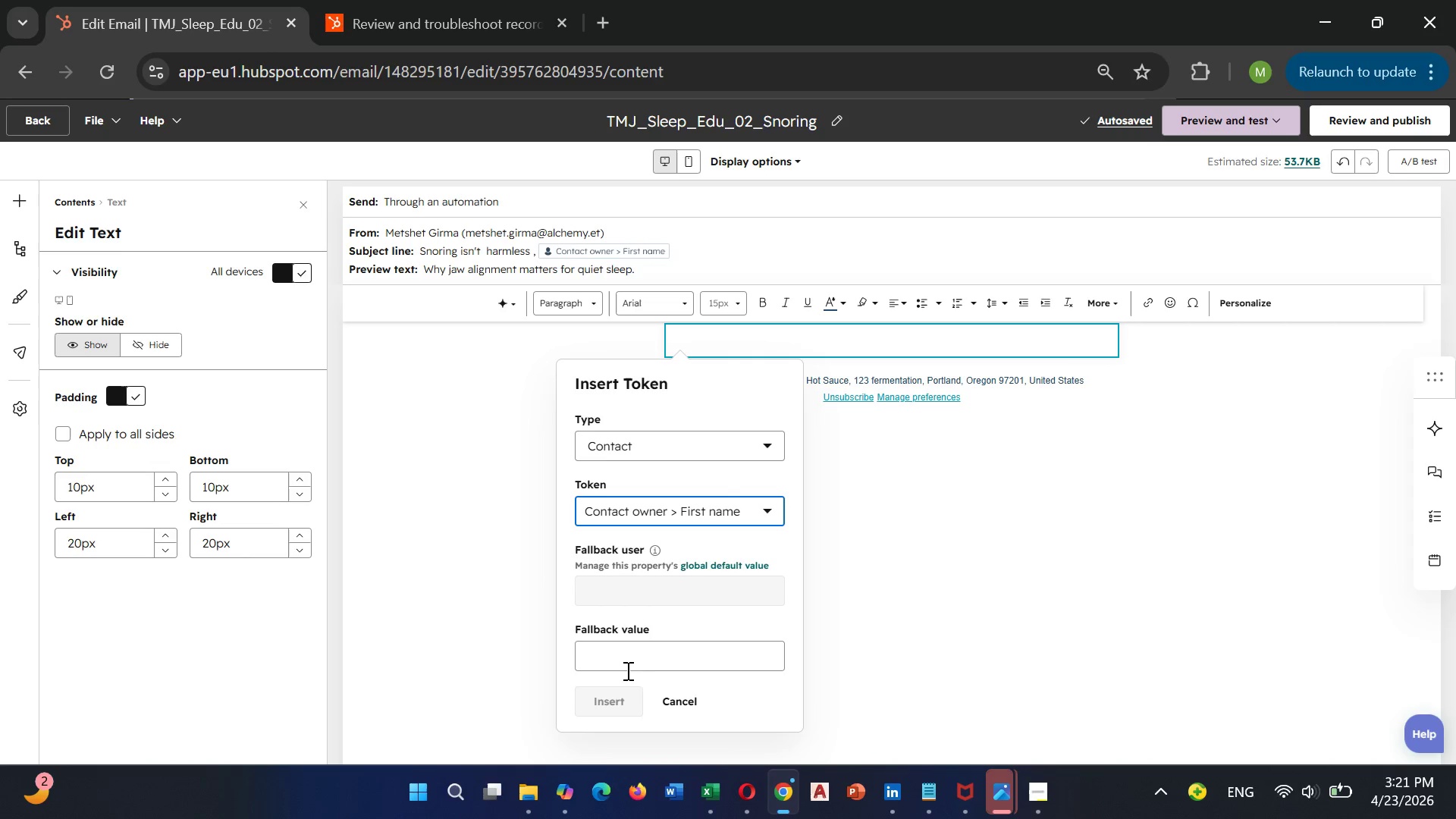 
left_click([634, 663])
 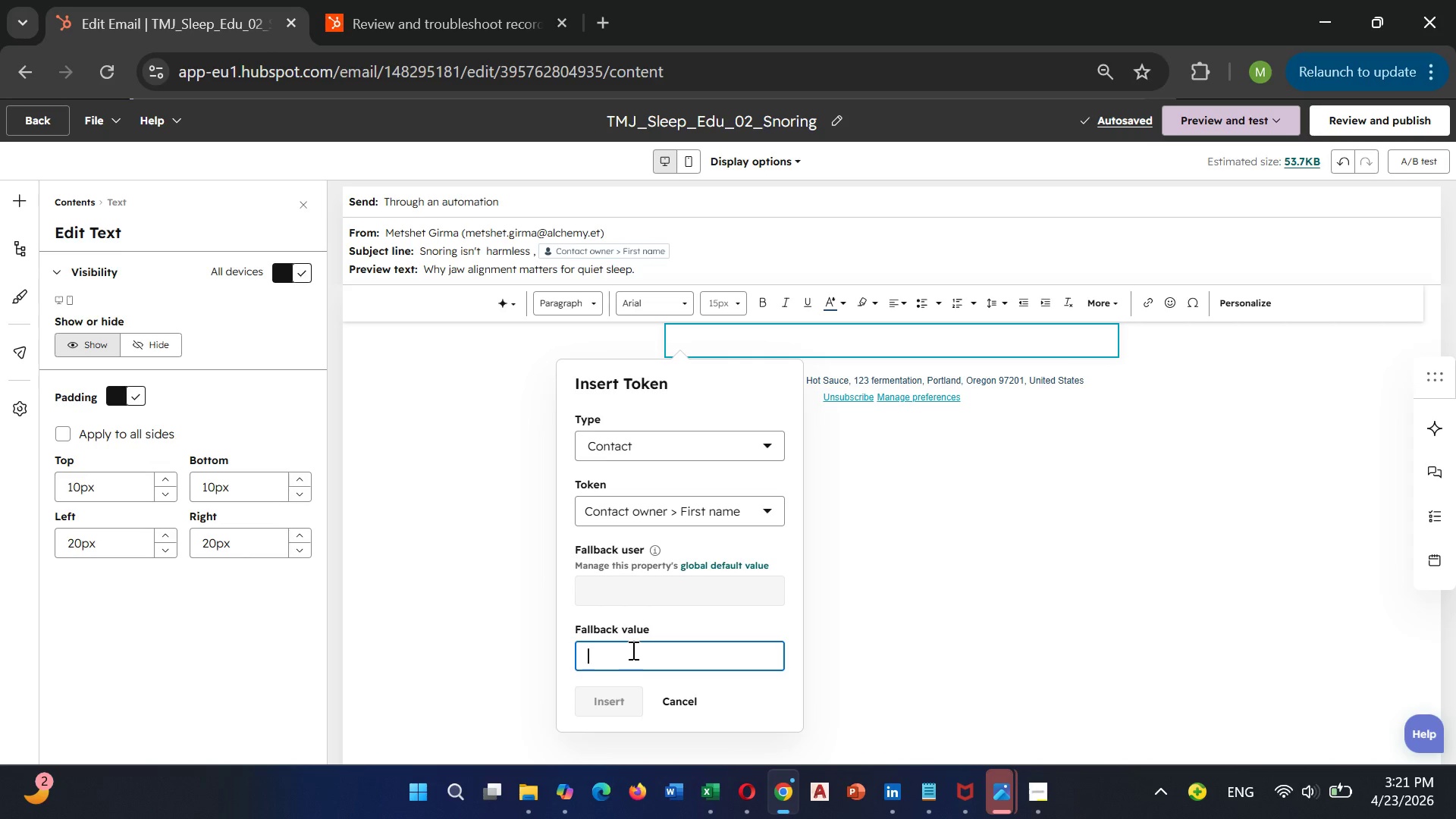 
type({{ contact.firstname }})
 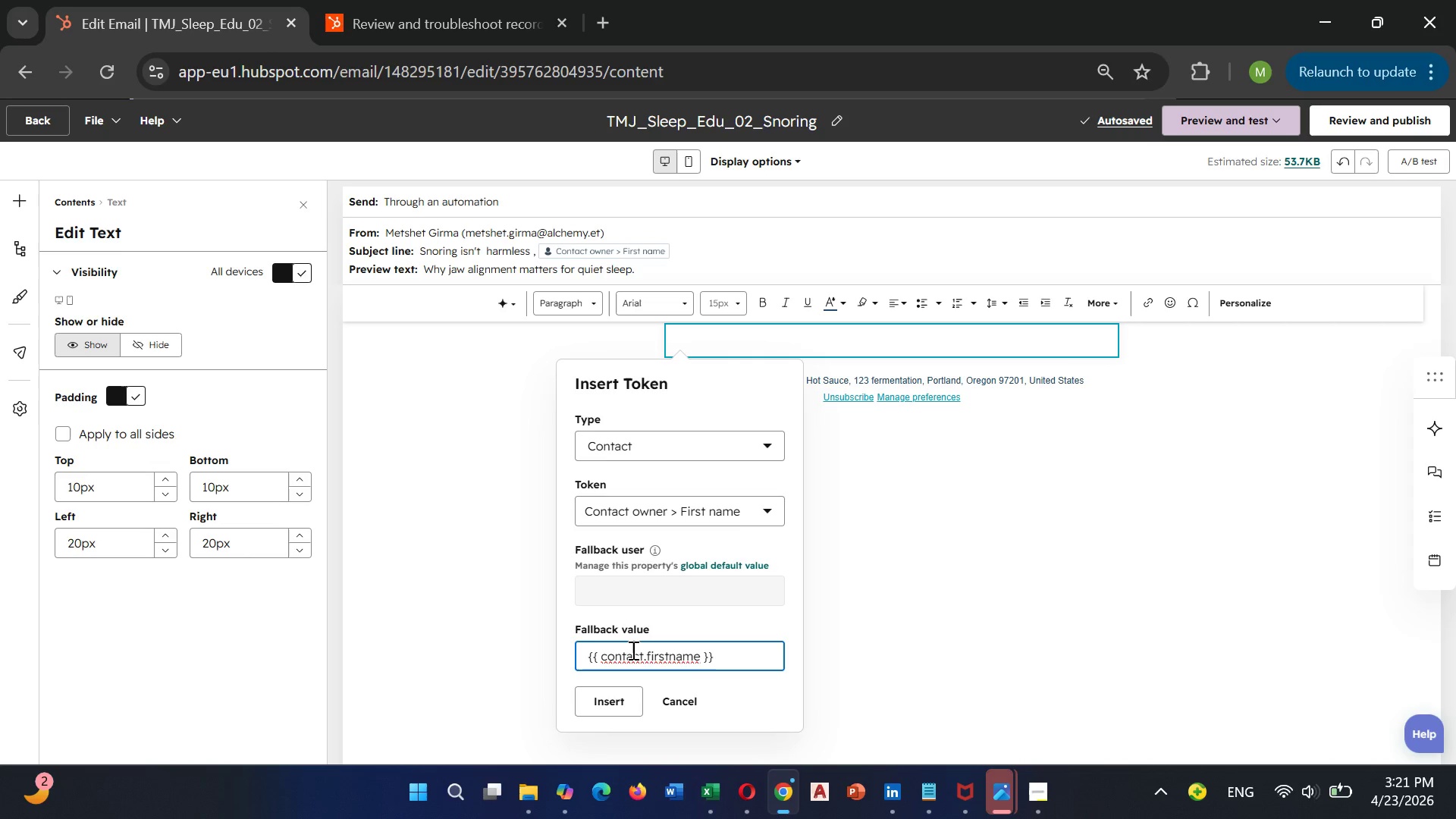 
left_click([616, 708])
 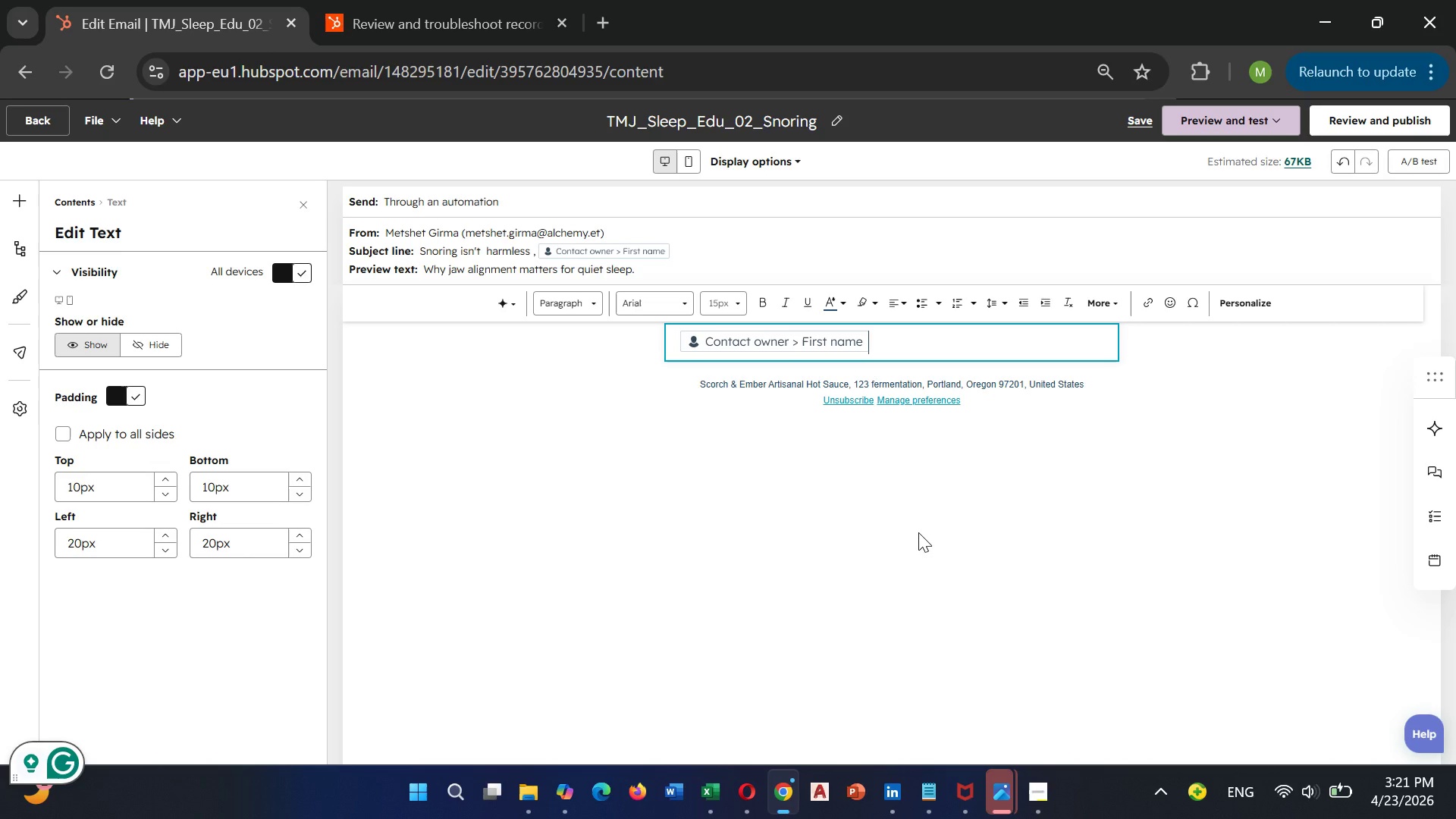 
type( ,snoring is a)
 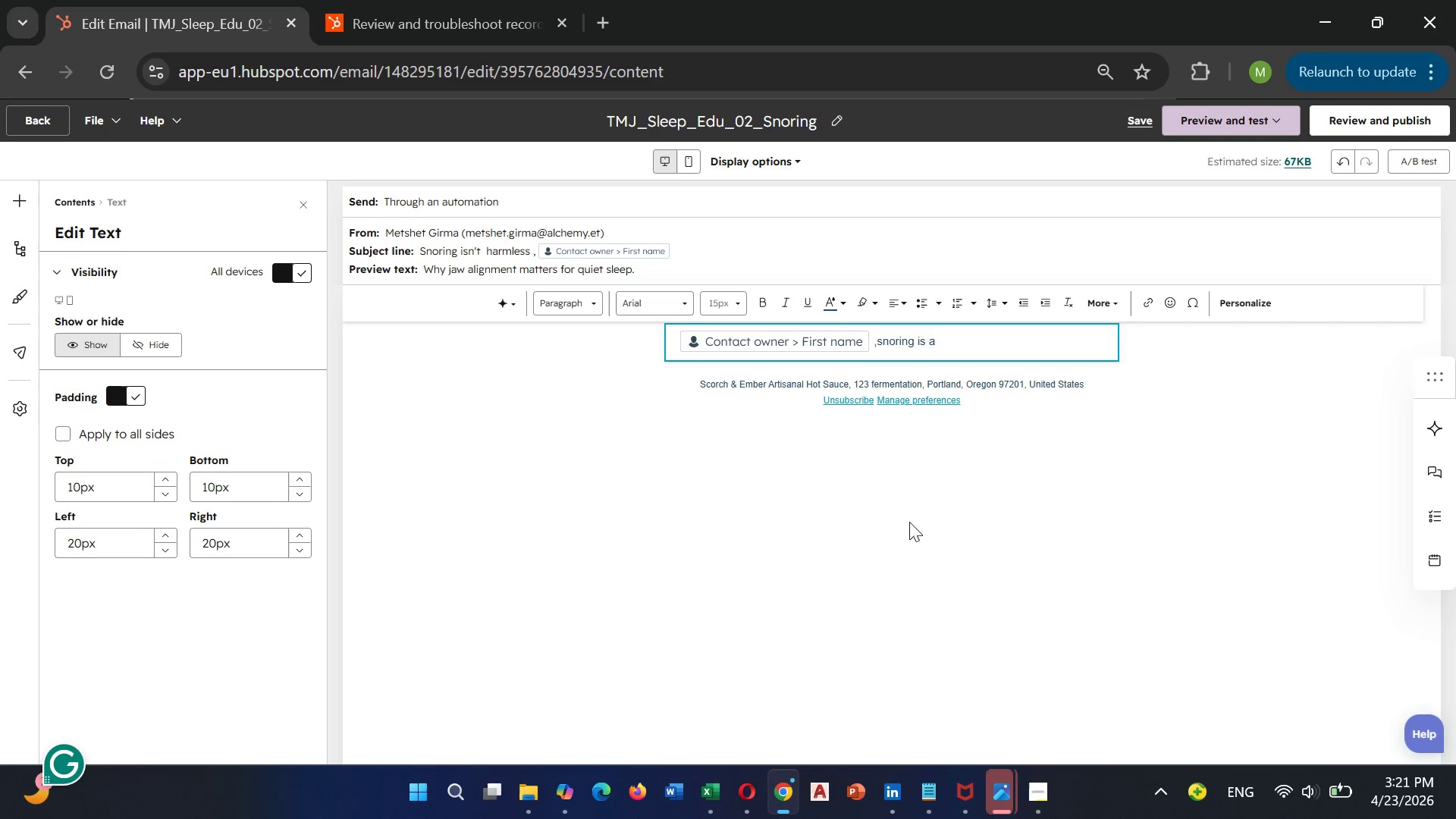 
type( signal .)
 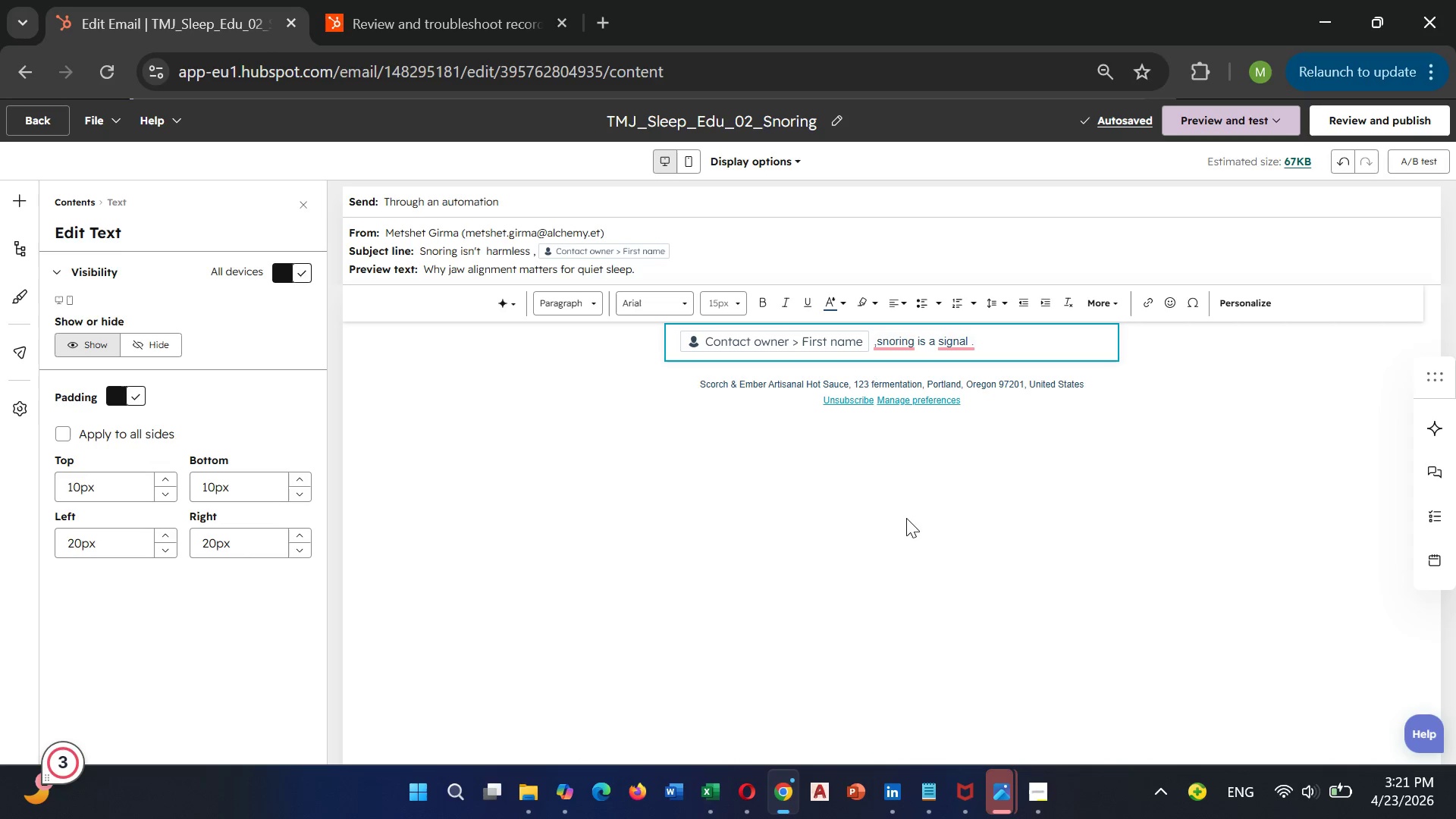 
wait(5.09)
 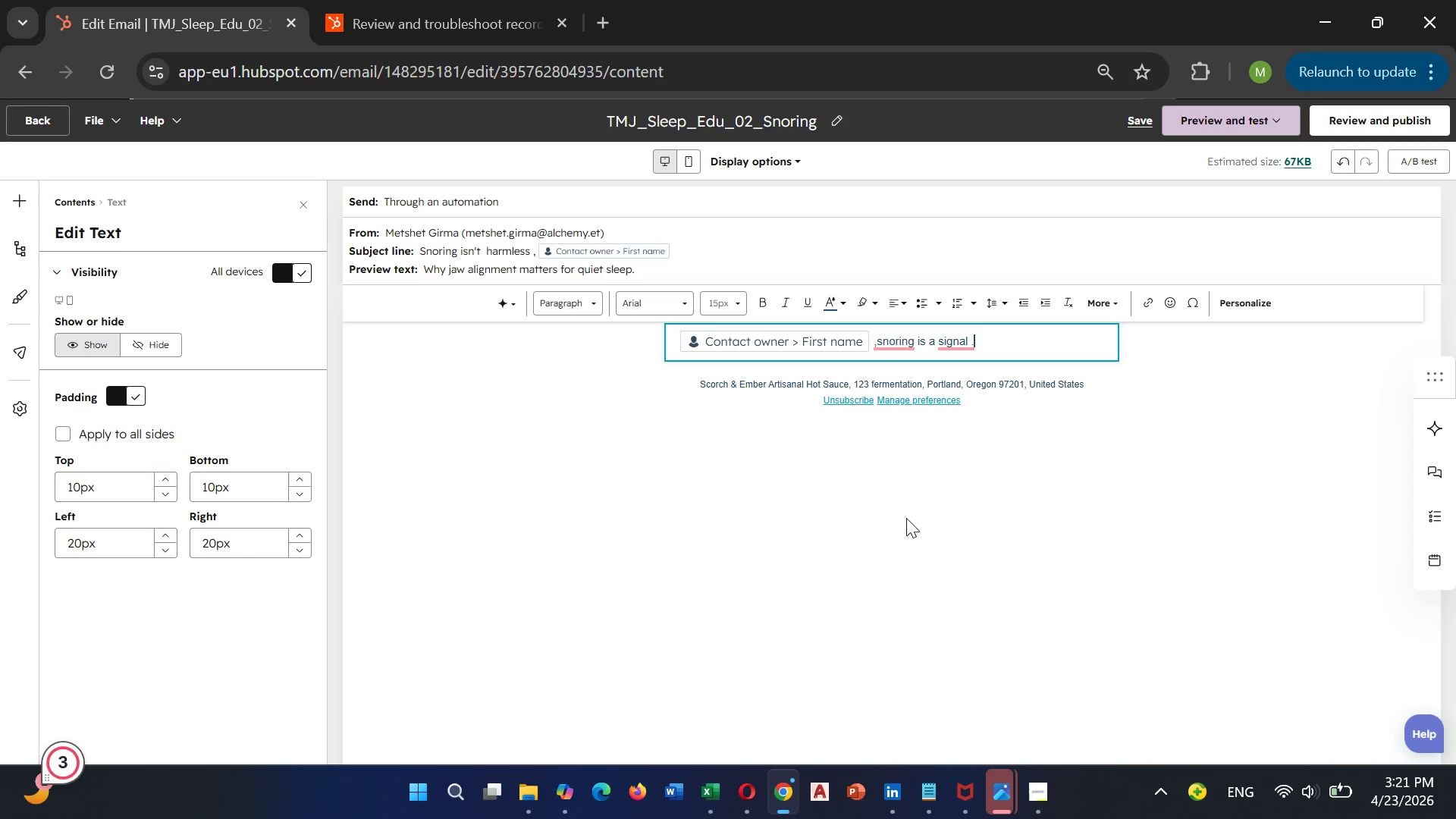 
key(Backspace)
 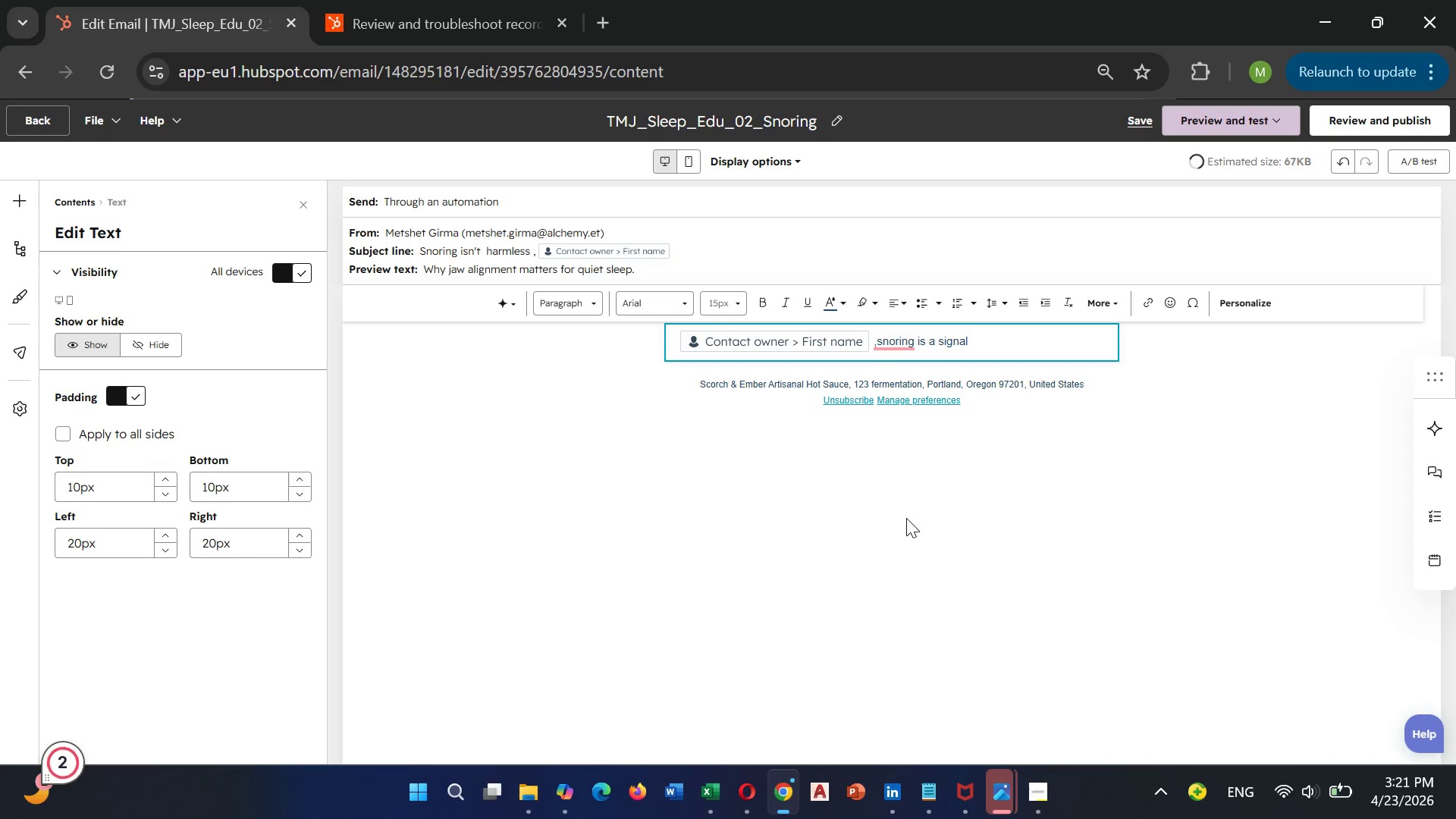 
key(Period)
 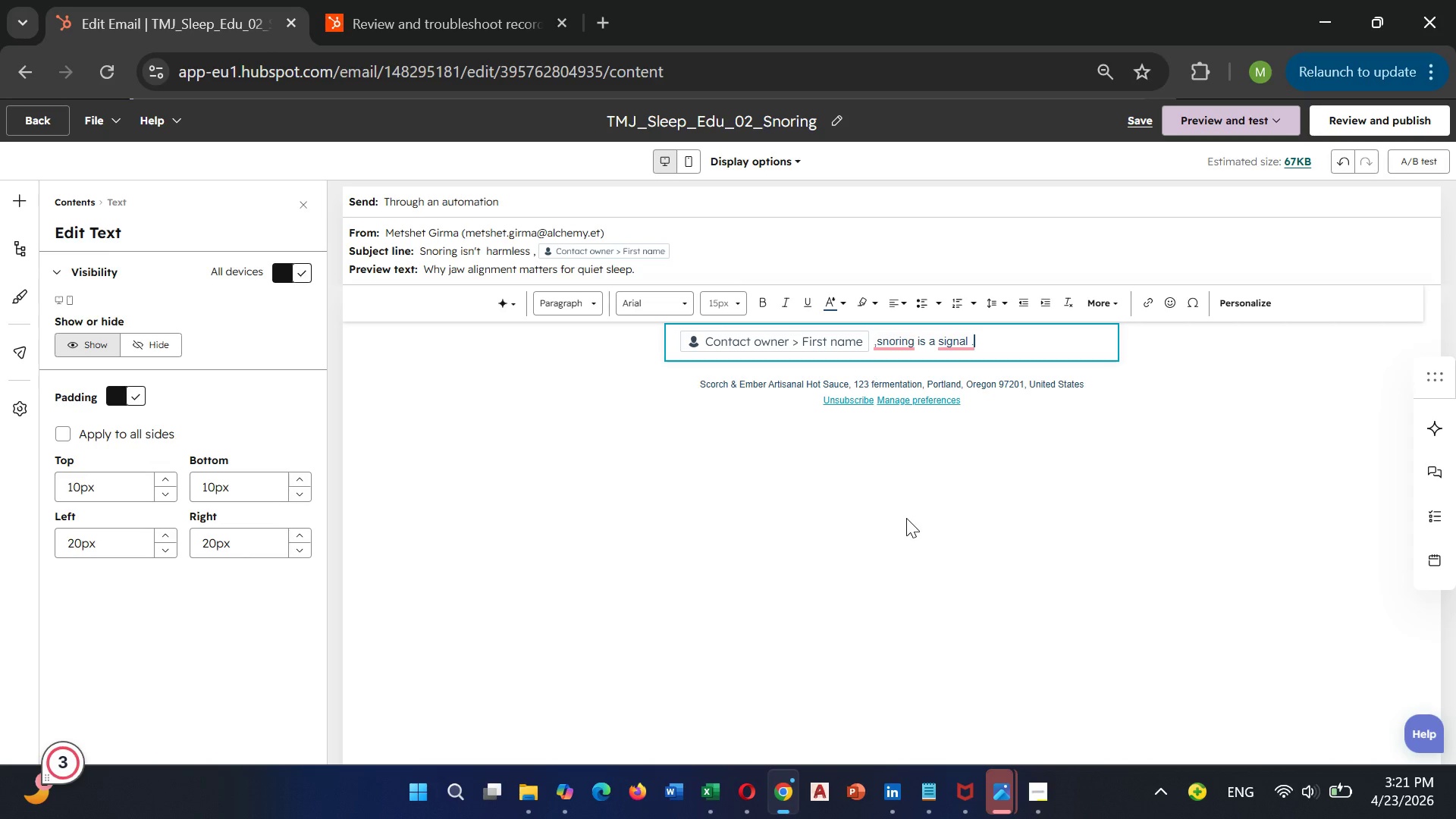 
key(Enter)
 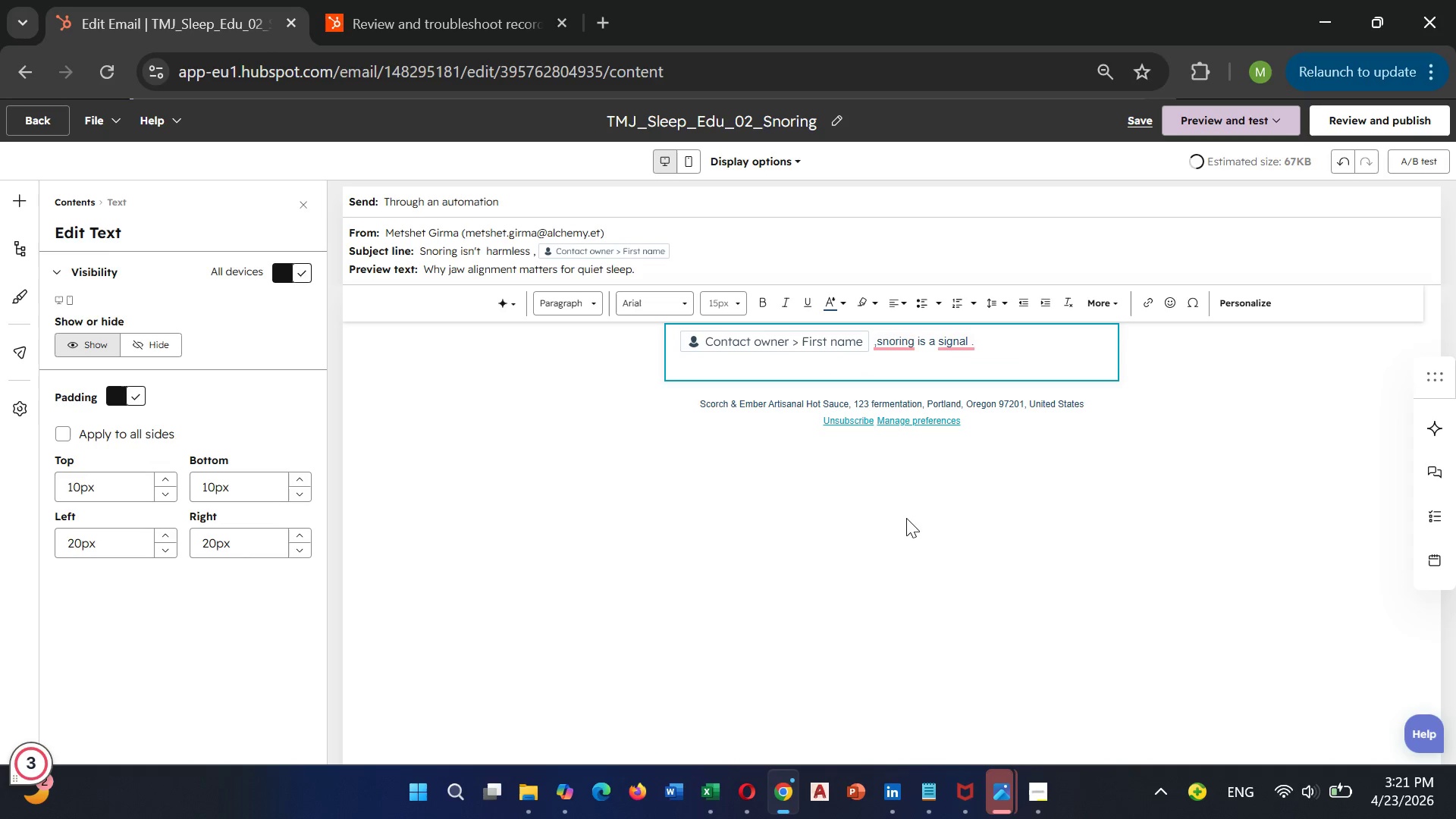 
type(Whem)
key(Backspace)
type(n you snore)
 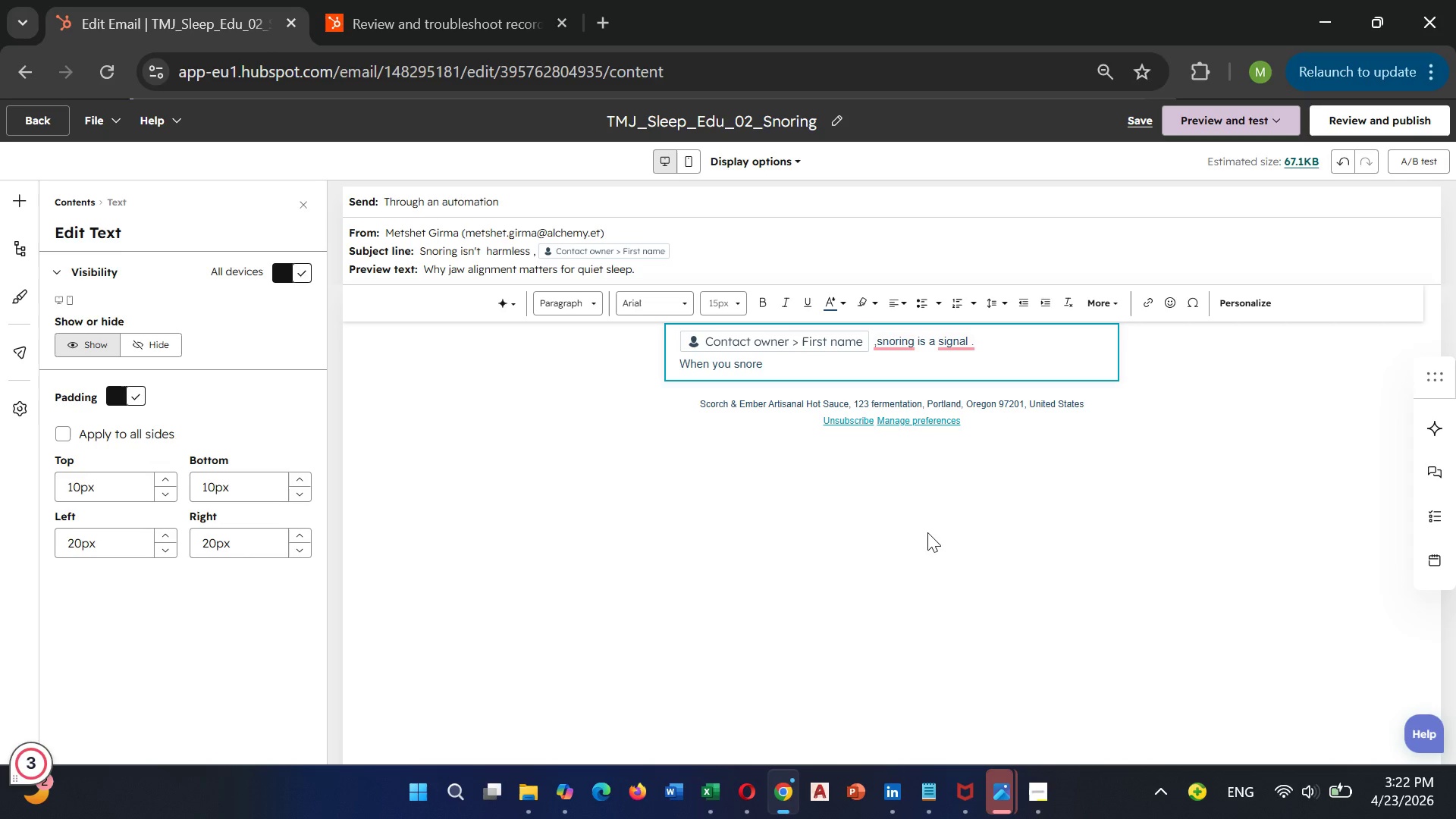 
type( , your airway)
 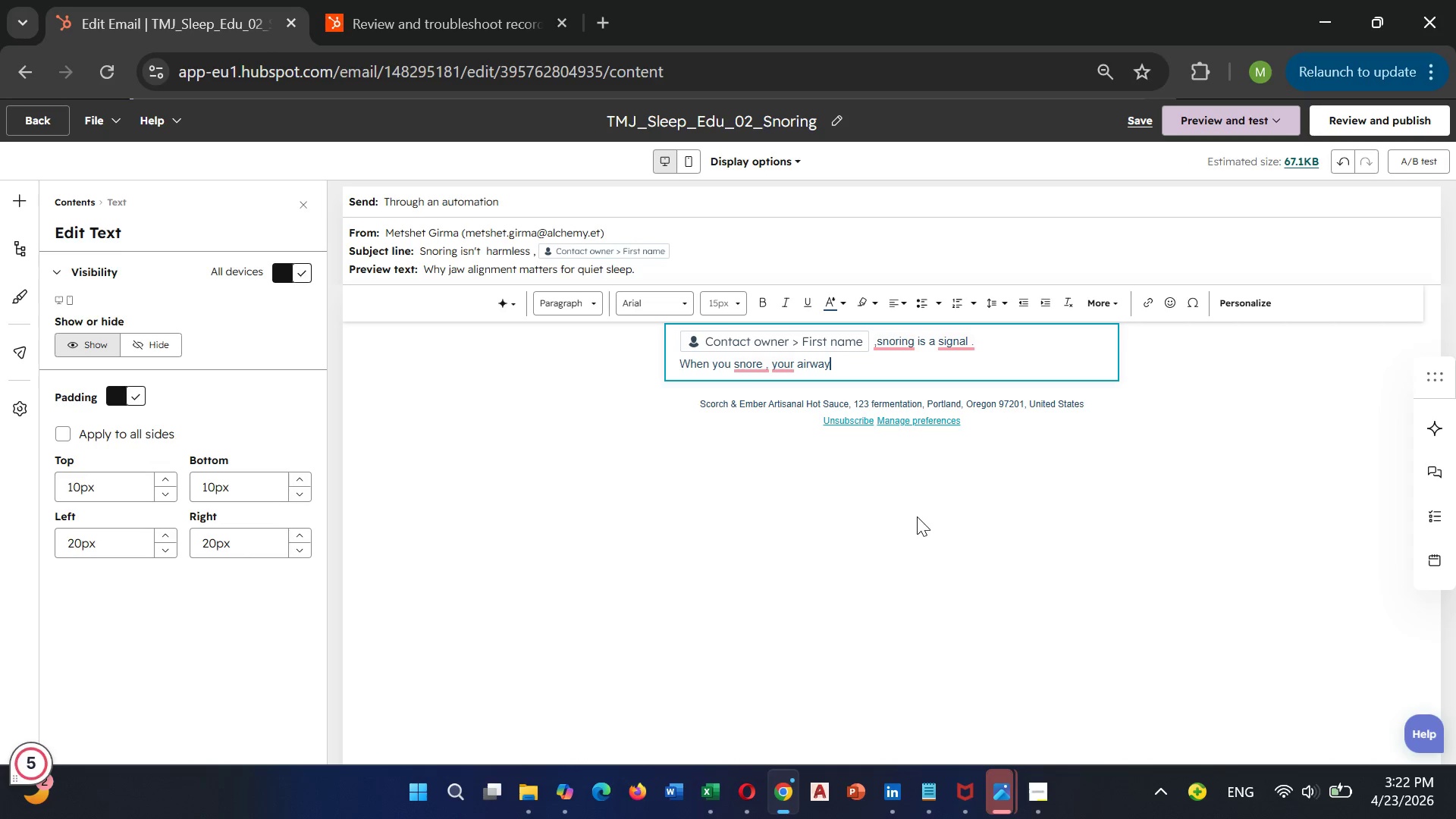 
type( is partially)
 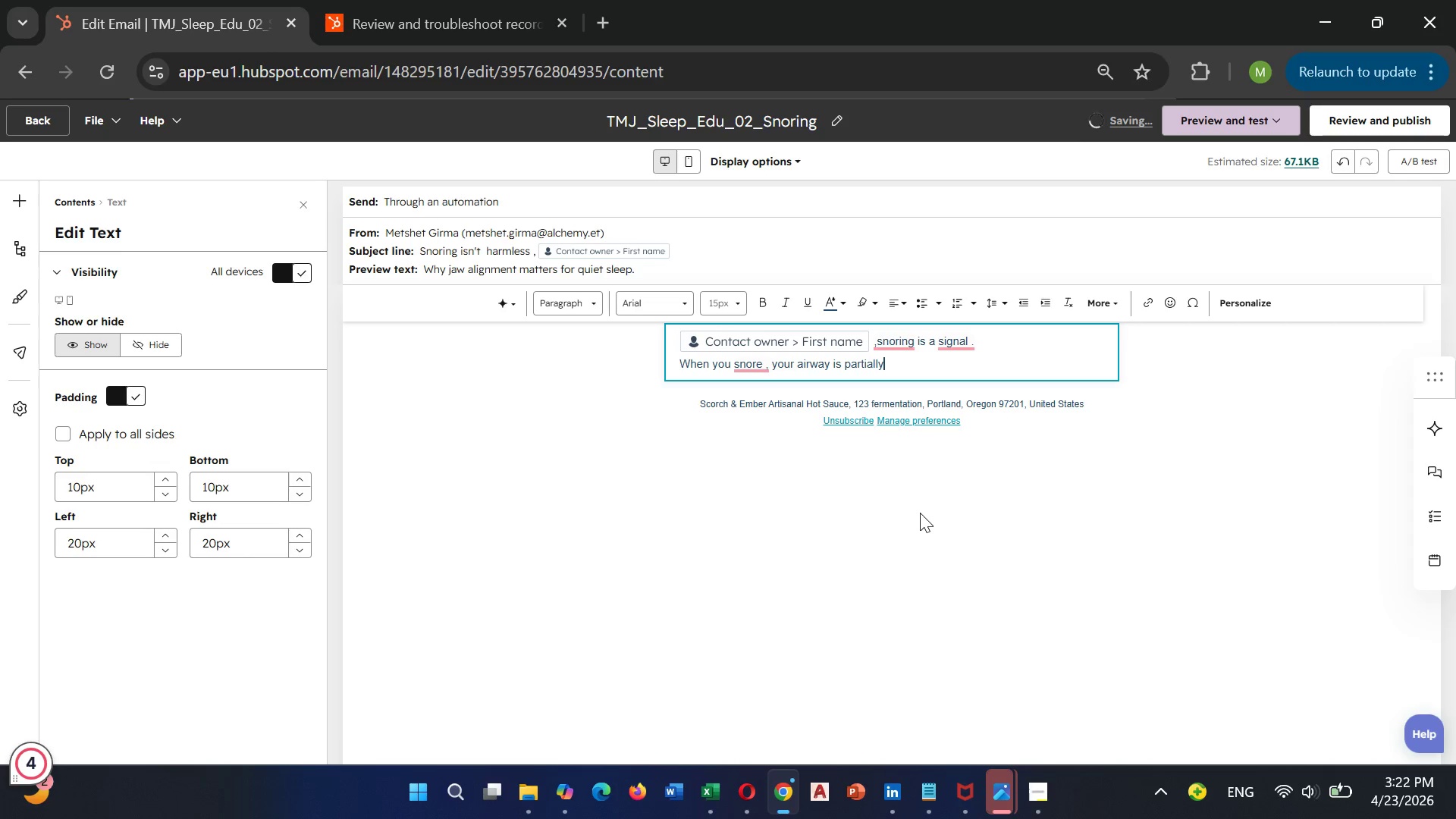 
type( blocked )
key(Backspace)
type(. Often , jaw position is the cause)
 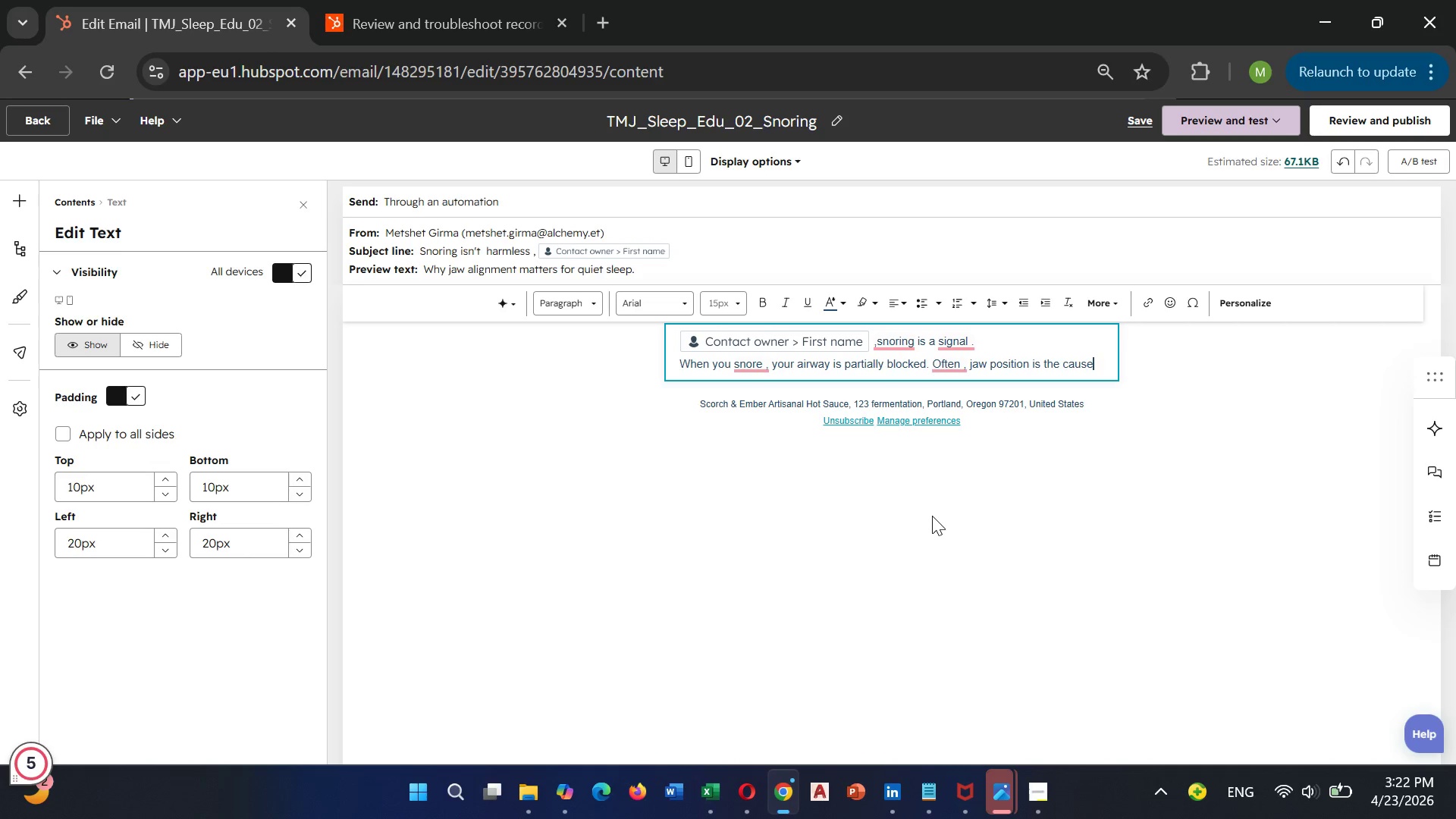 
wait(7.61)
 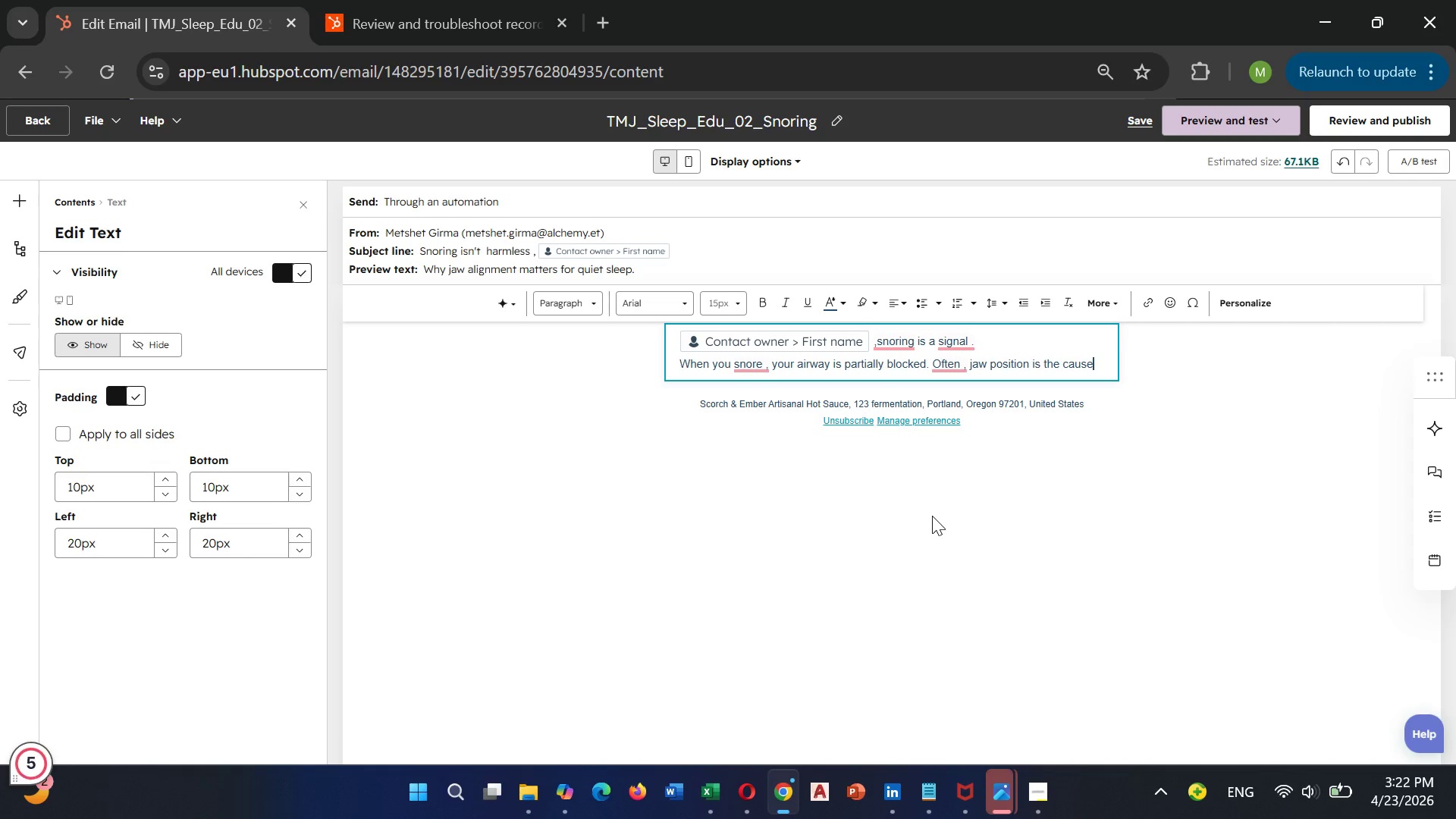 
key(Period)
 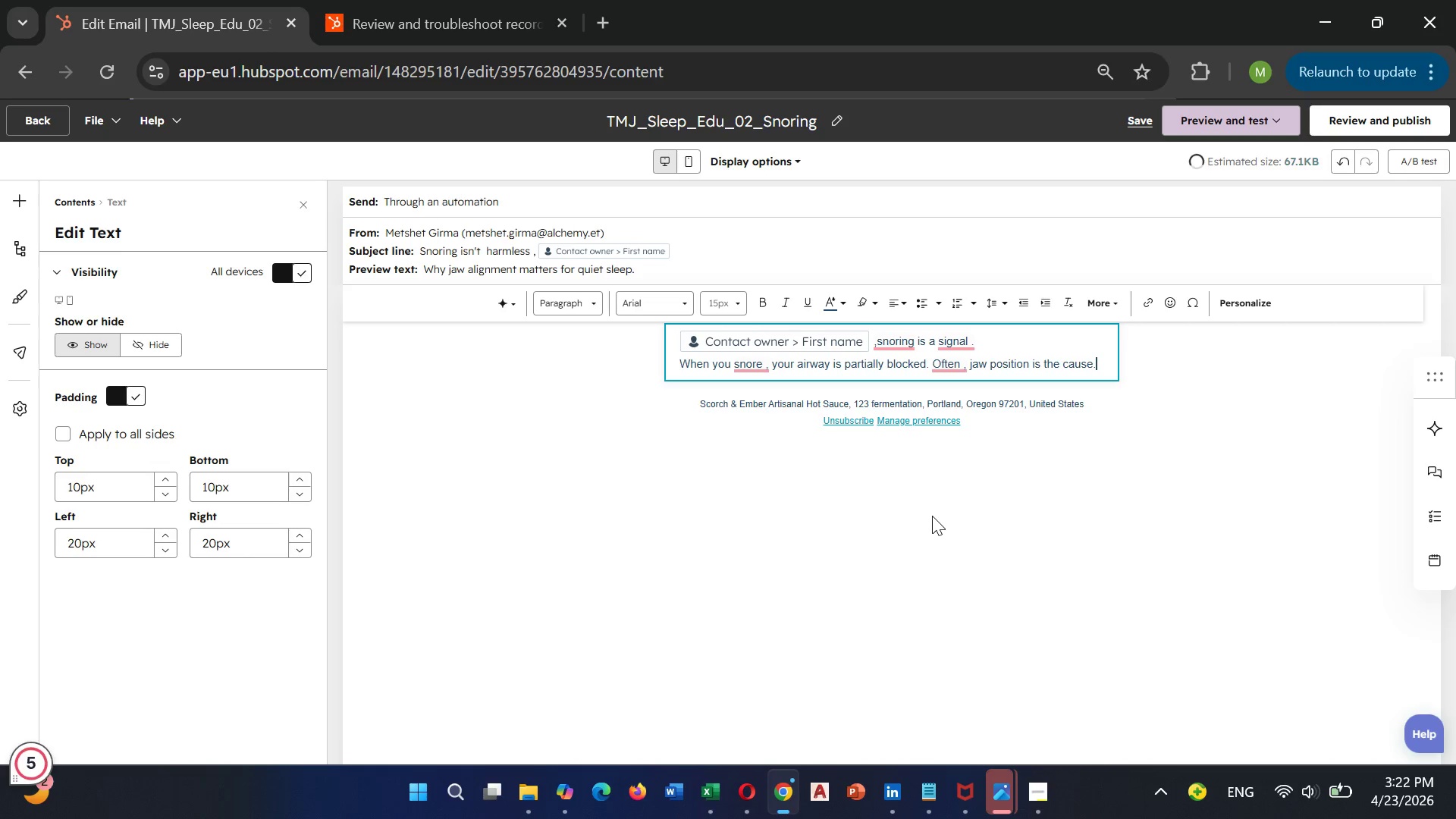 
key(Enter)
 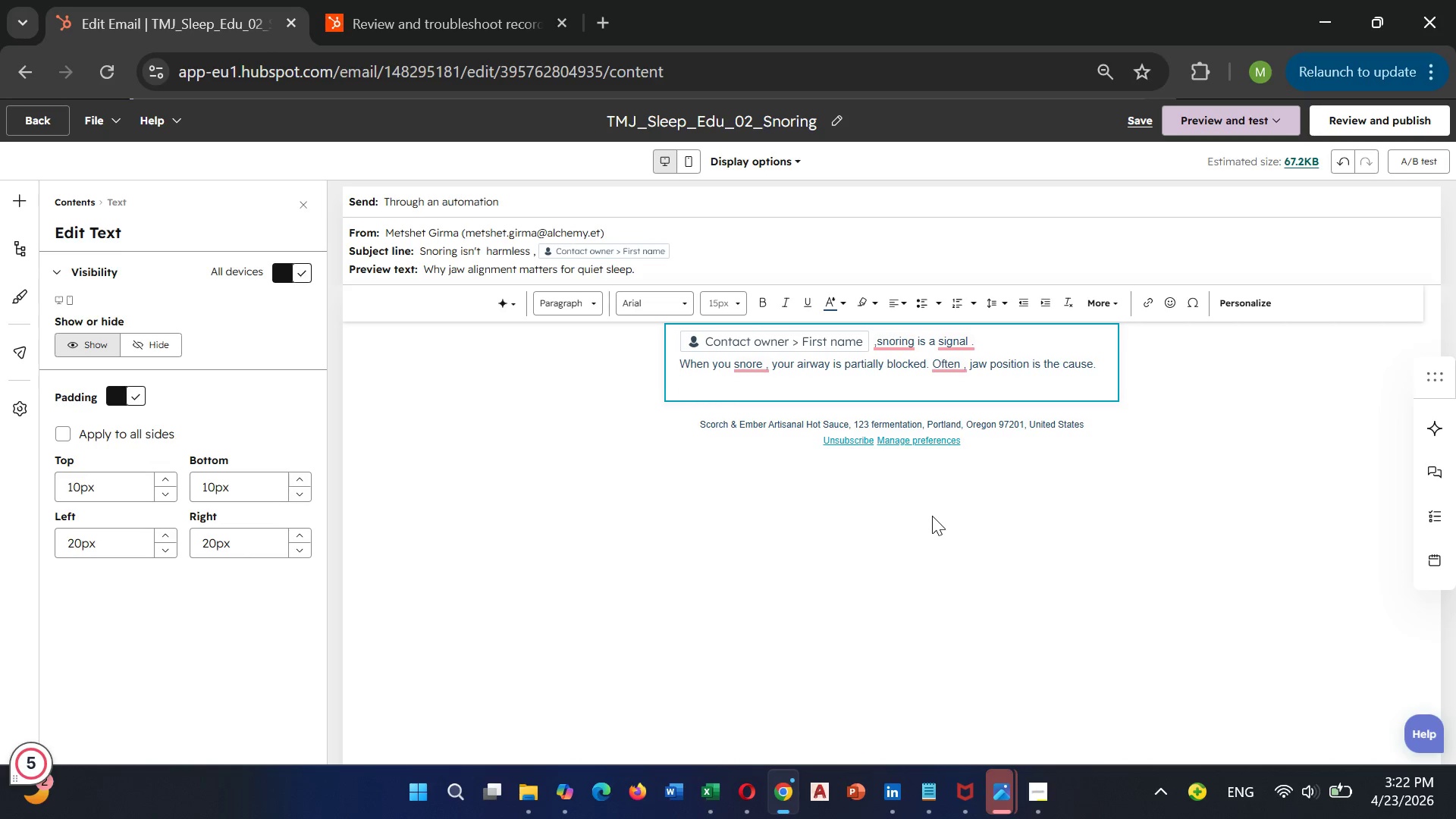 
type(Lorem ipsum dolor)
 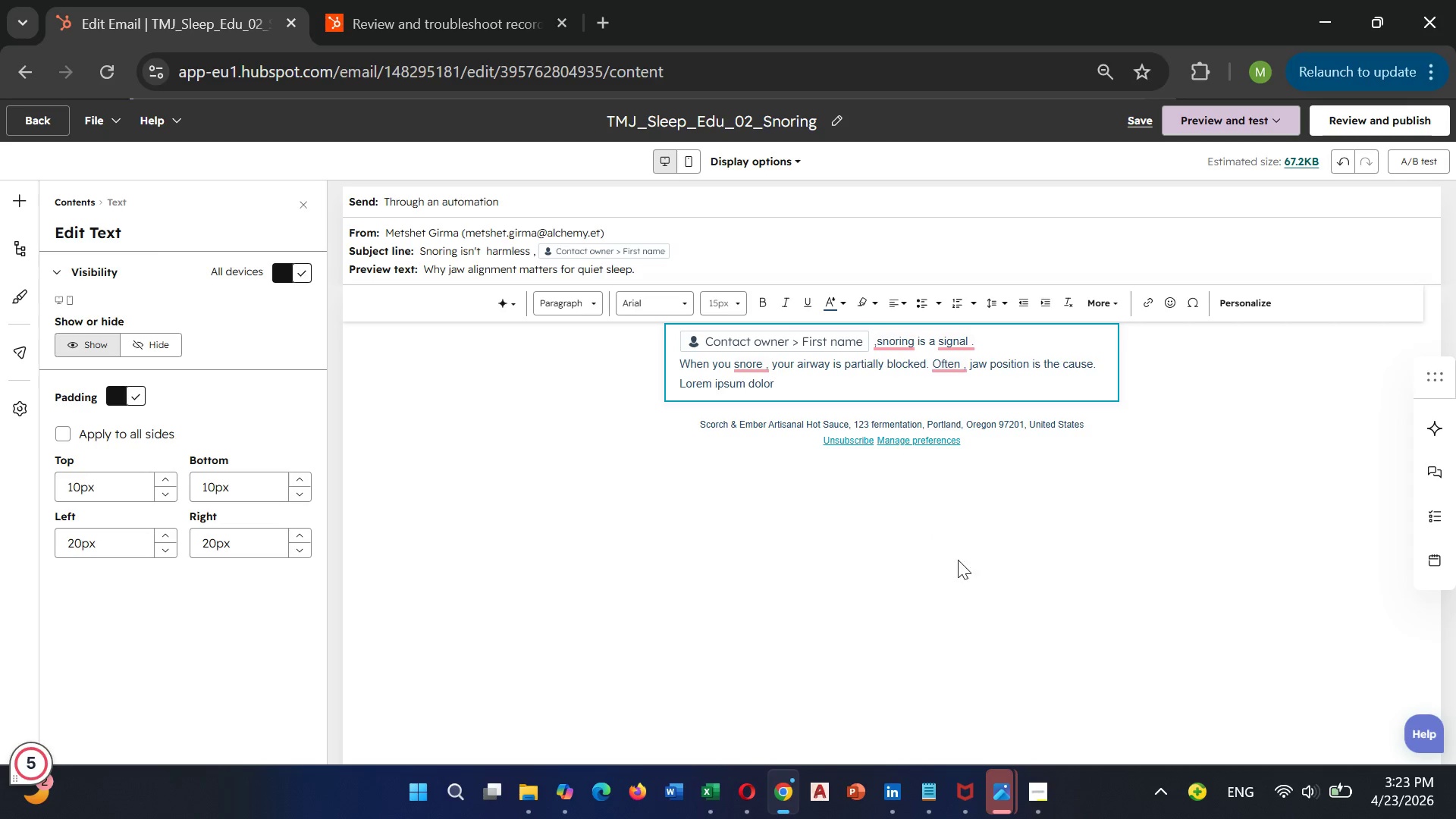 
left_click([1285, 801])
 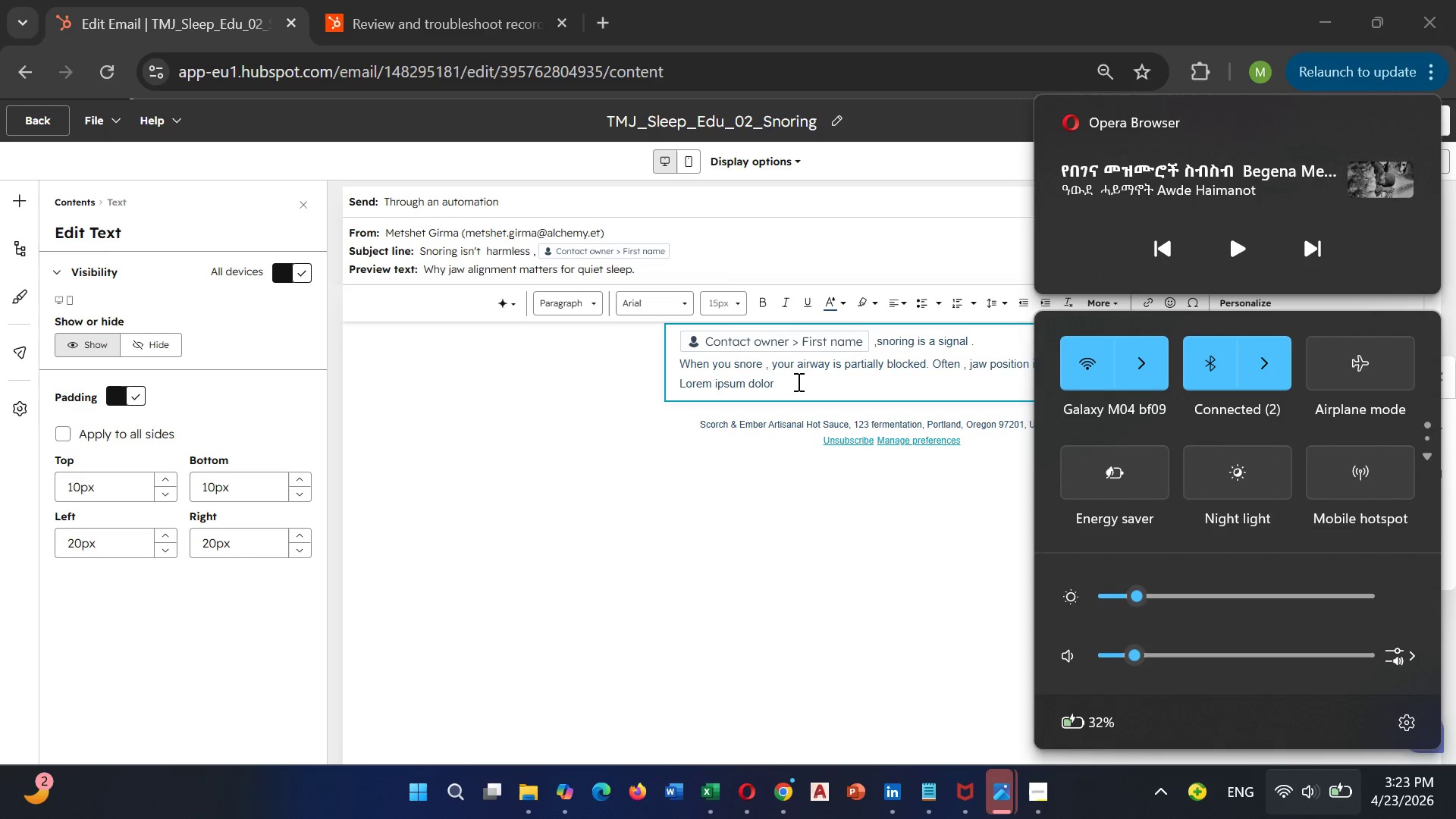 
left_click([796, 379])
 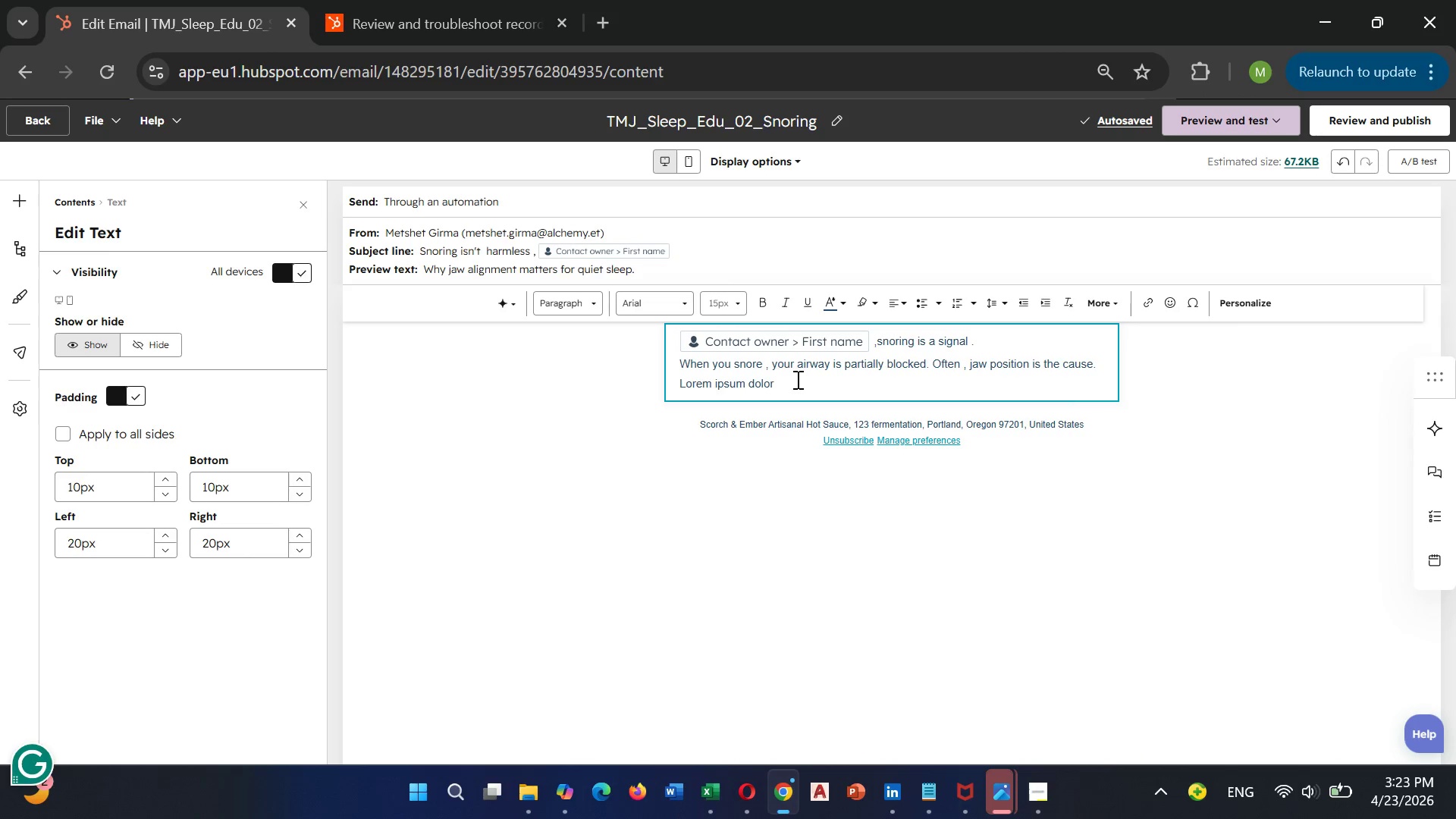 
type( sit amet , conse)
 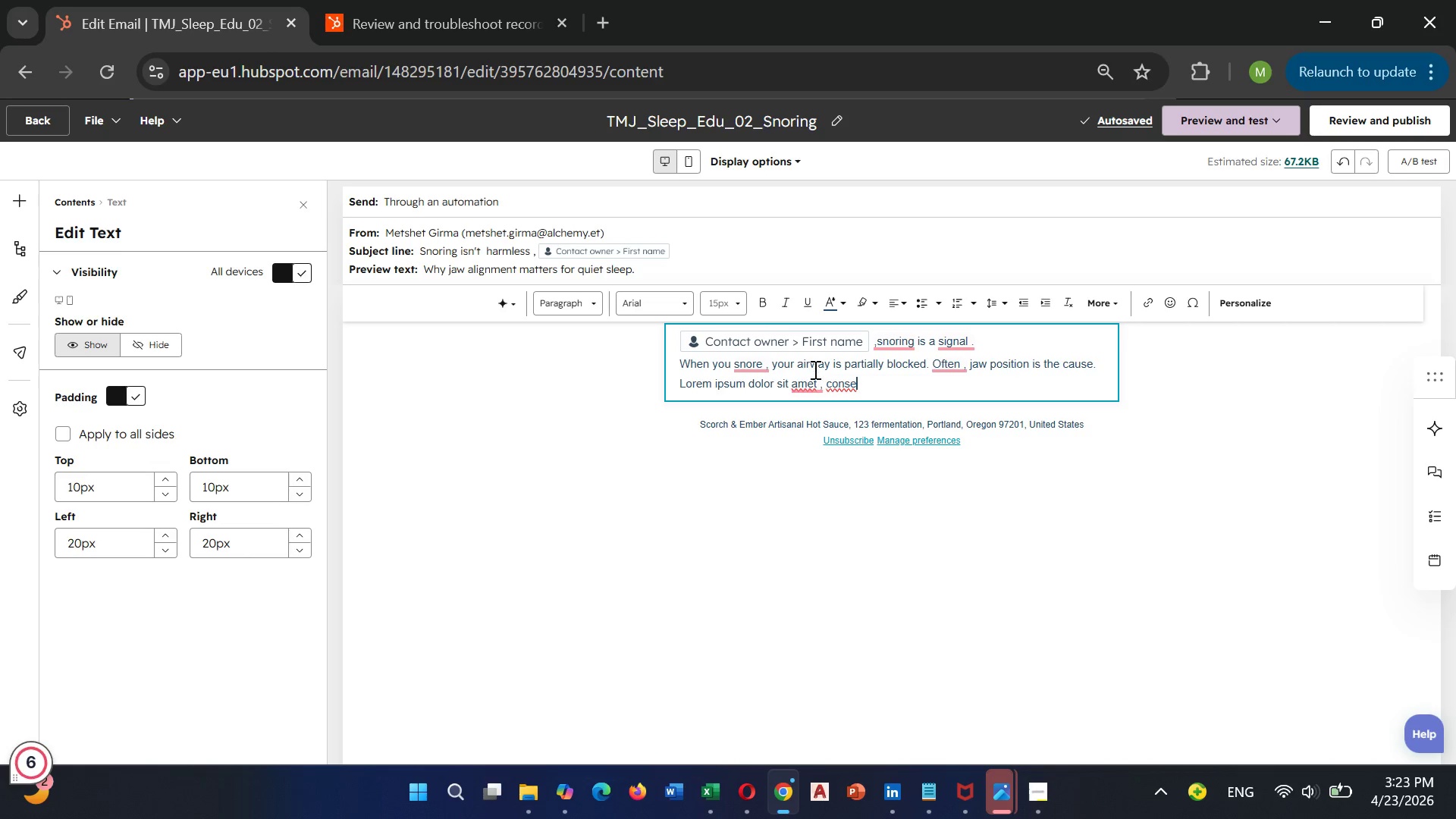 
wait(6.28)
 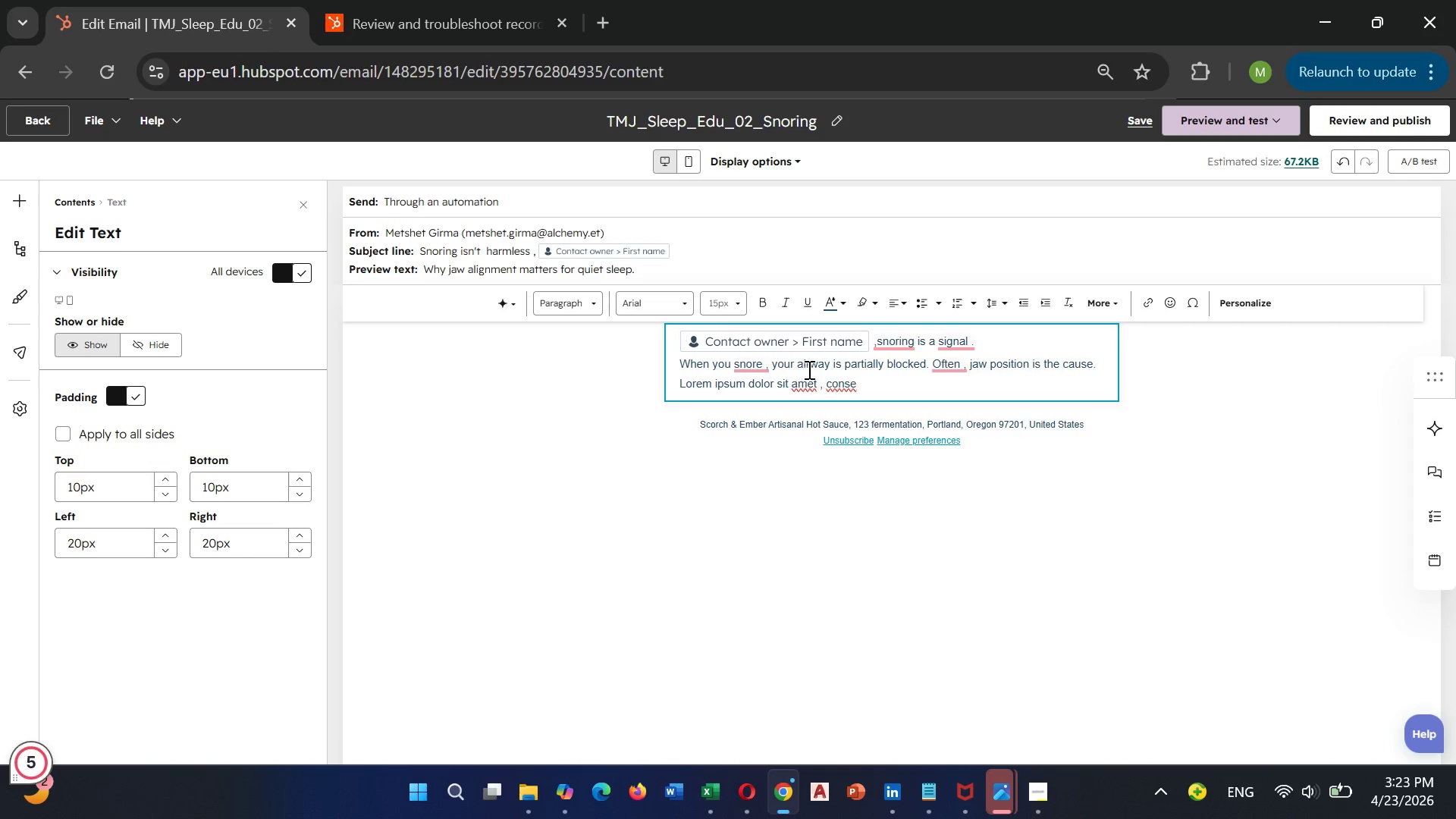 
type(ct)
 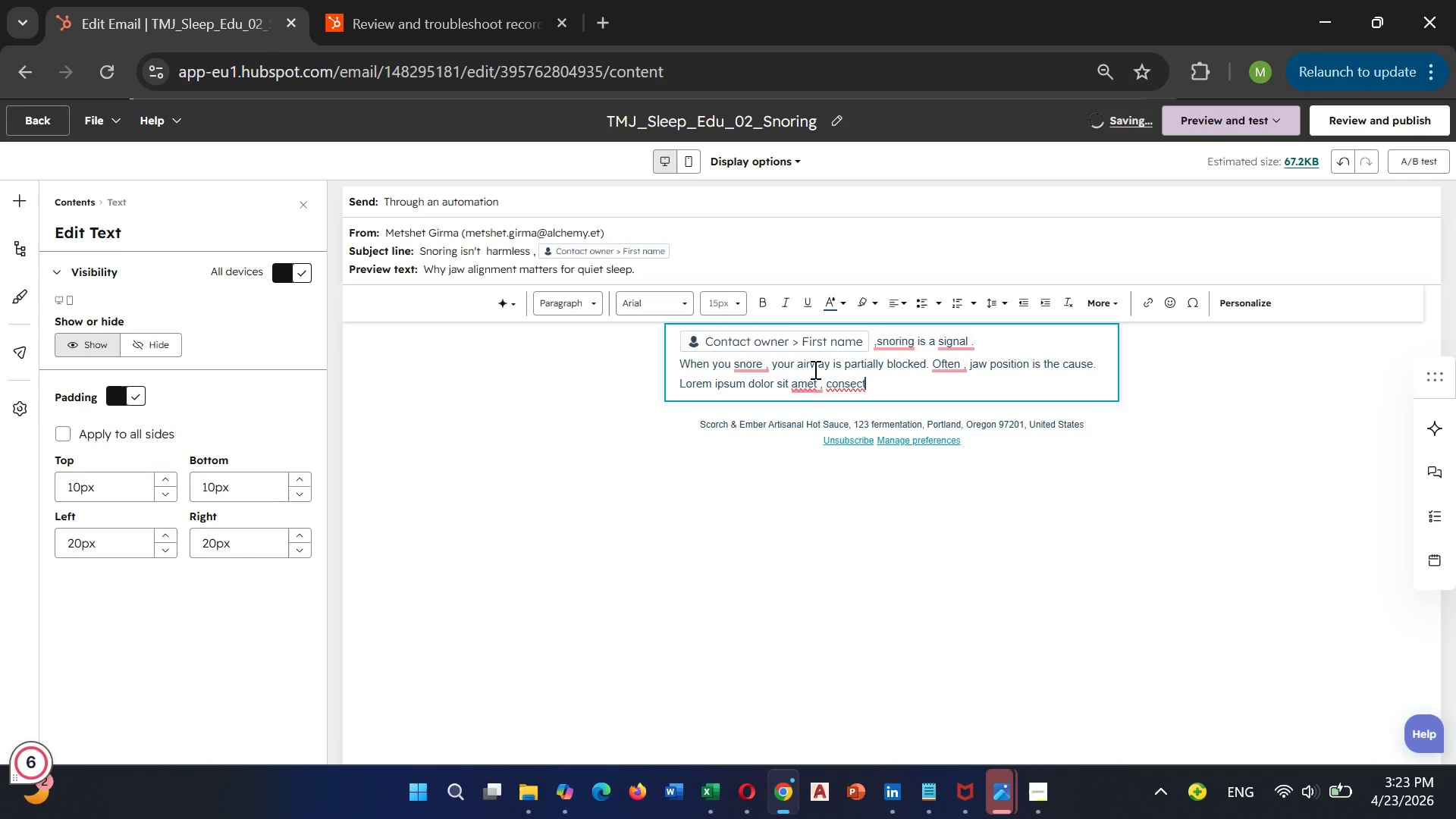 
type(ur)
 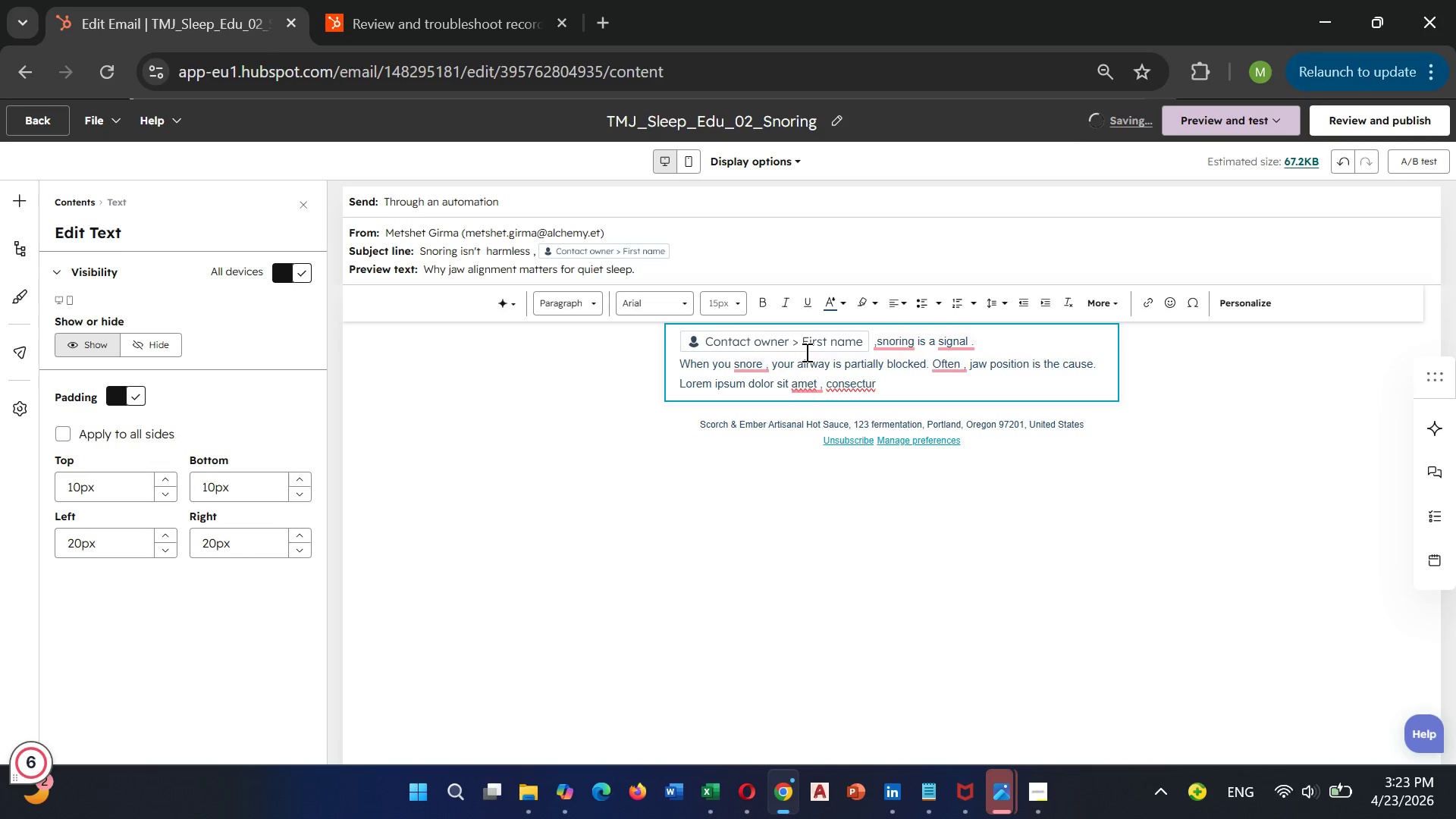 
wait(5.61)
 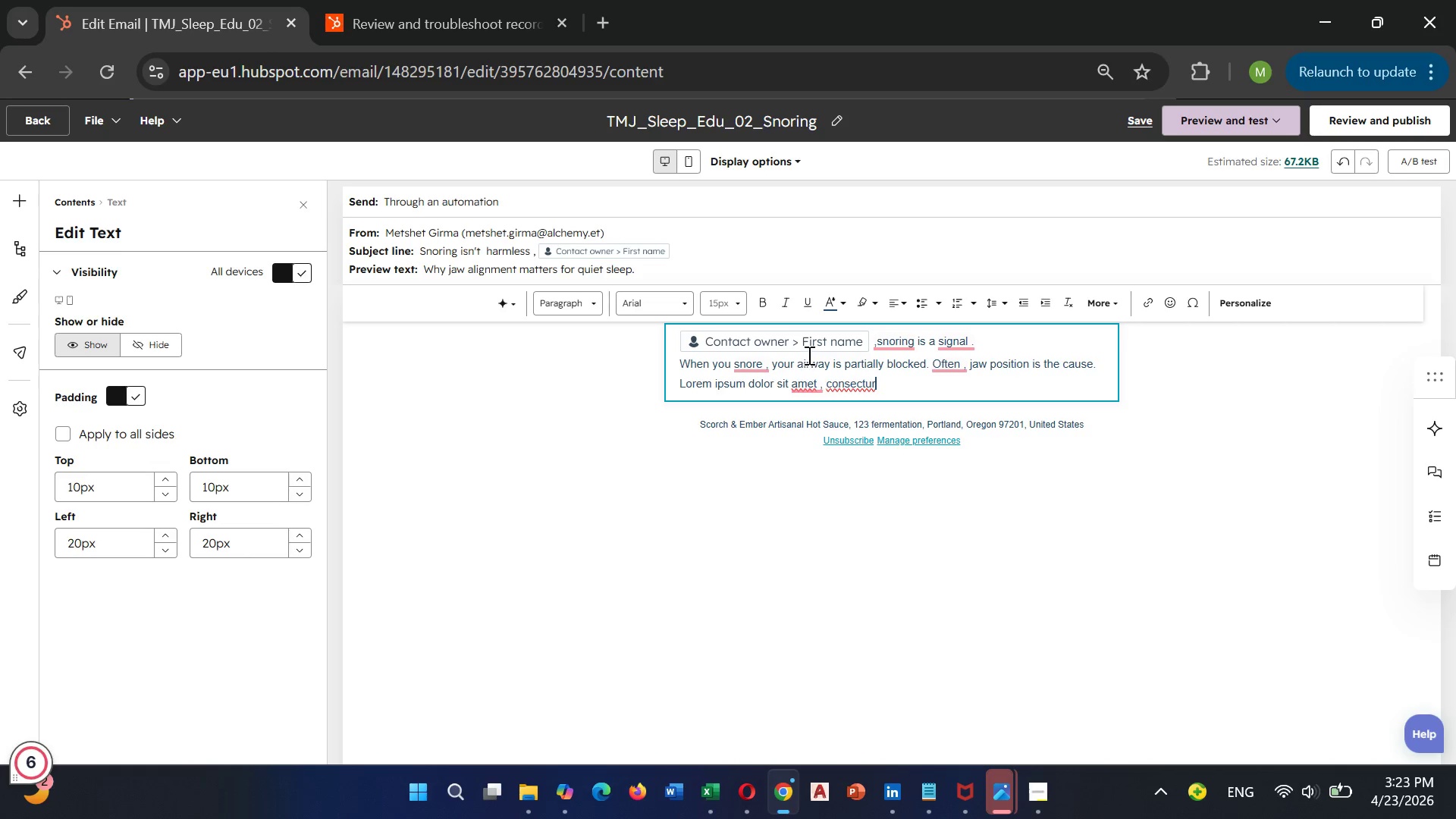 
type( adisi)
key(Backspace)
key(Backspace)
type(piscing elit.)
 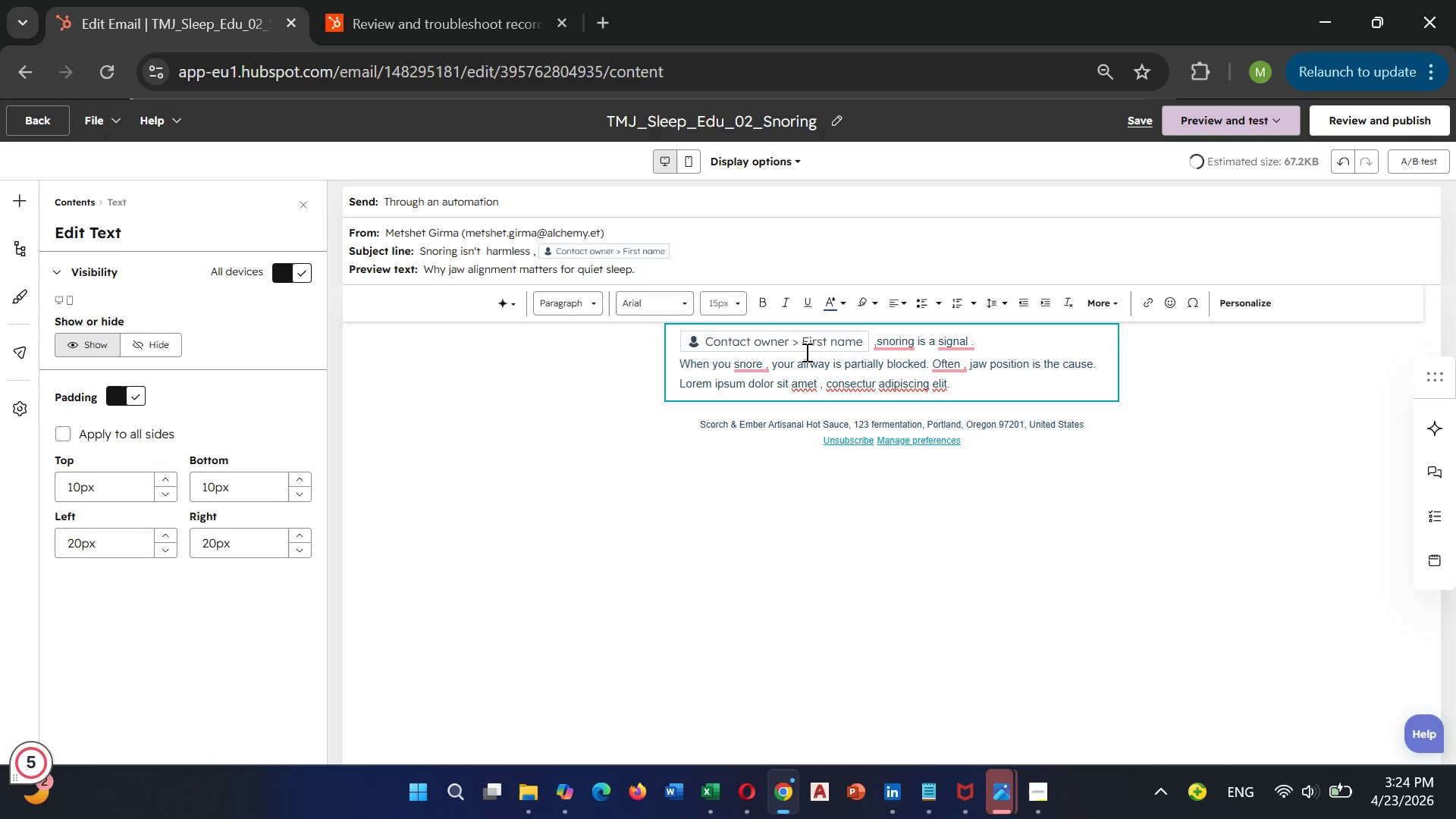 
key(Enter)
 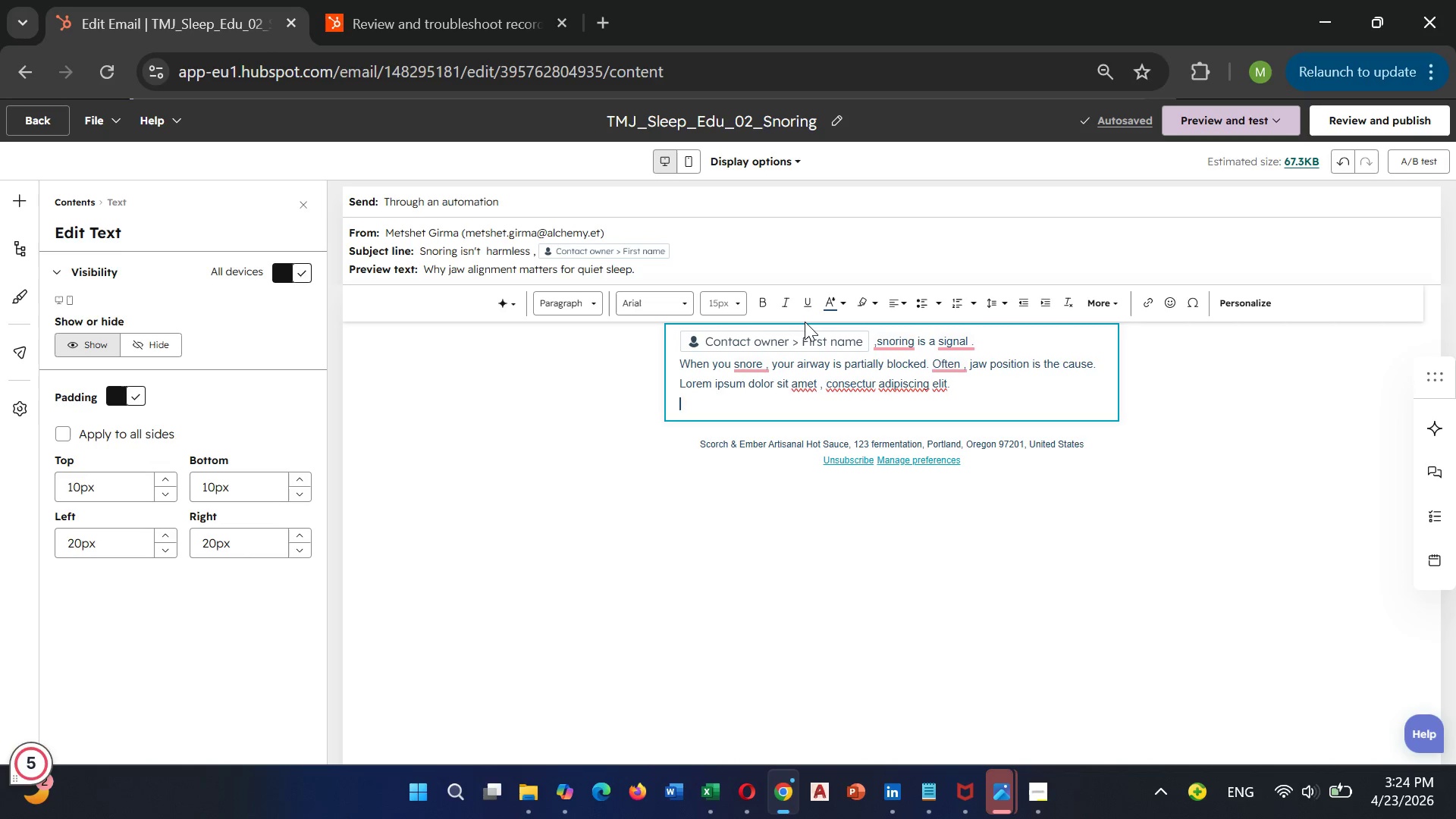 
wait(5.06)
 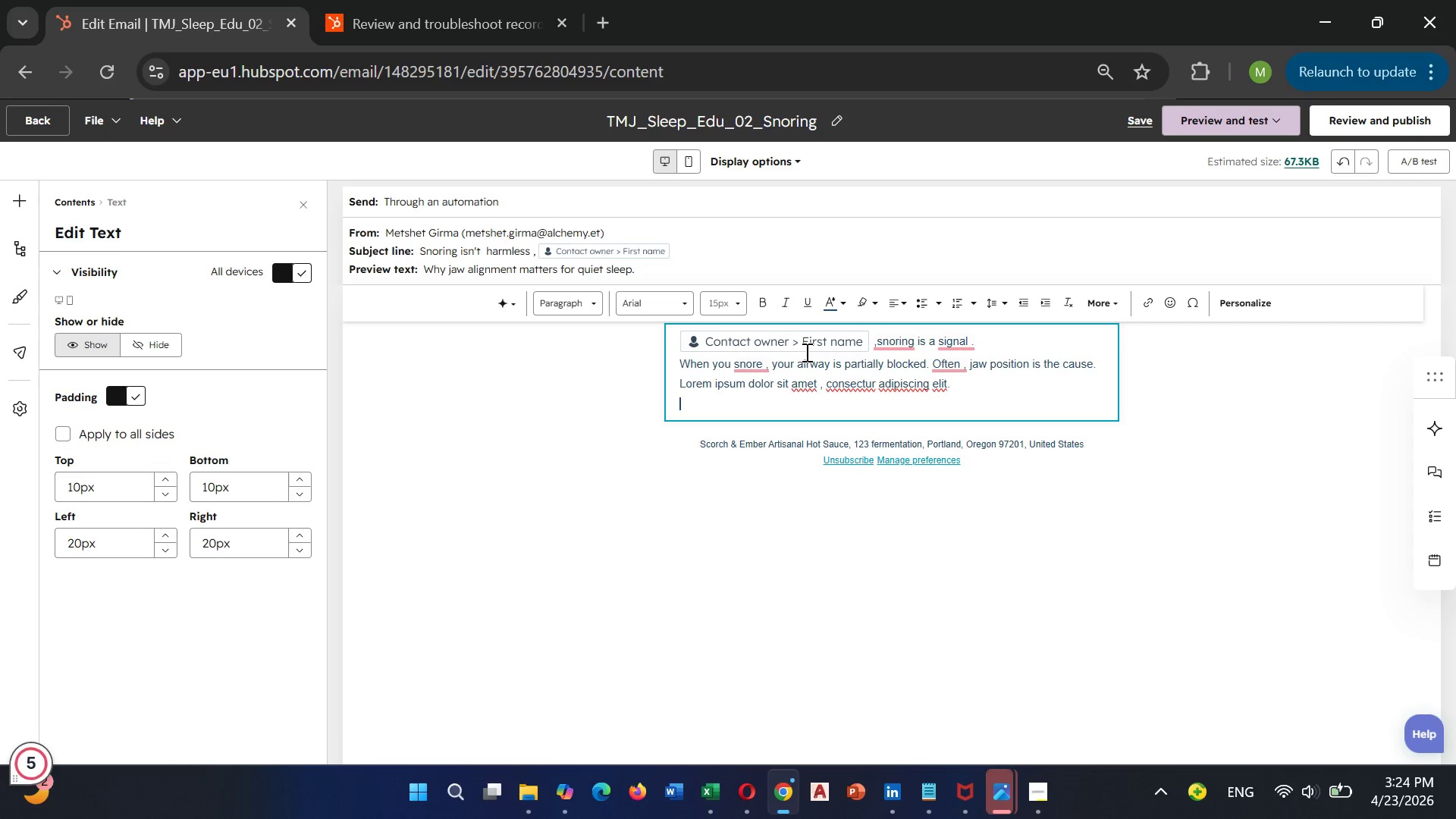 
key(Backspace)
 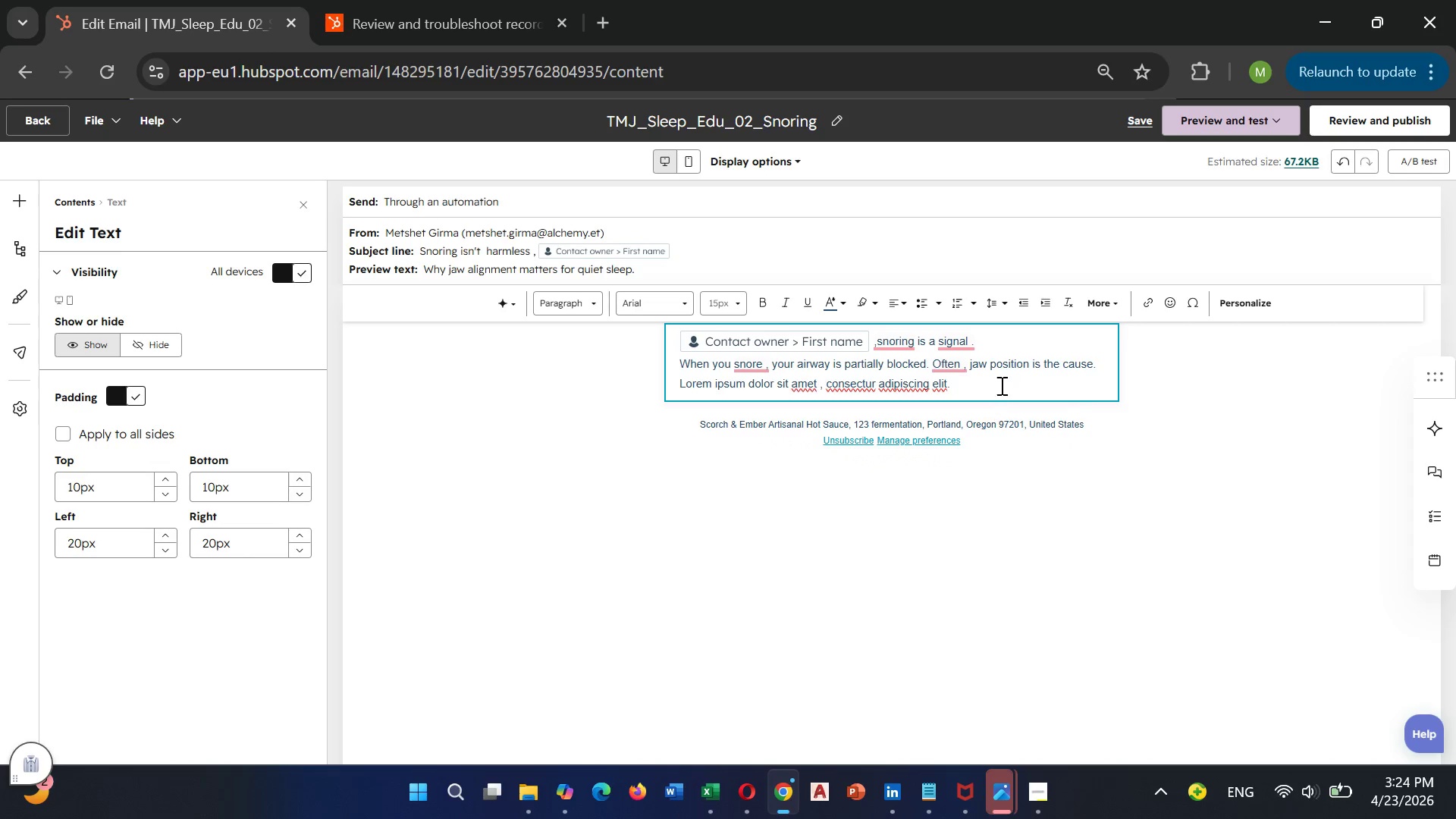 
left_click([1294, 417])
 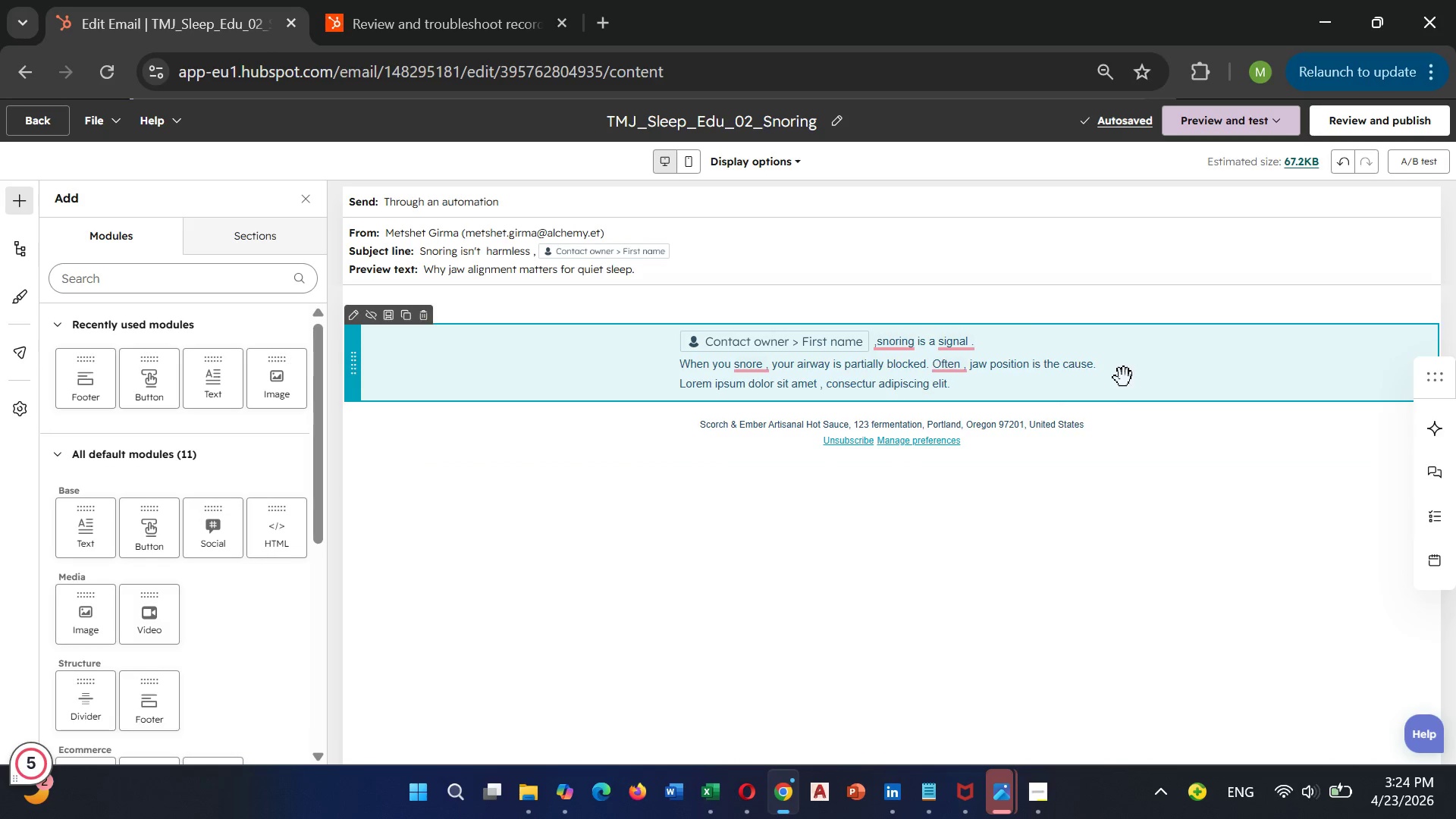 
left_click_drag(start_coordinate=[1065, 366], to_coordinate=[1063, 370])
 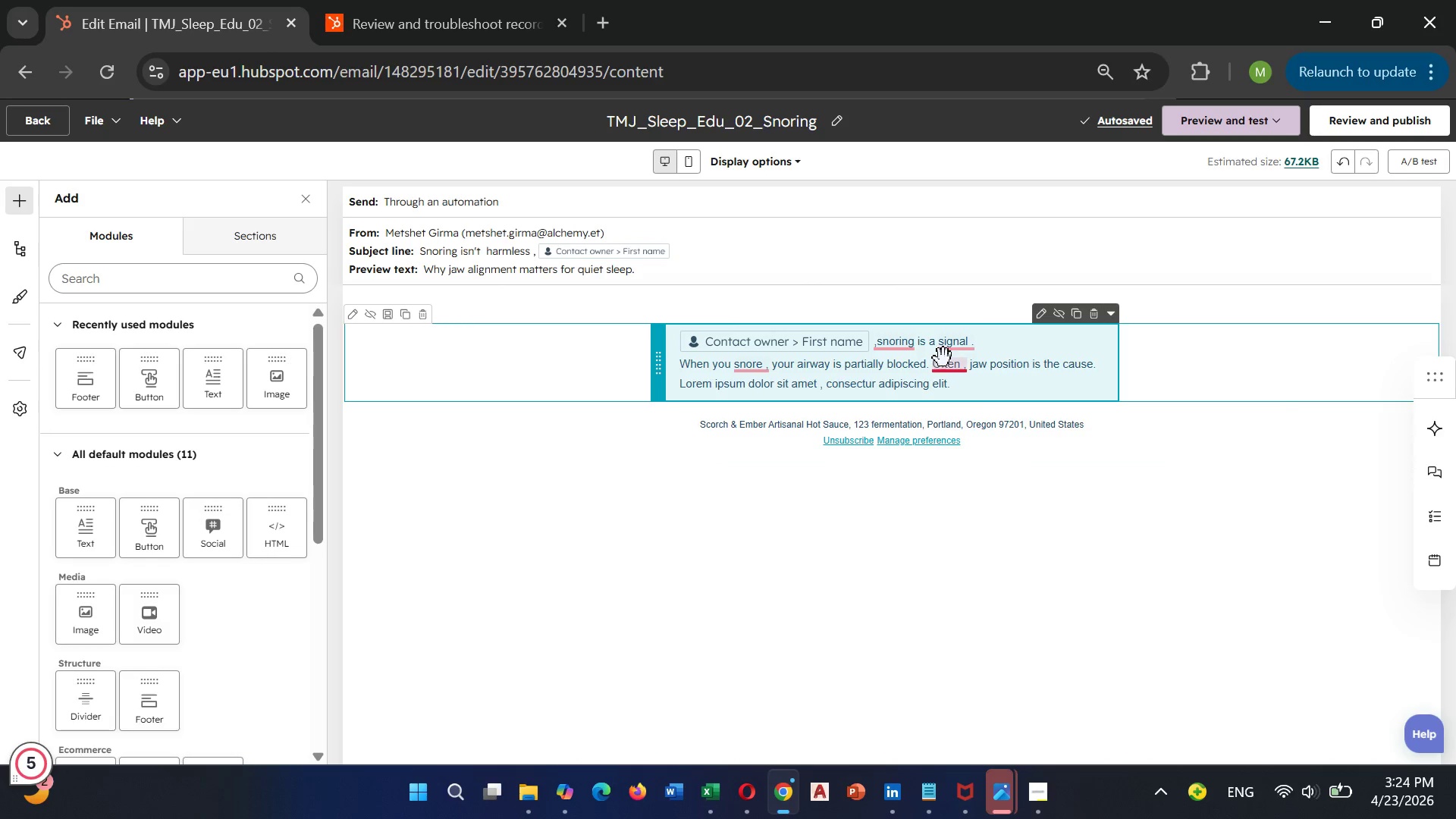 
left_click_drag(start_coordinate=[943, 355], to_coordinate=[943, 360])
 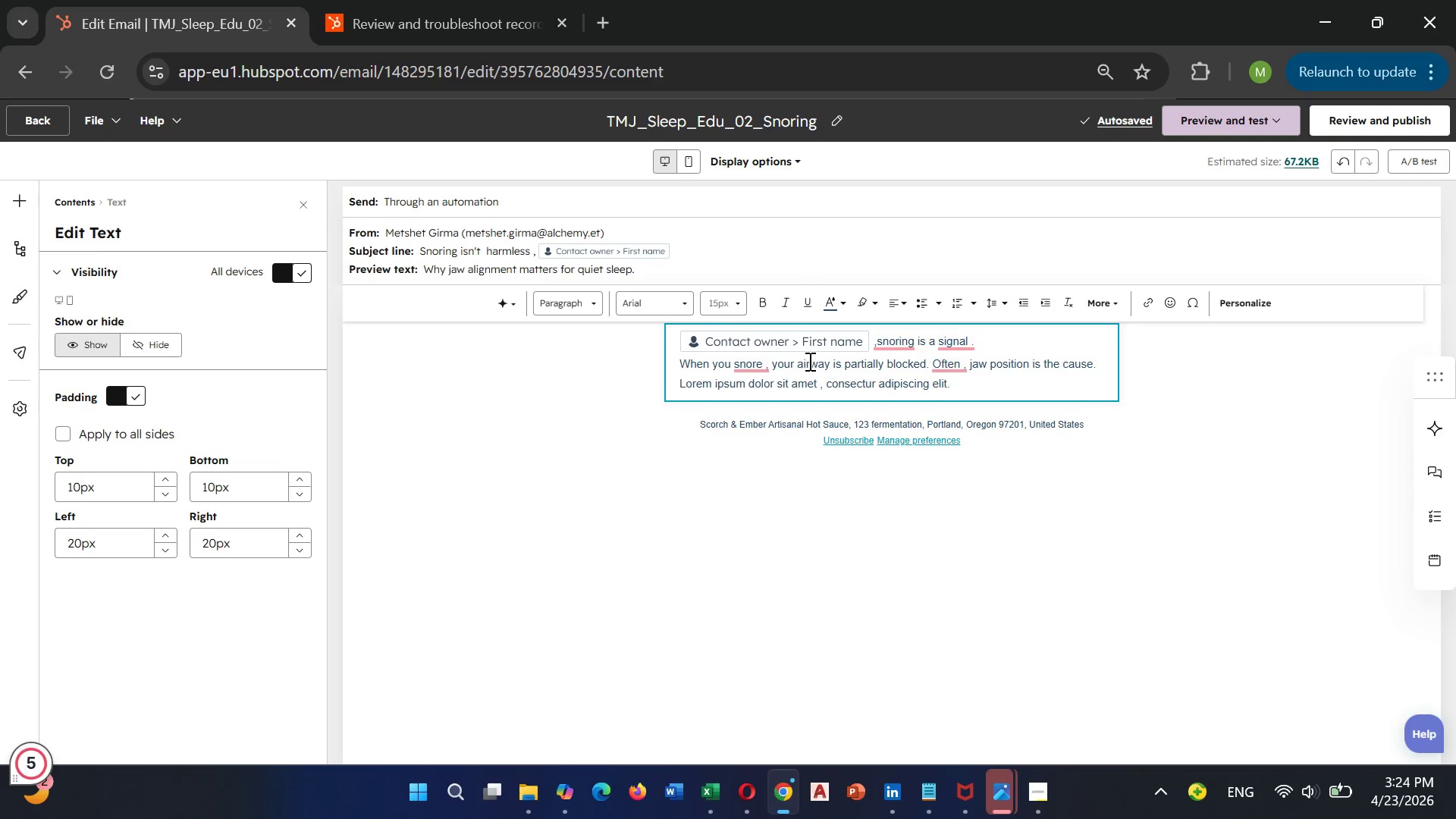 
mouse_move([948, 383])
 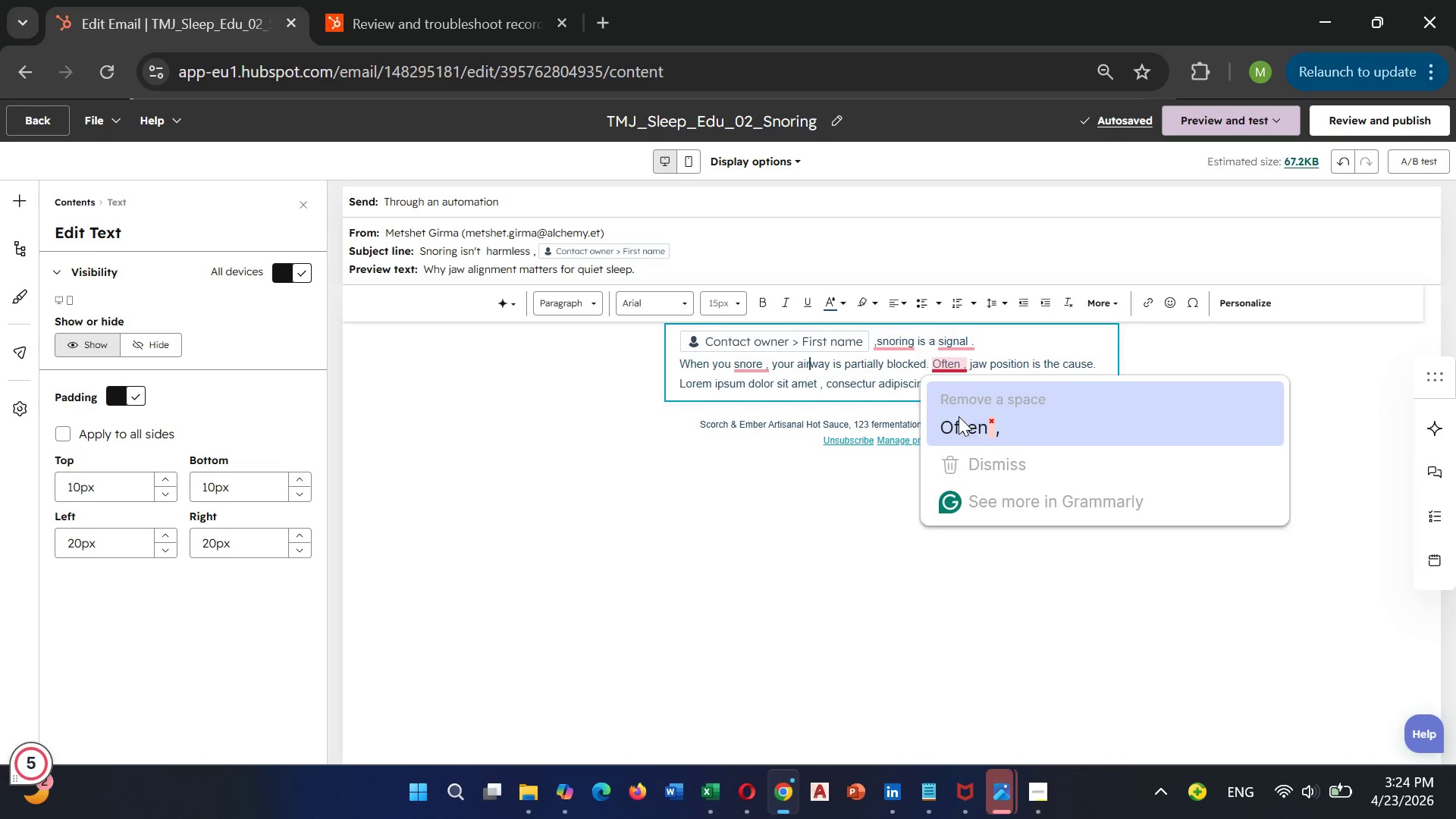 
left_click([959, 416])
 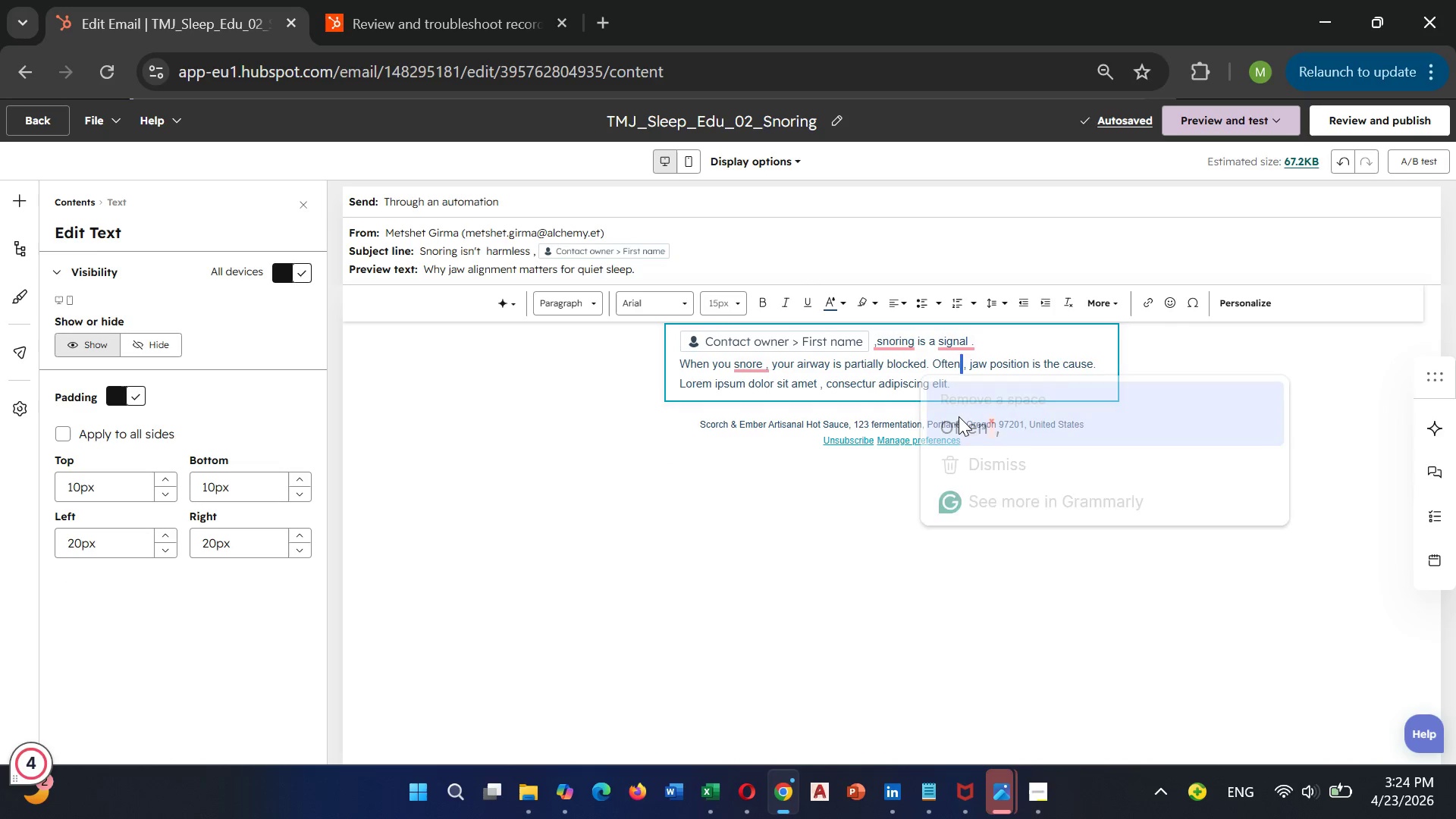 
key(Backspace)
 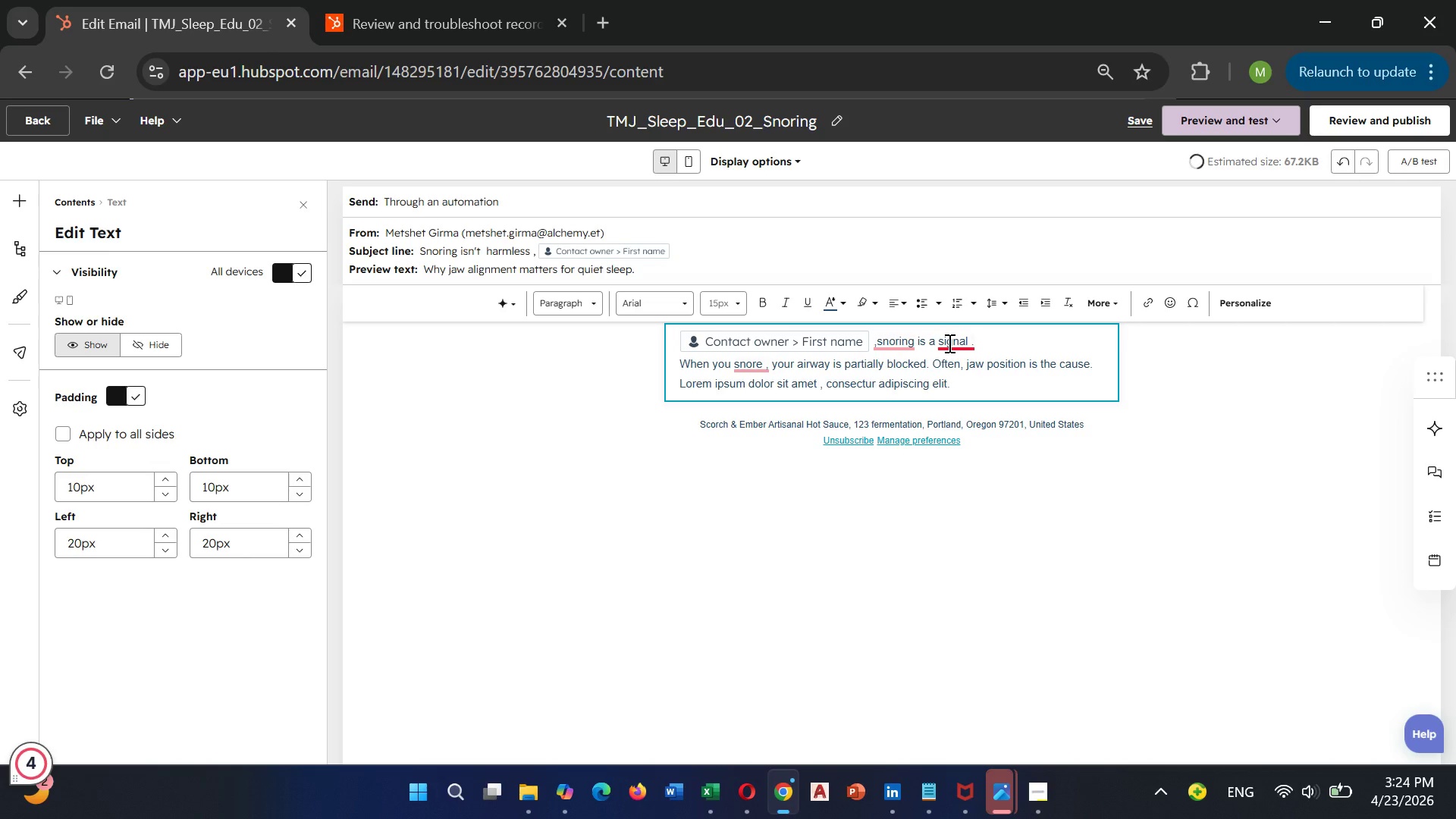 
left_click([948, 340])
 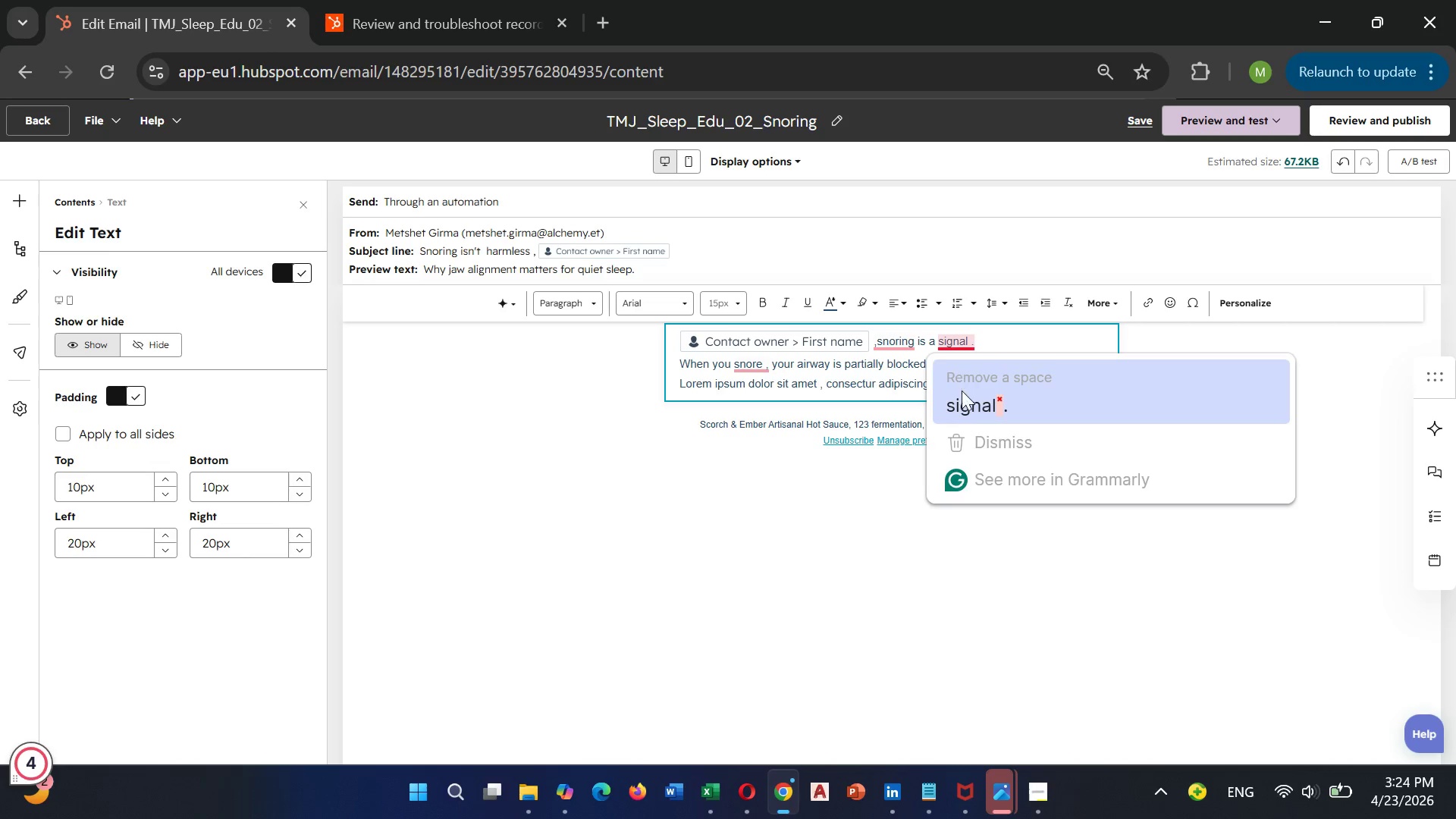 
left_click([965, 402])
 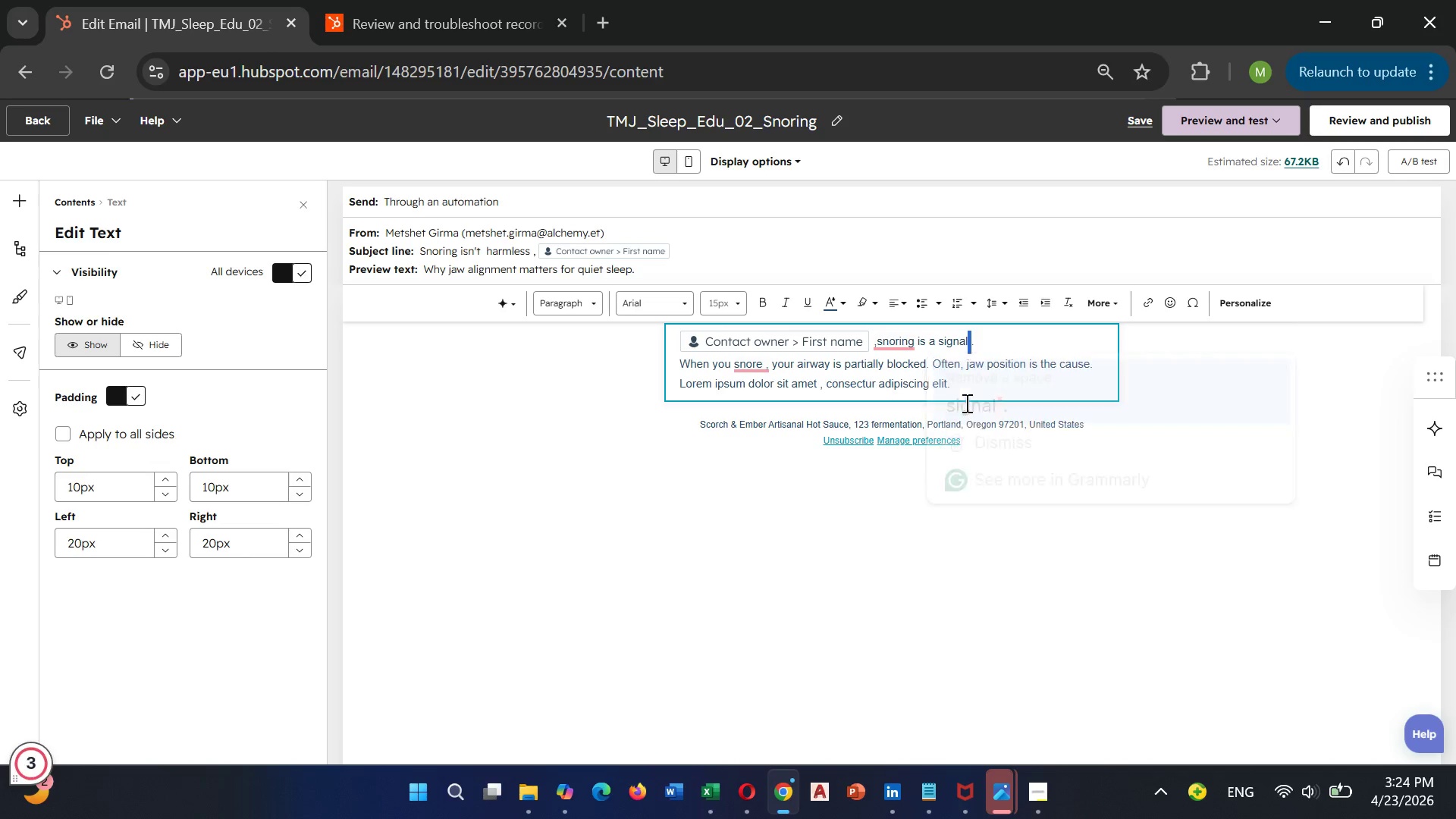 
hold_key(key=Backspace, duration=3.78)
 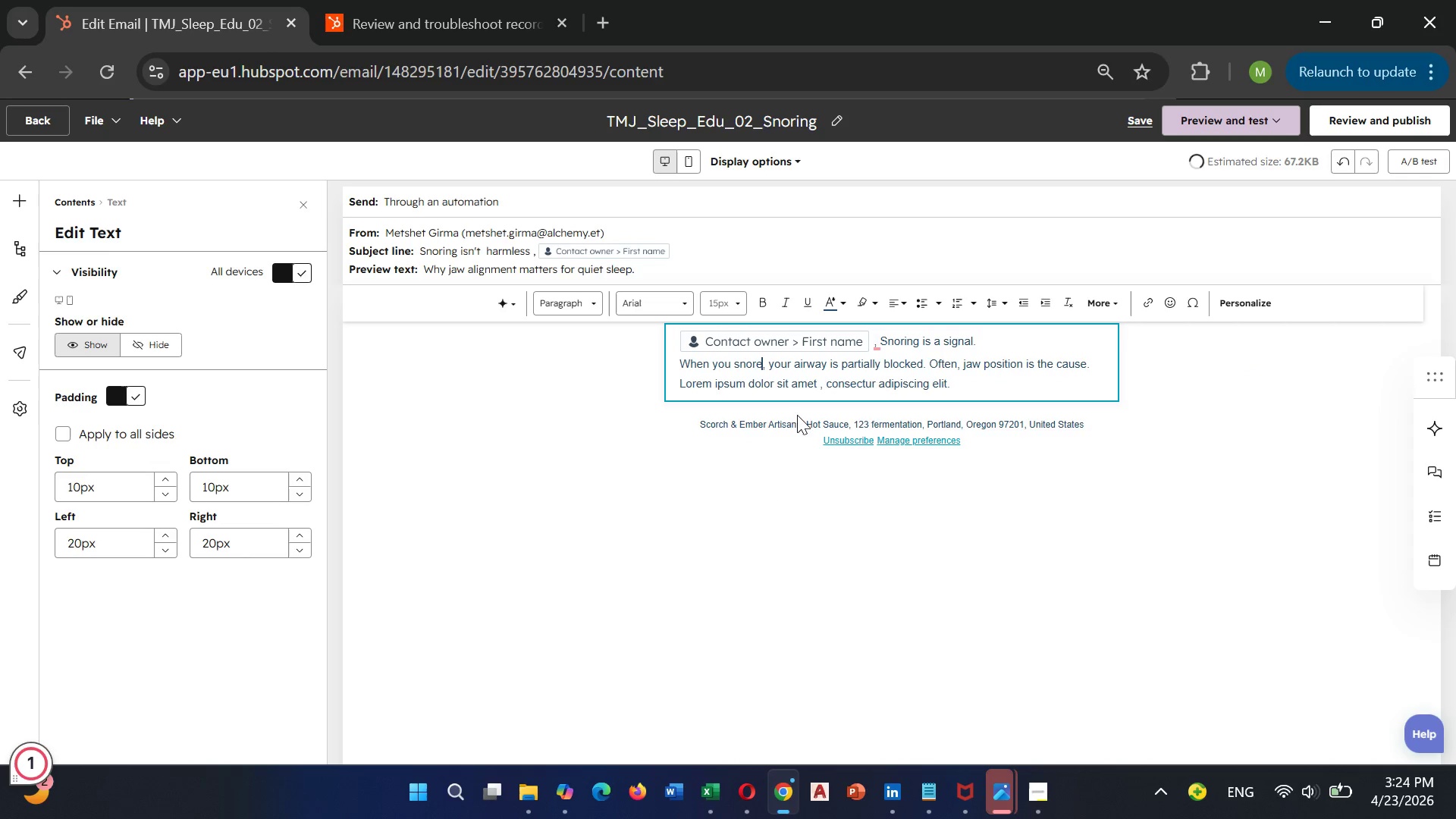 
left_click([896, 342])
 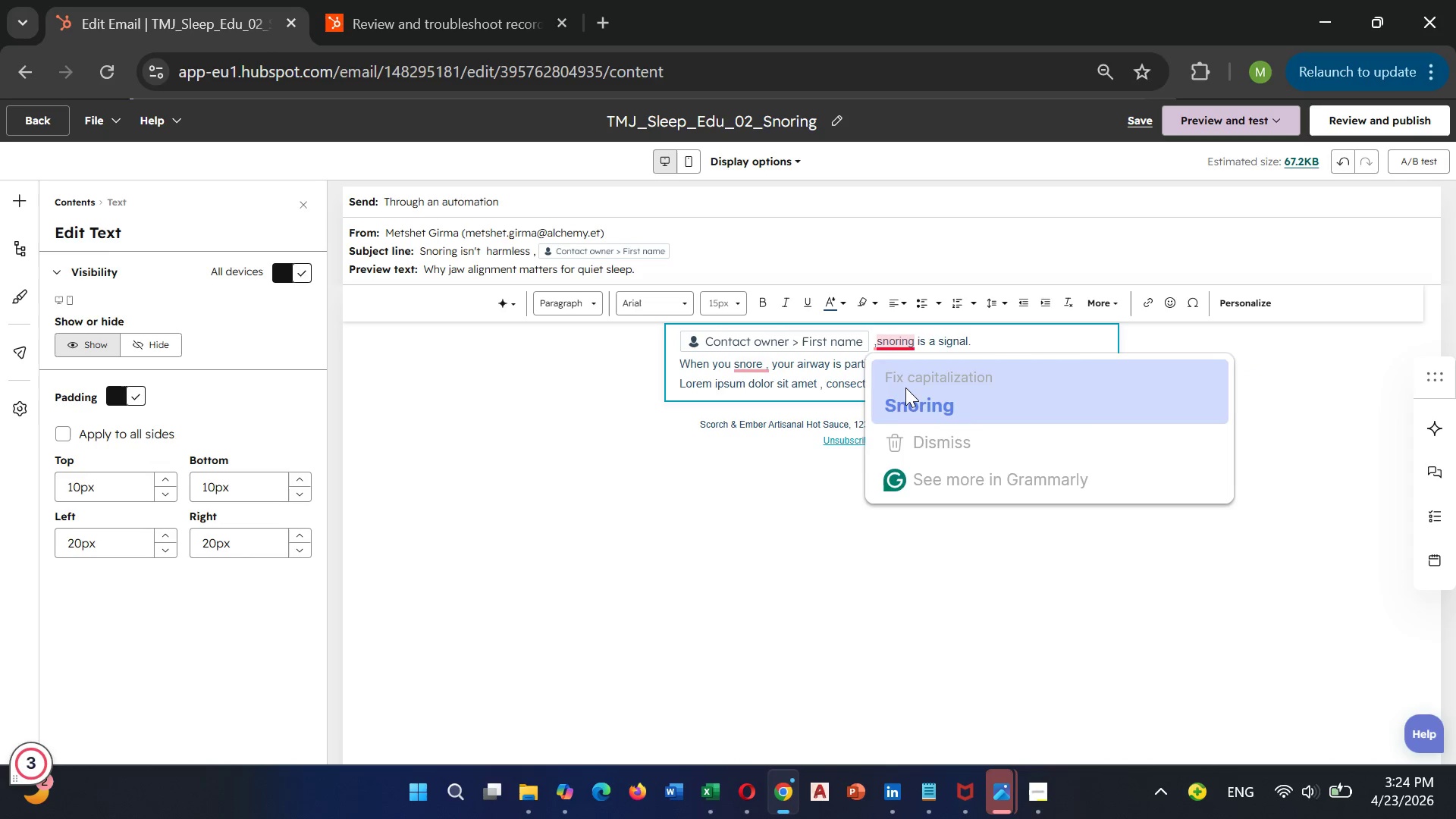 
key(Unknown)
 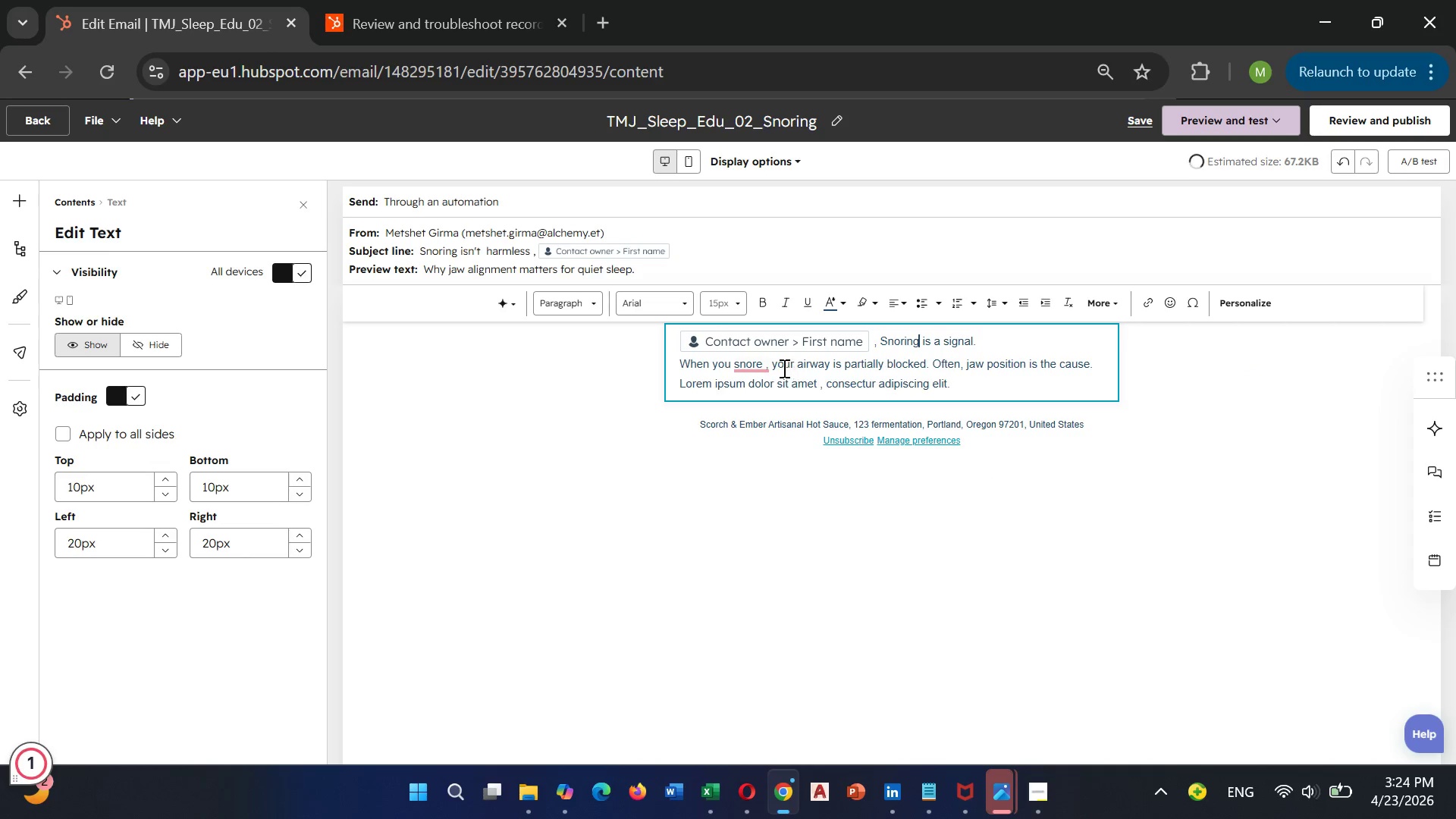 
key(Unknown)
 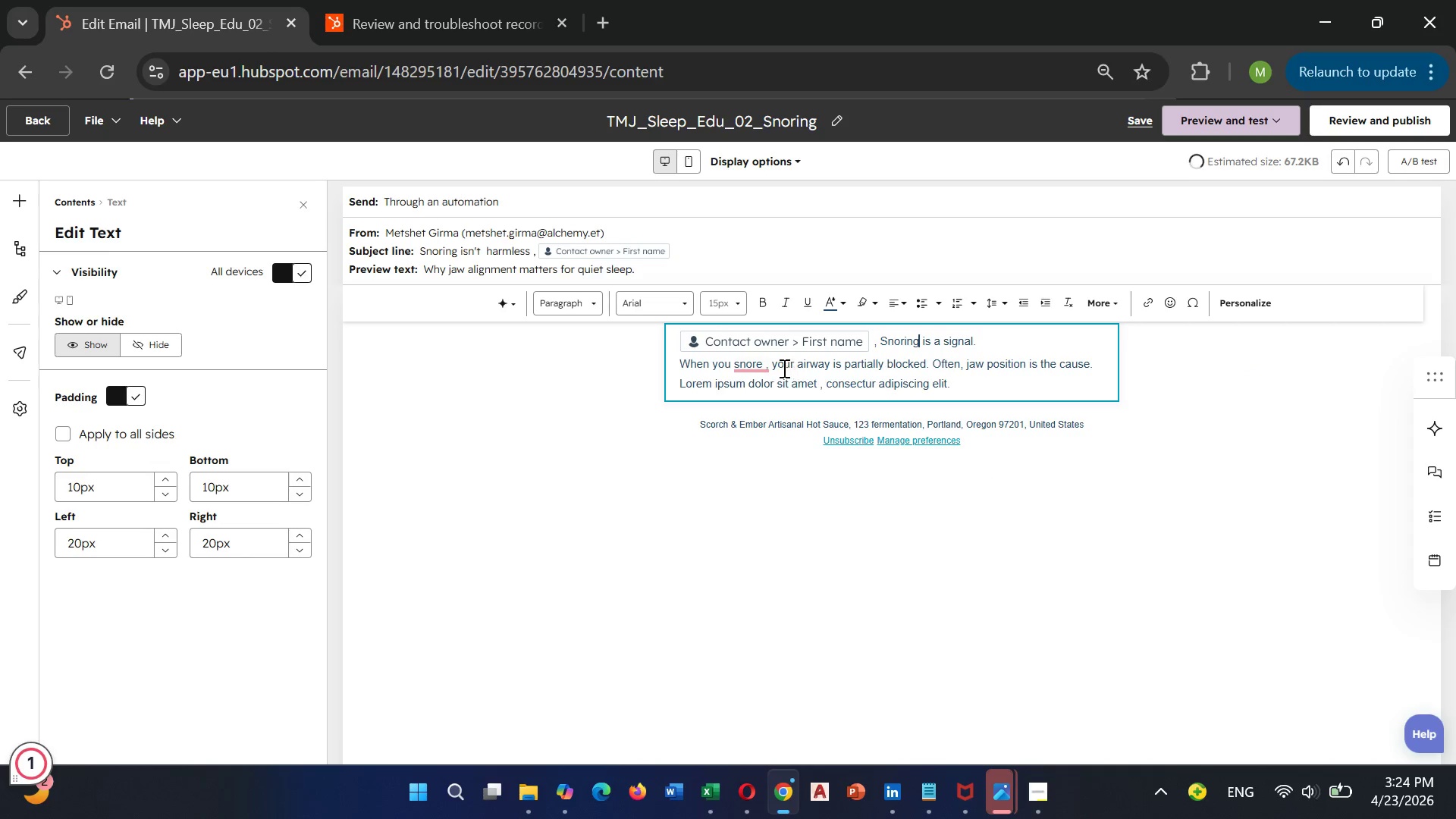 
key(Unknown)
 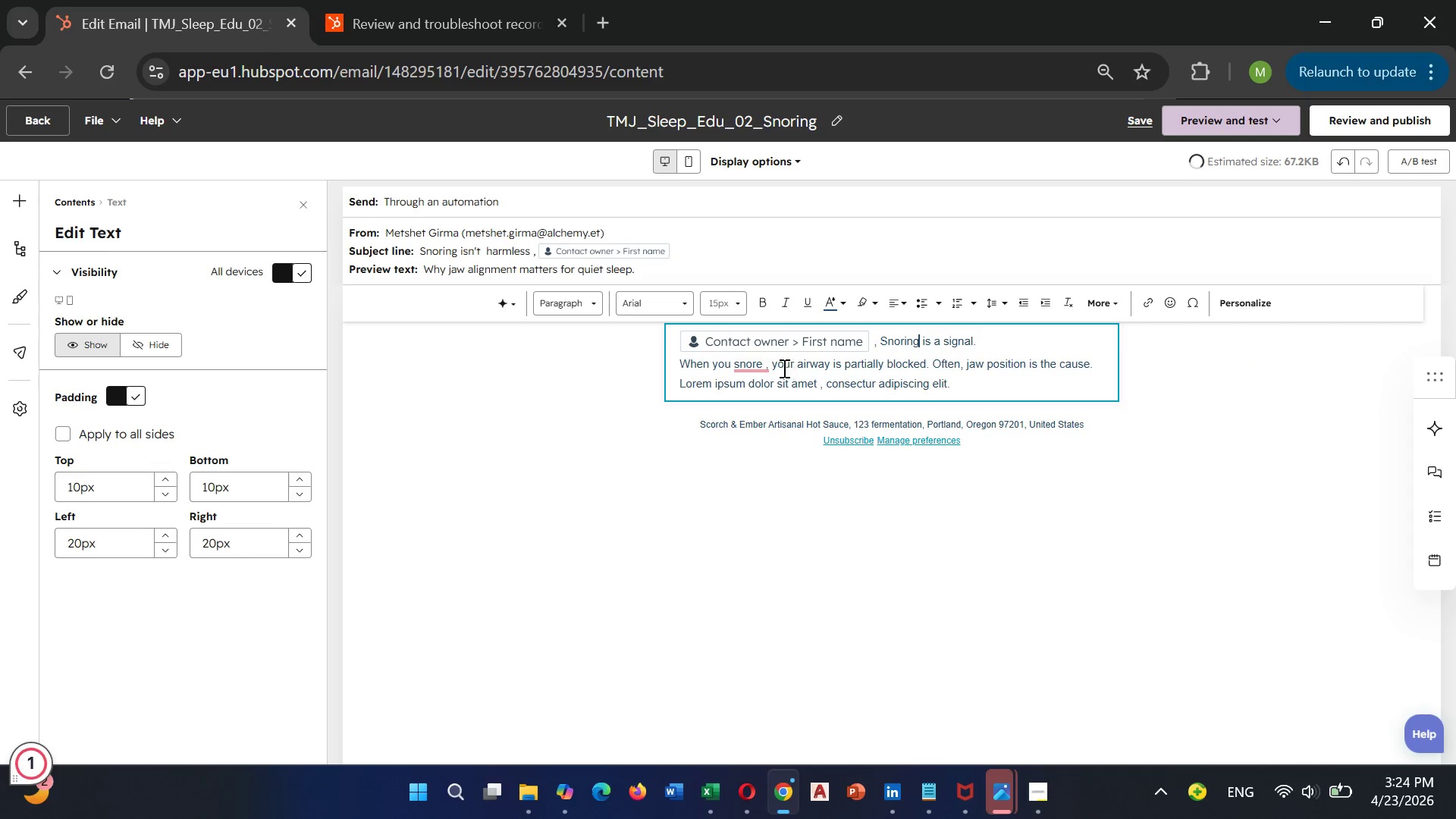 
key(Unknown)
 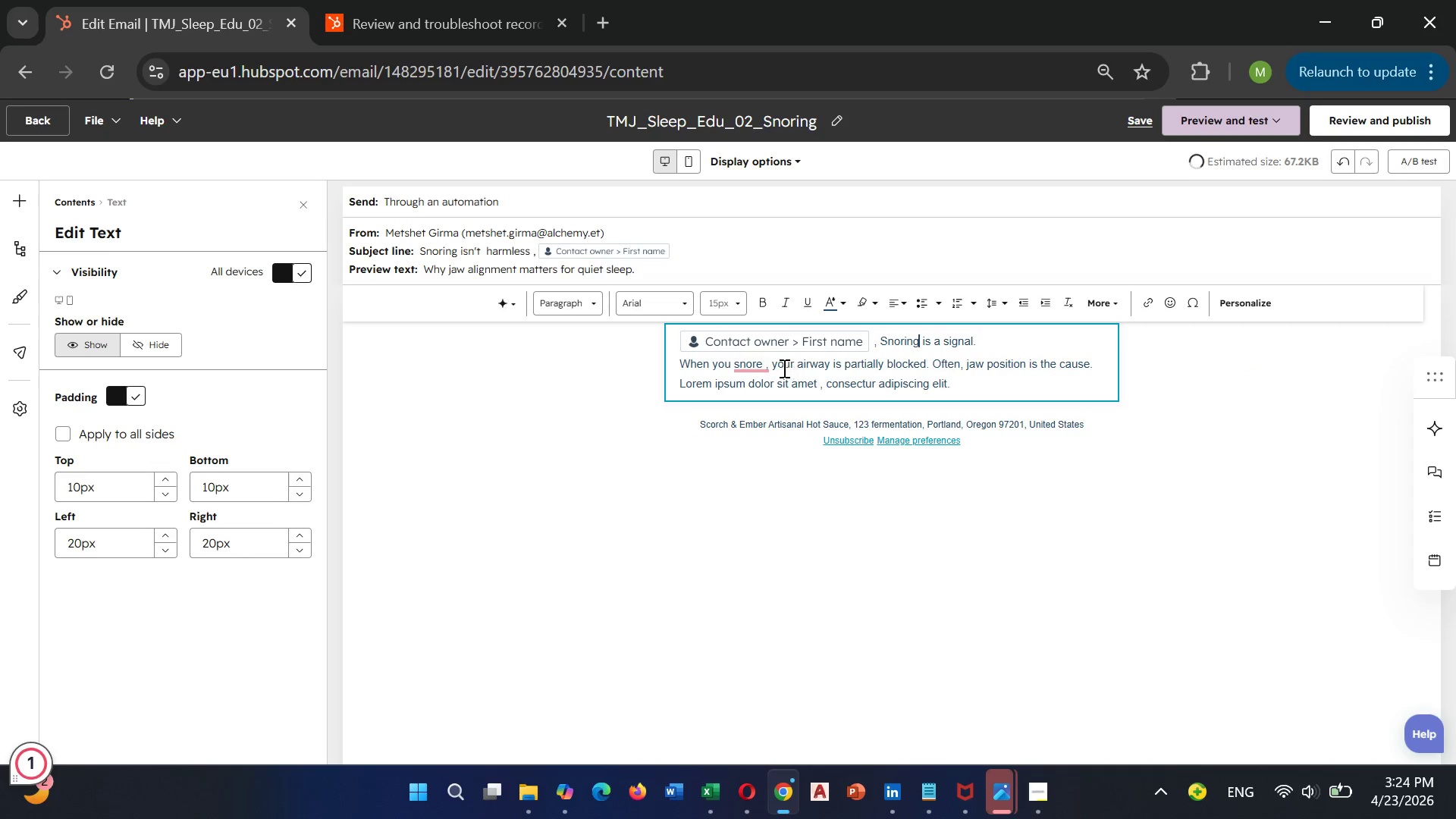 
key(Unknown)
 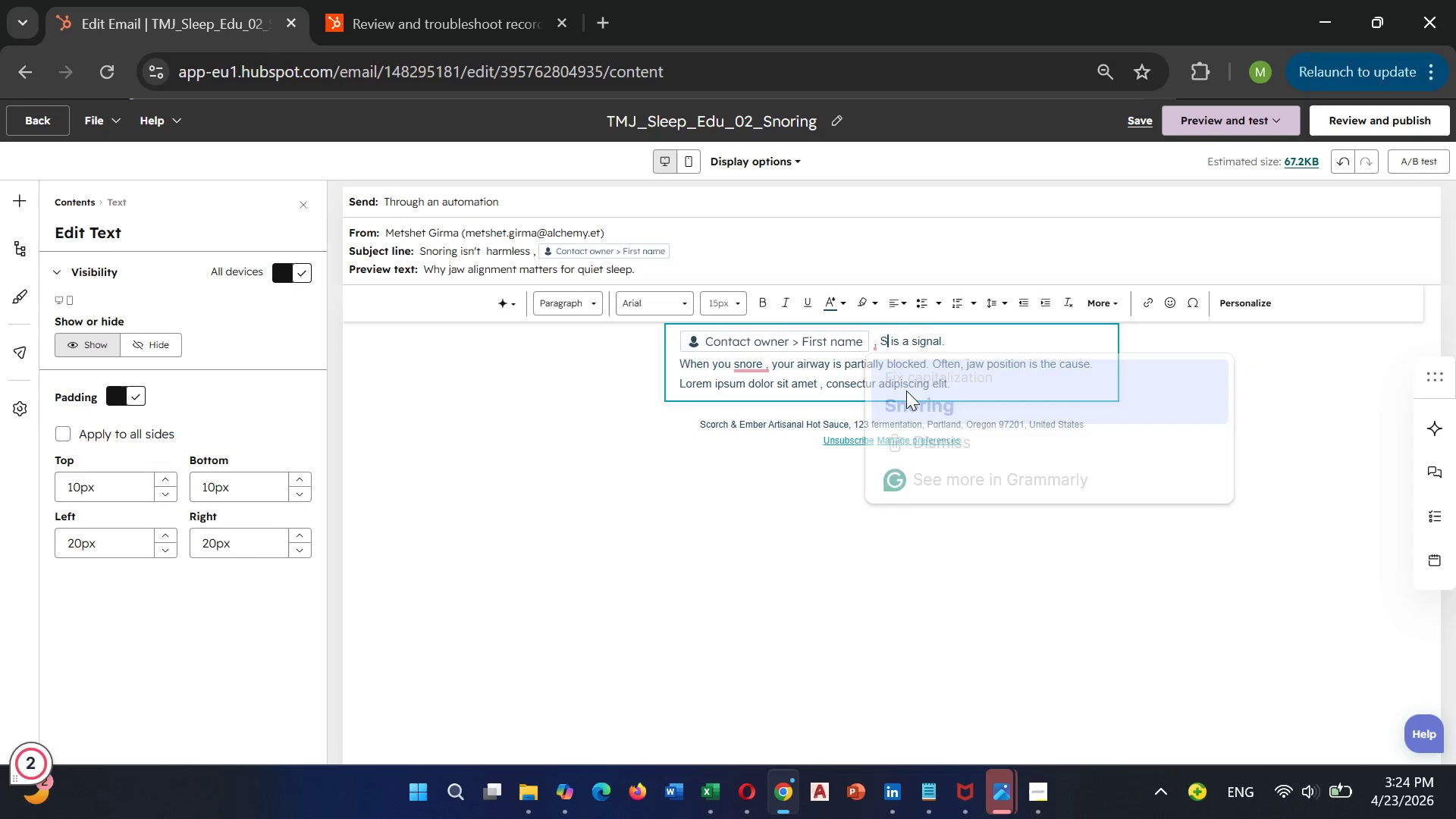 
key(Unknown)
 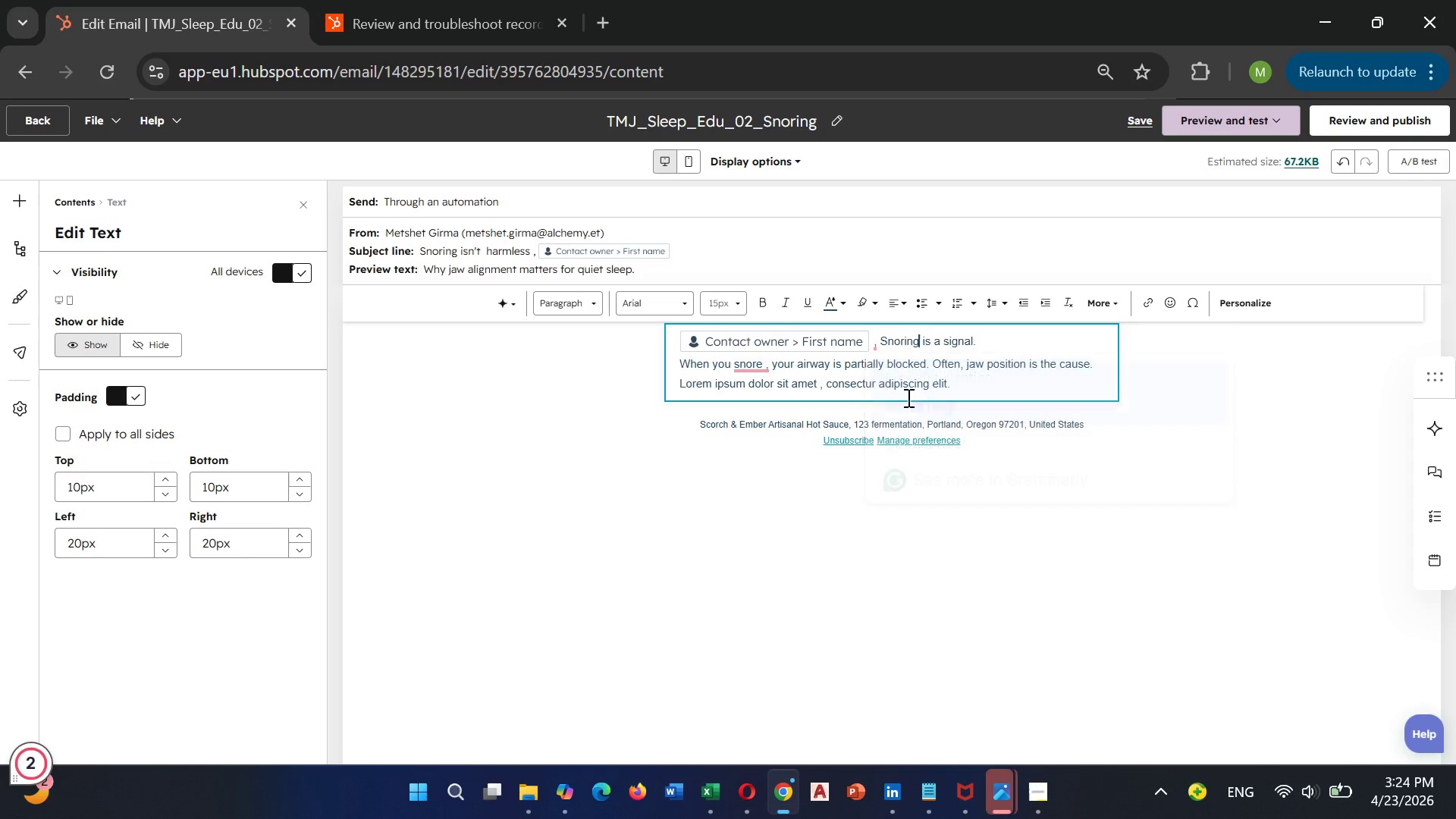 
key(Unknown)
 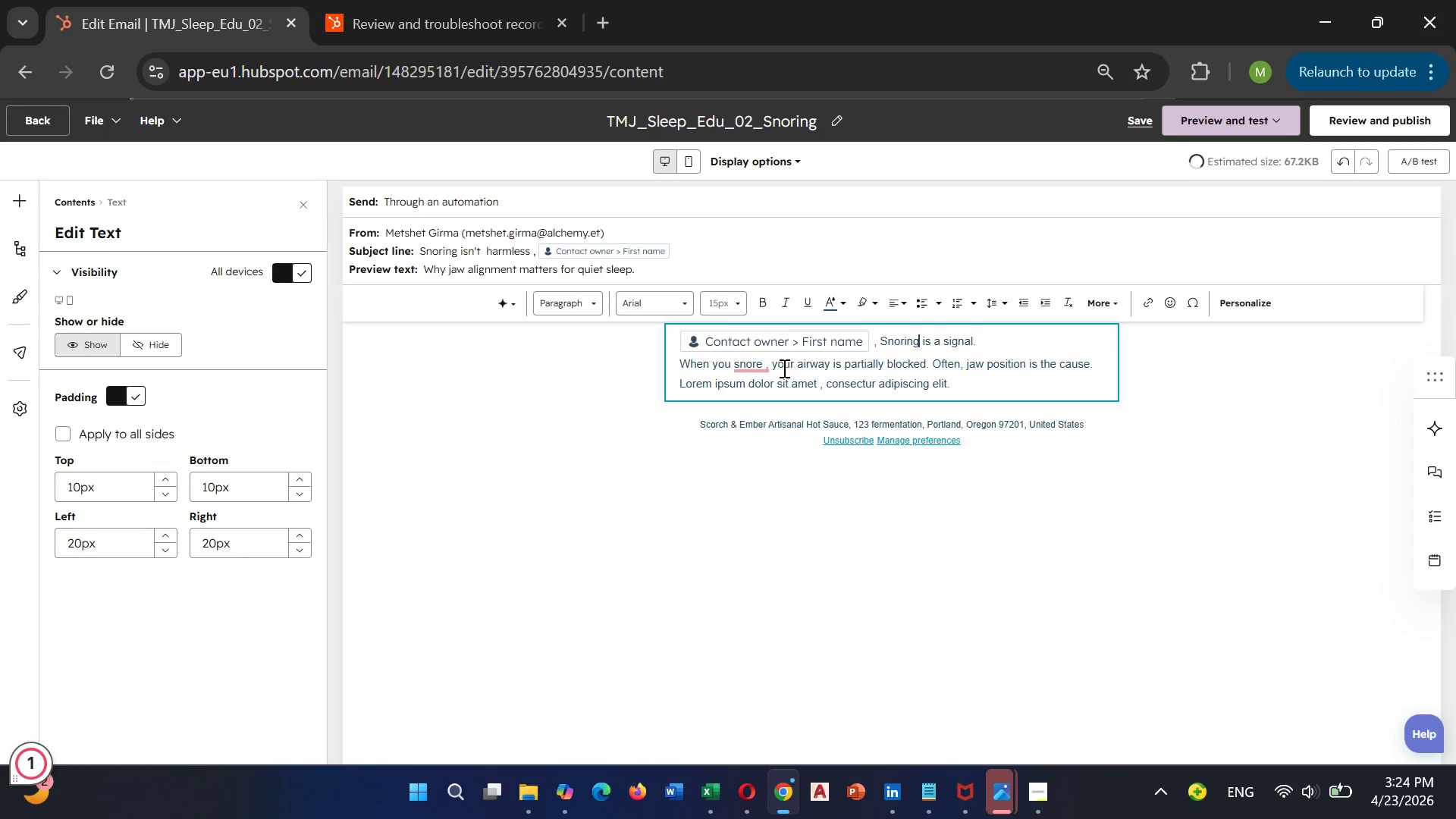 
key(Unknown)
 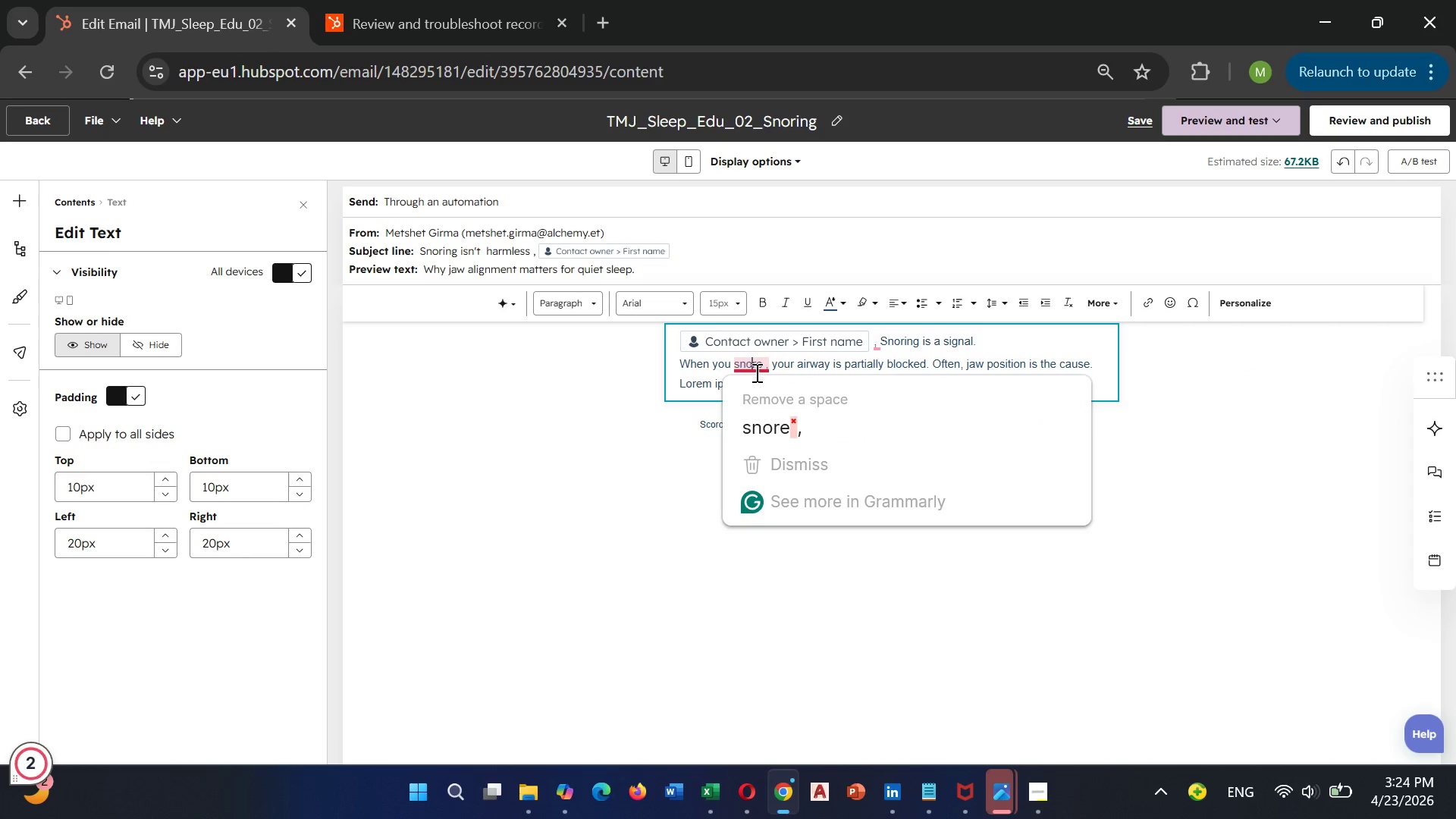 
left_click([764, 408])
 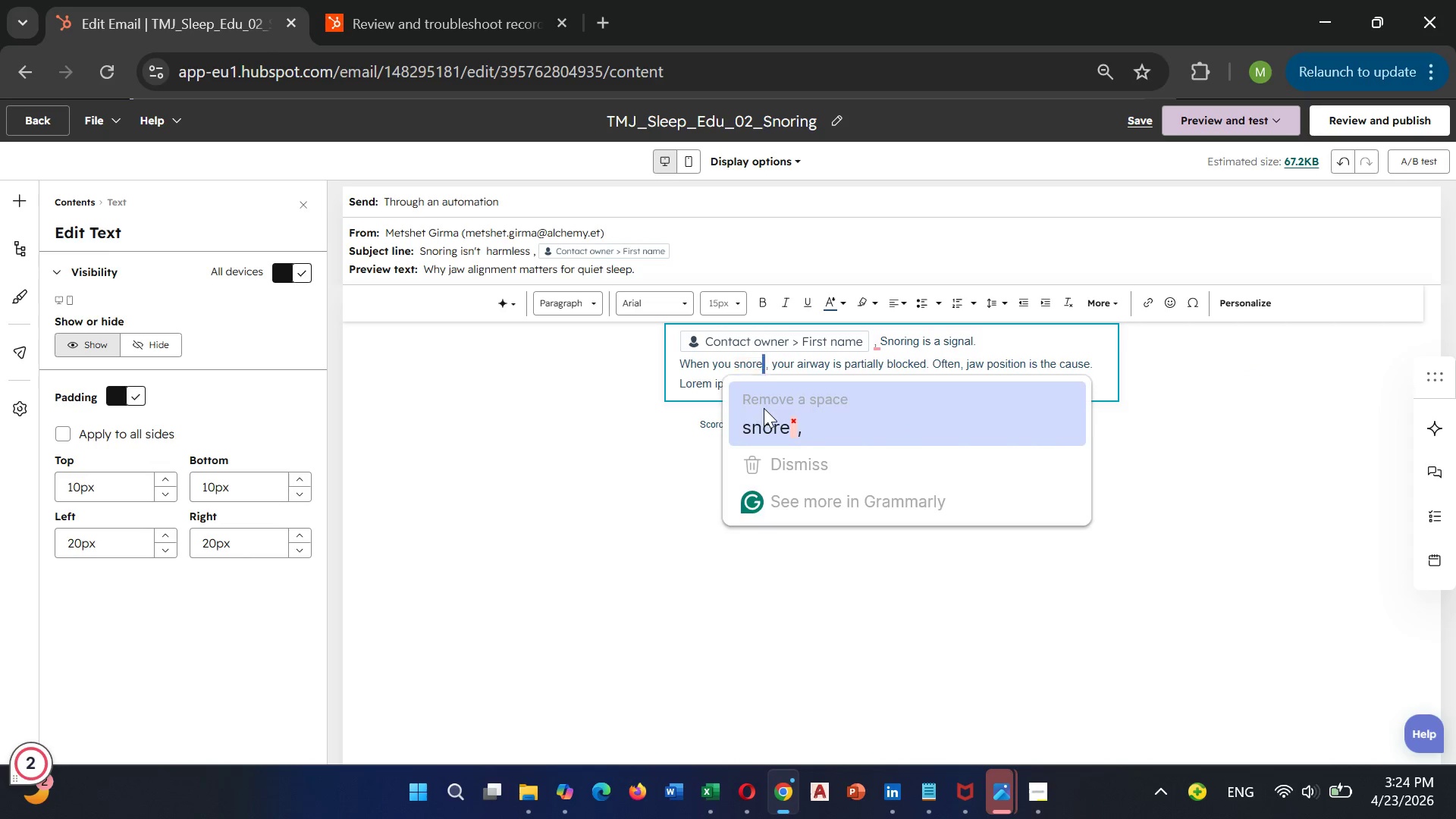 
hold_key(key=Backspace, duration=19.44)
 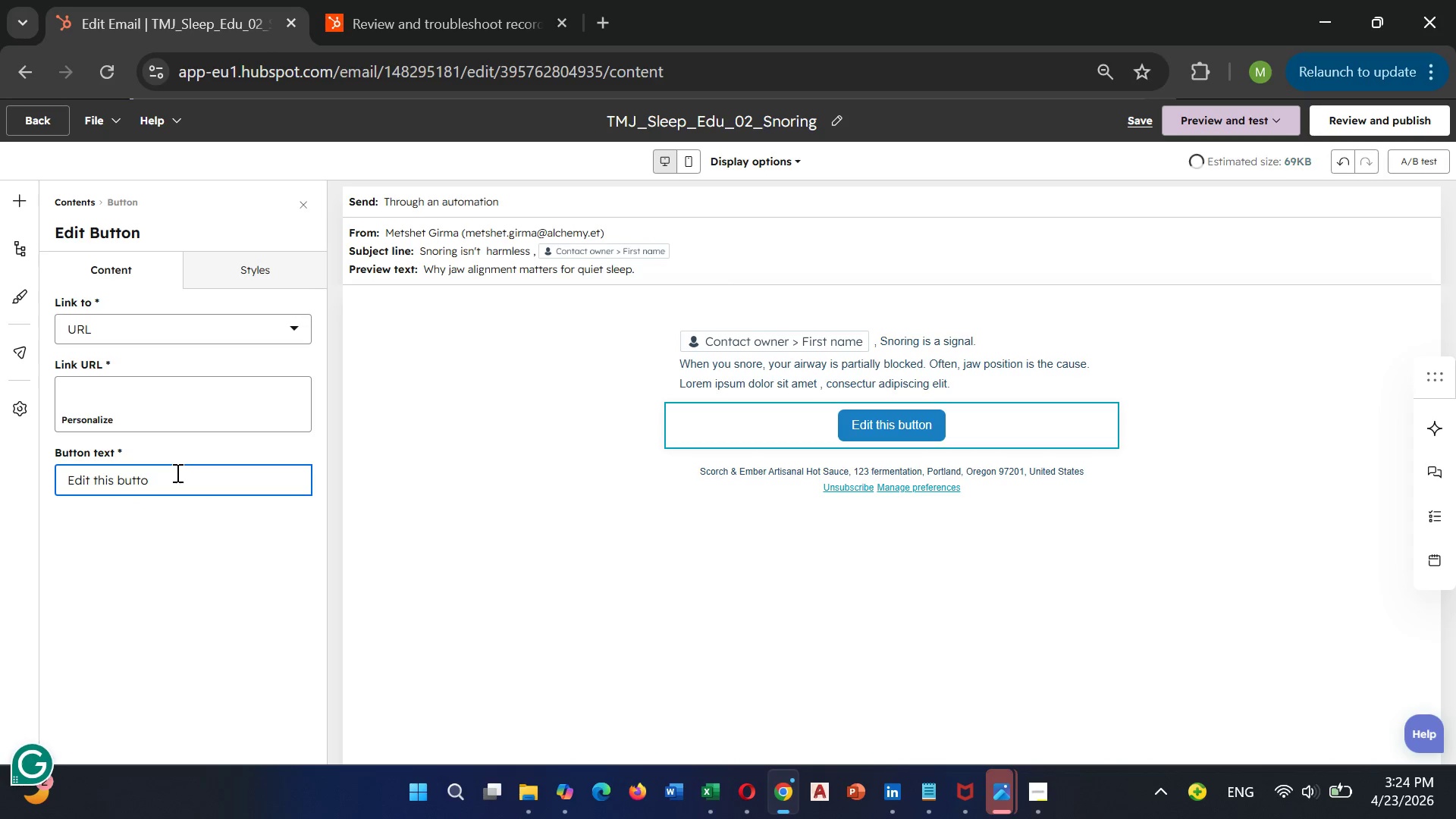 
left_click([960, 378])
 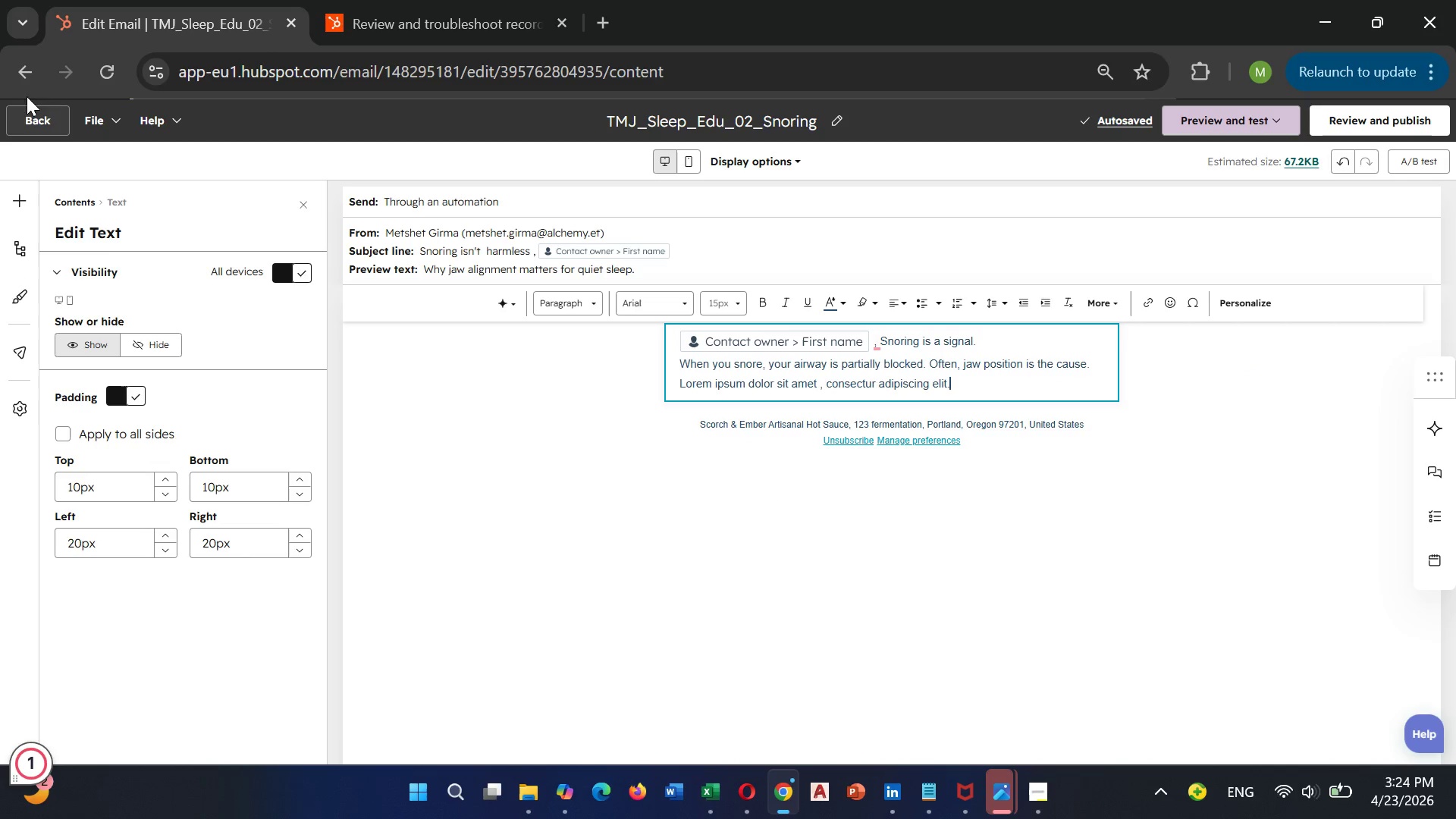 
left_click([15, 192])
 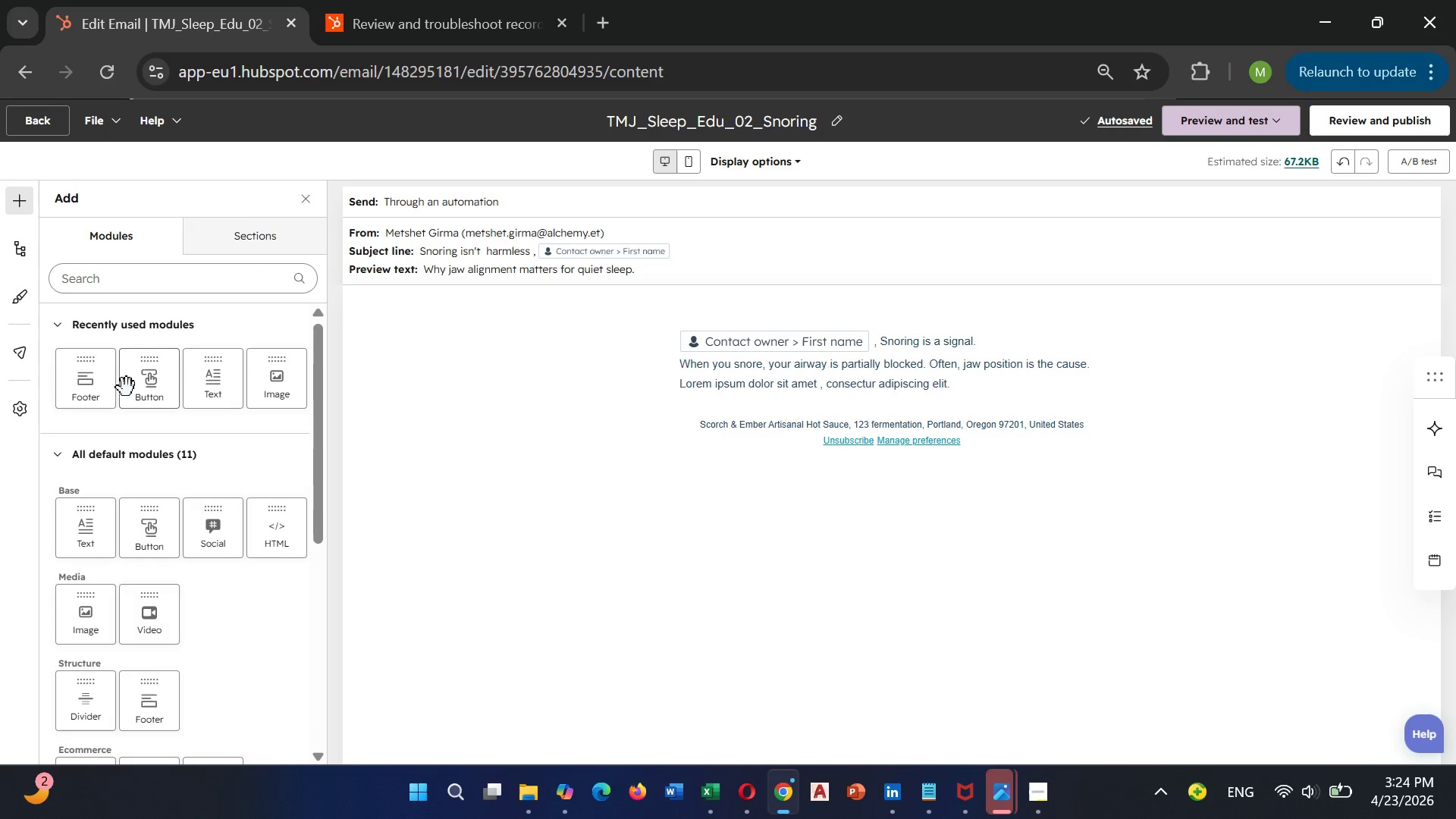 
left_click_drag(start_coordinate=[146, 388], to_coordinate=[860, 420])
 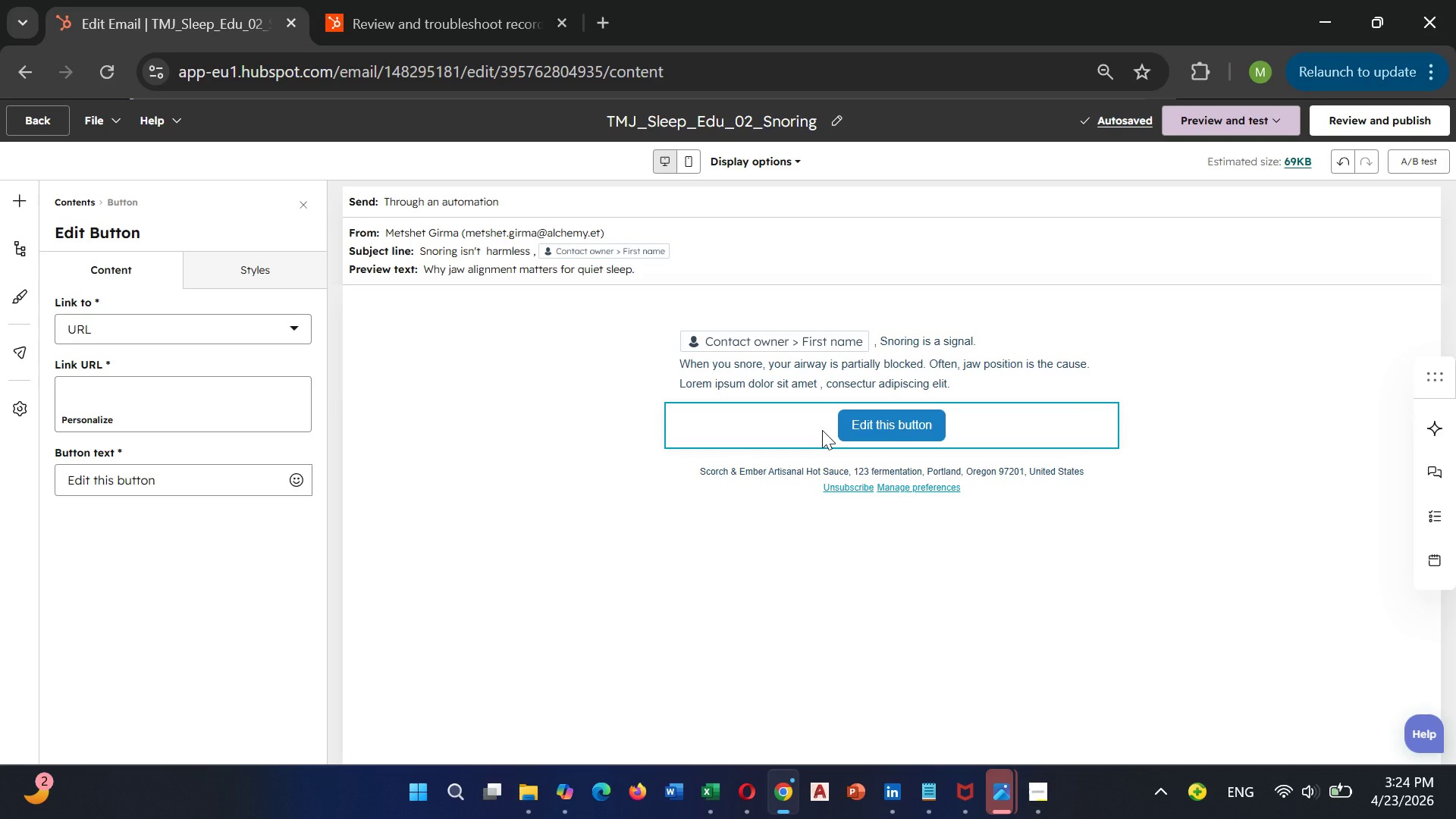 
left_click([877, 418])
 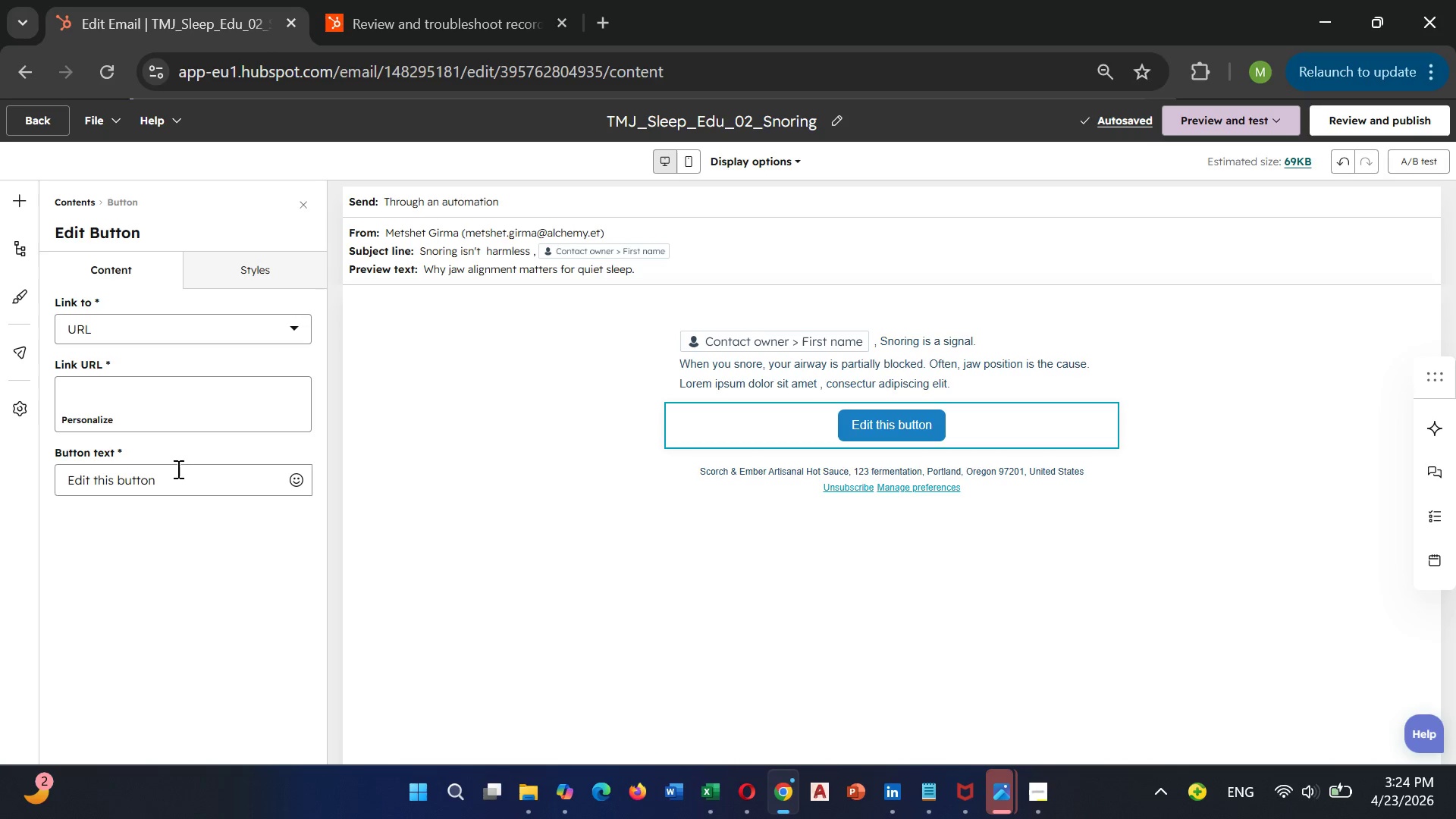 
left_click([175, 476])
 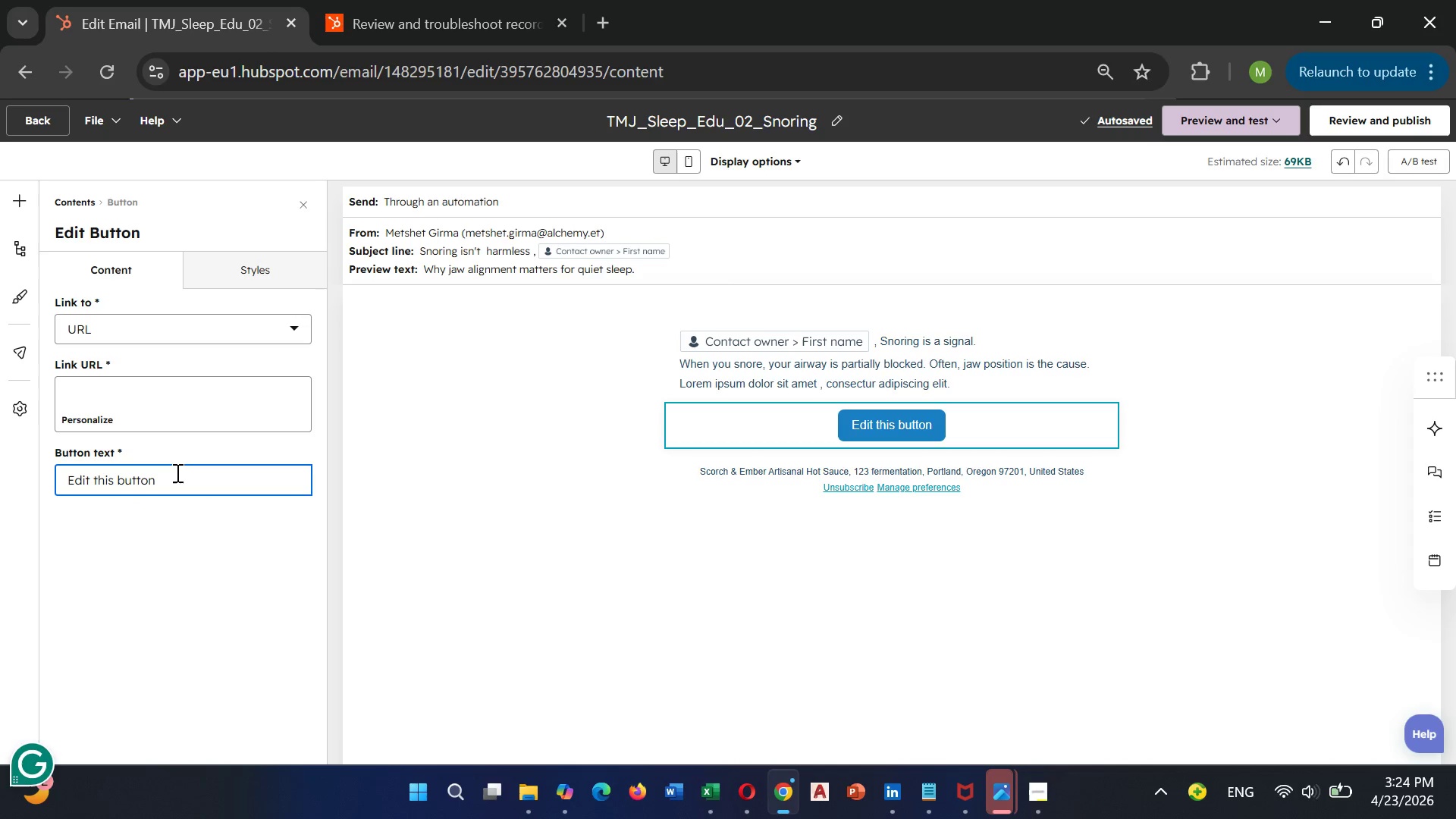 
hold_key(key=Backspace, duration=1.3)
 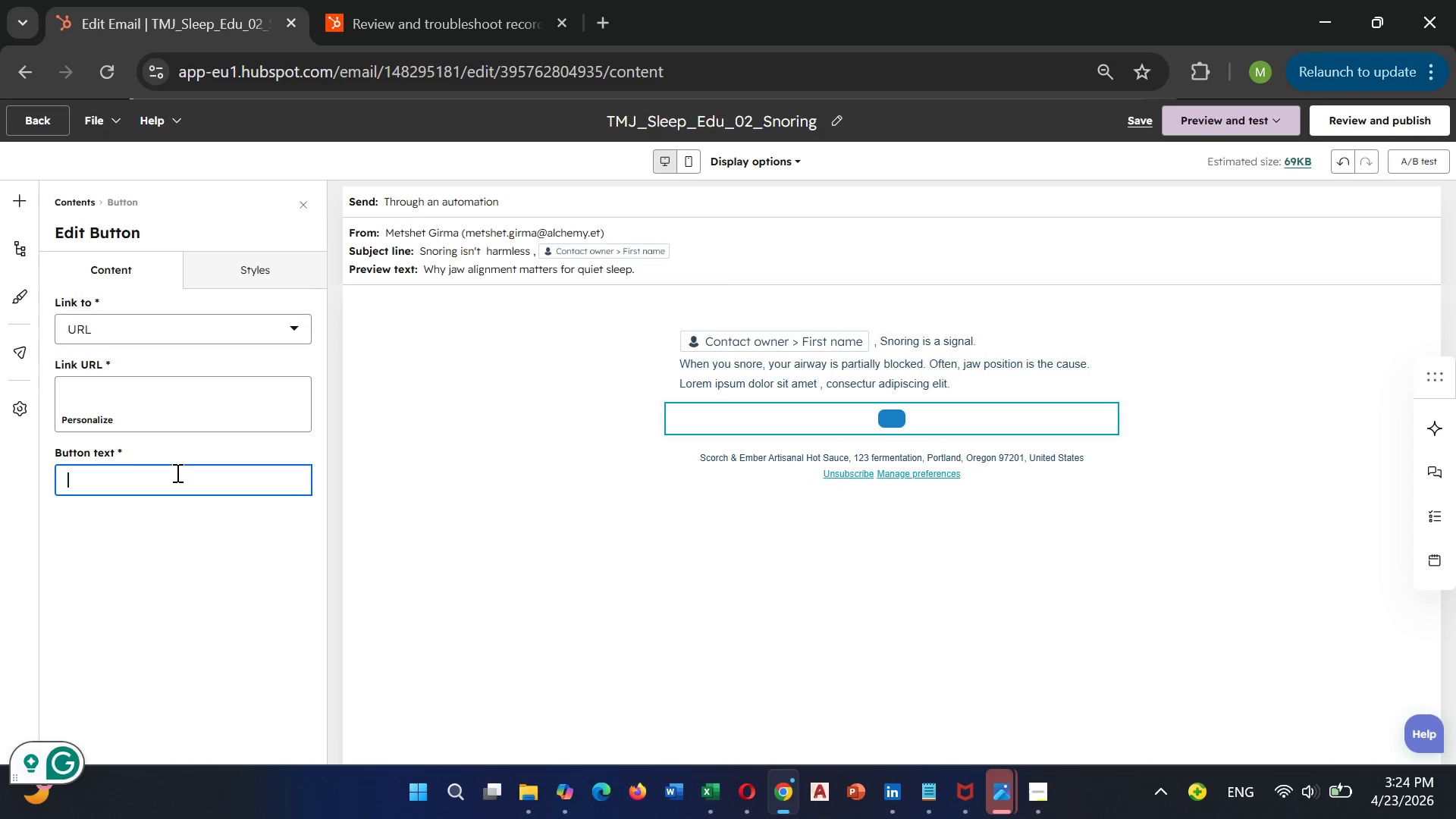 
type(Check your risk)
 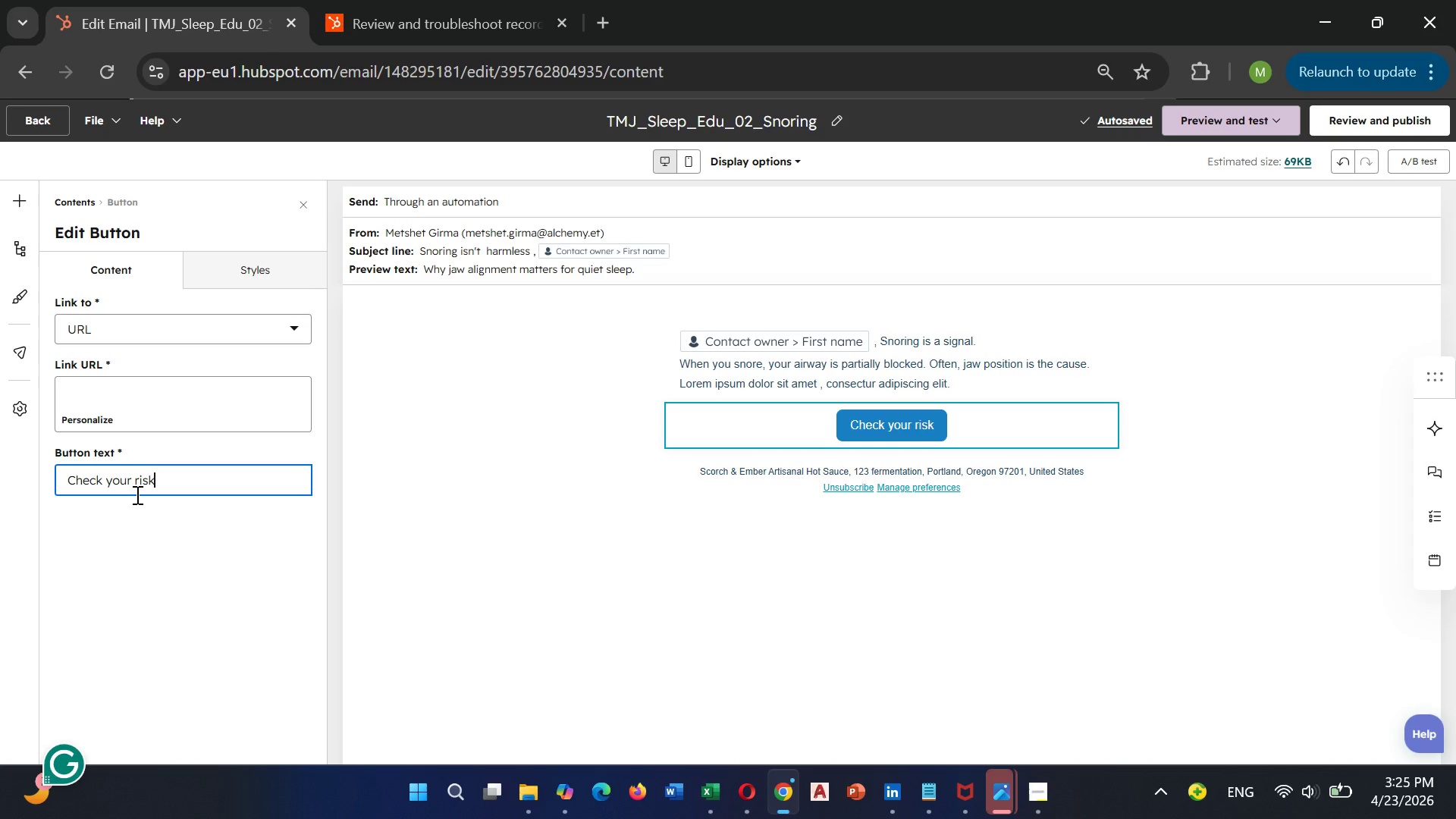 
wait(15.58)
 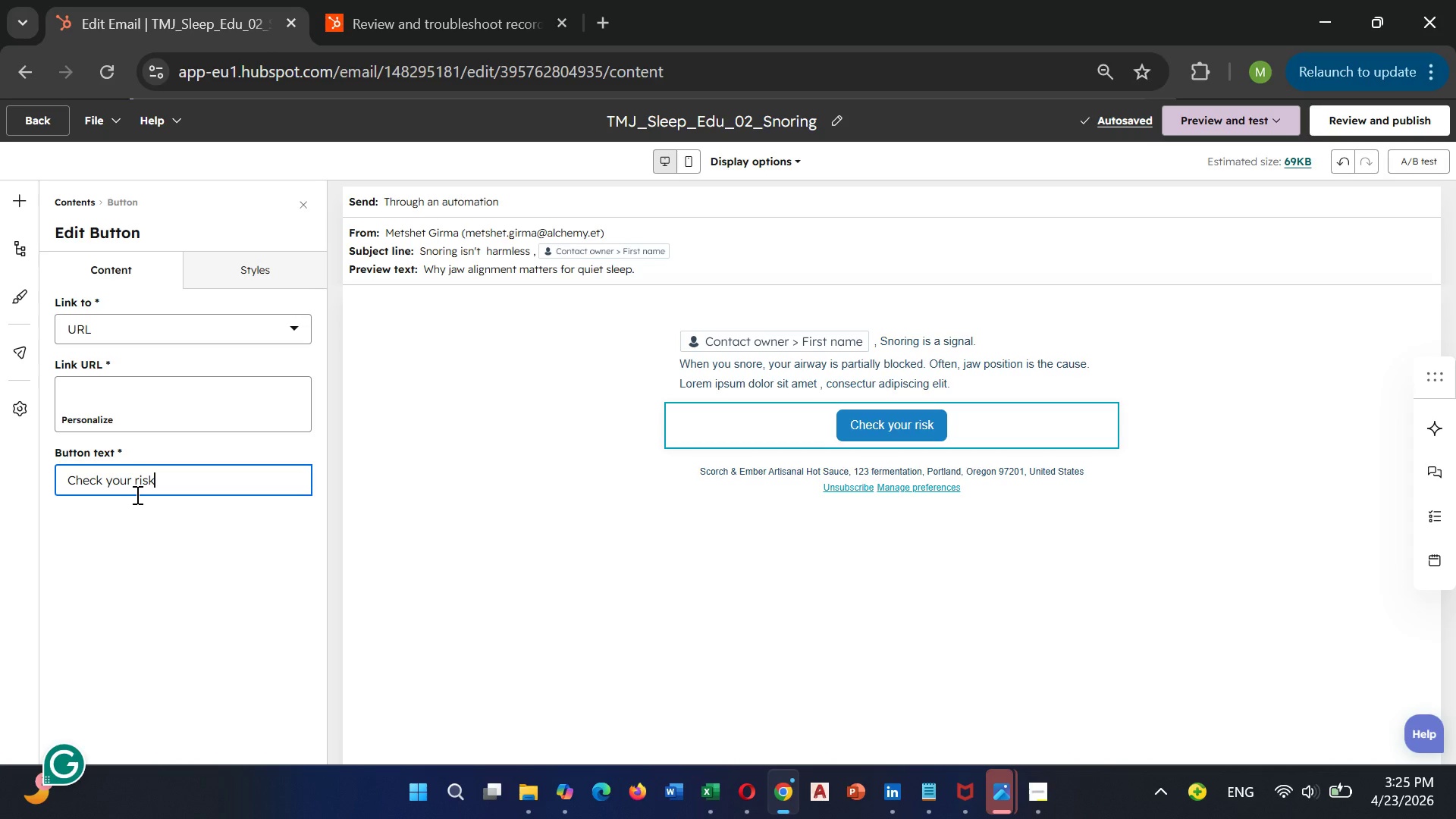 
type(https://)
key(Backspace)
key(Backspace)
key(Backspace)
key(Backspace)
key(Backspace)
key(Backspace)
key(Backspace)
key(Backspace)
 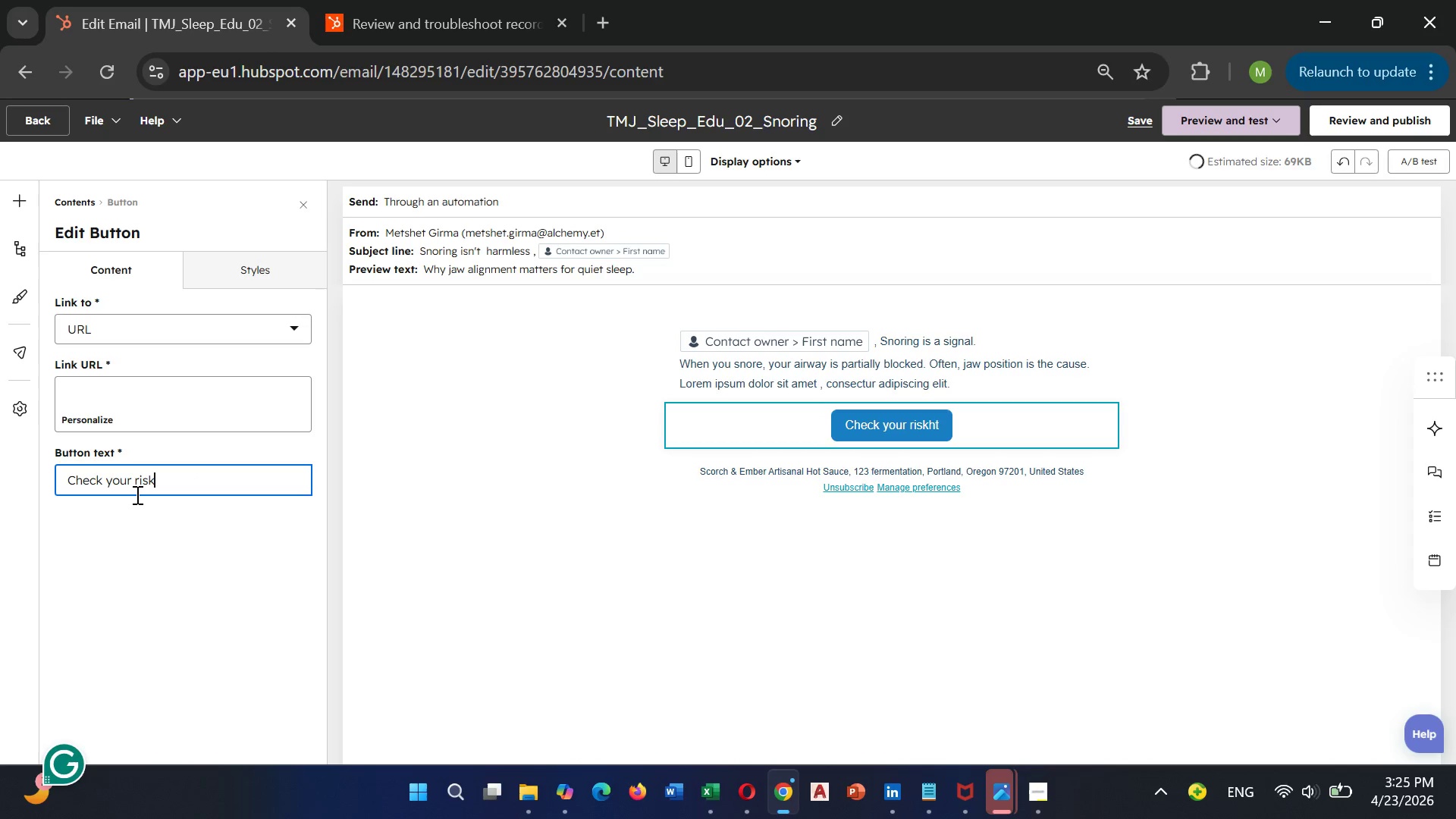 
left_click([124, 390])
 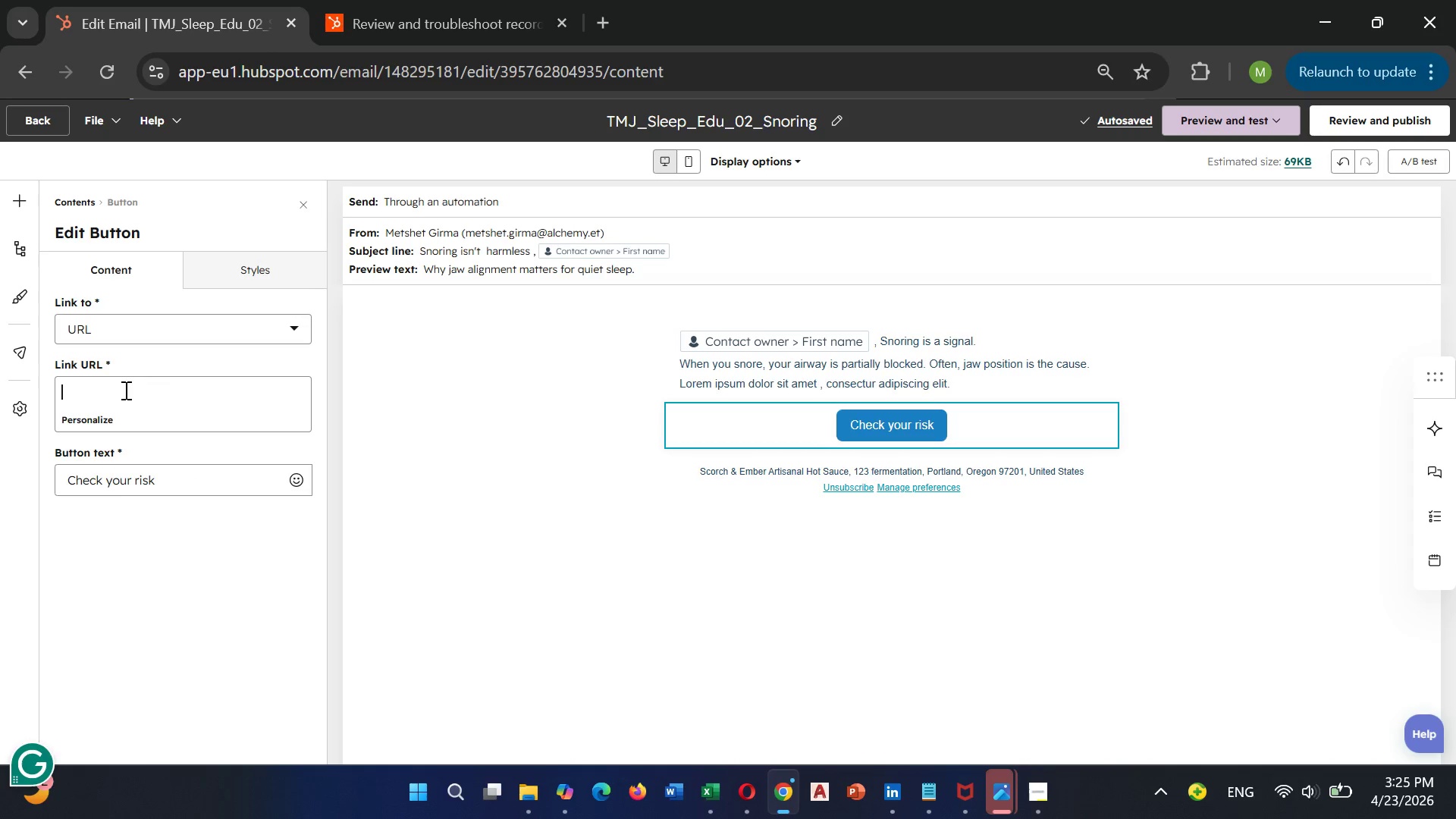 
hold_key(key=ShiftLeft, duration=0.77)
 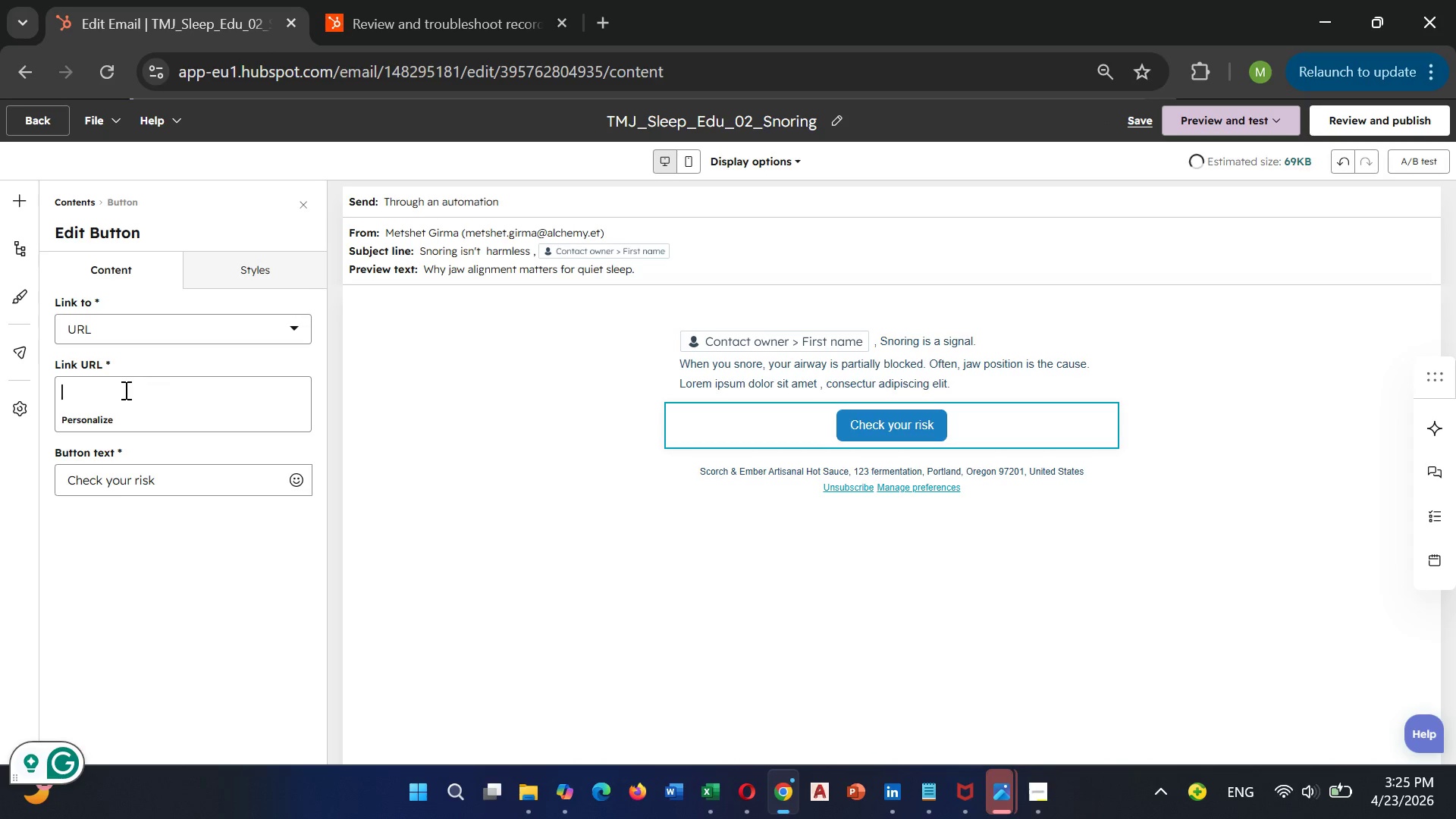 
type(https://ww)
 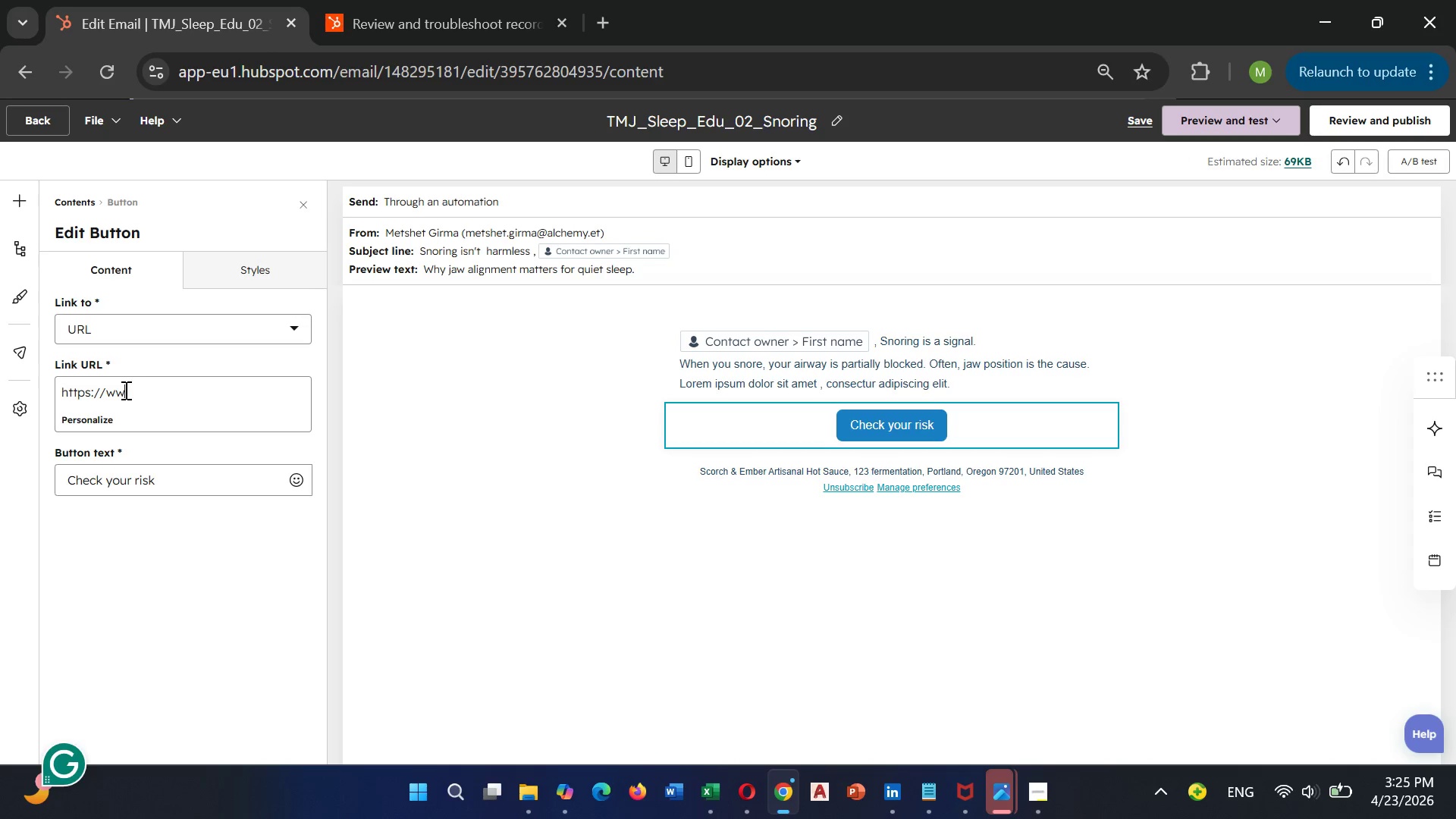 
key(W)
 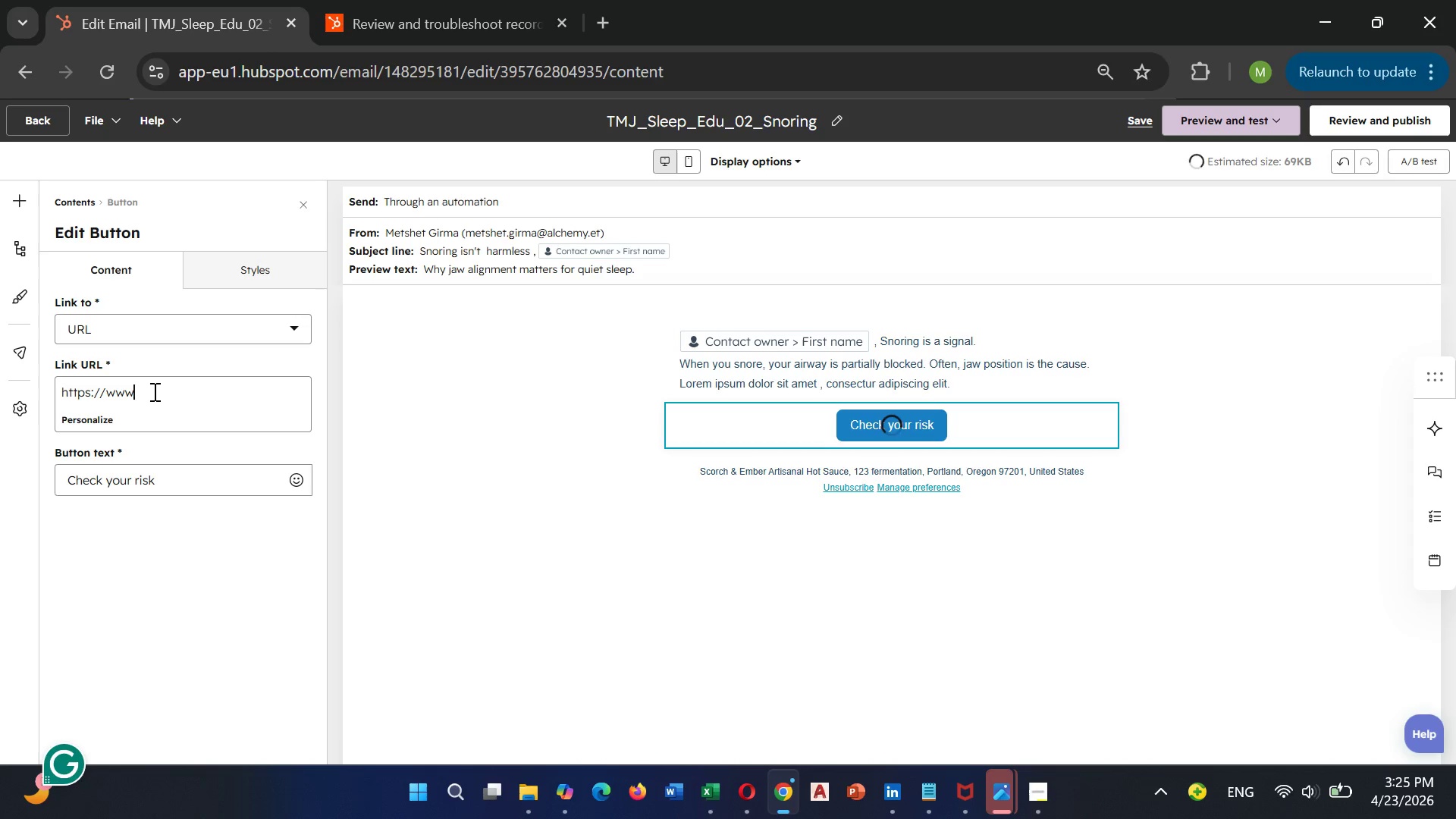 
key(Period)
 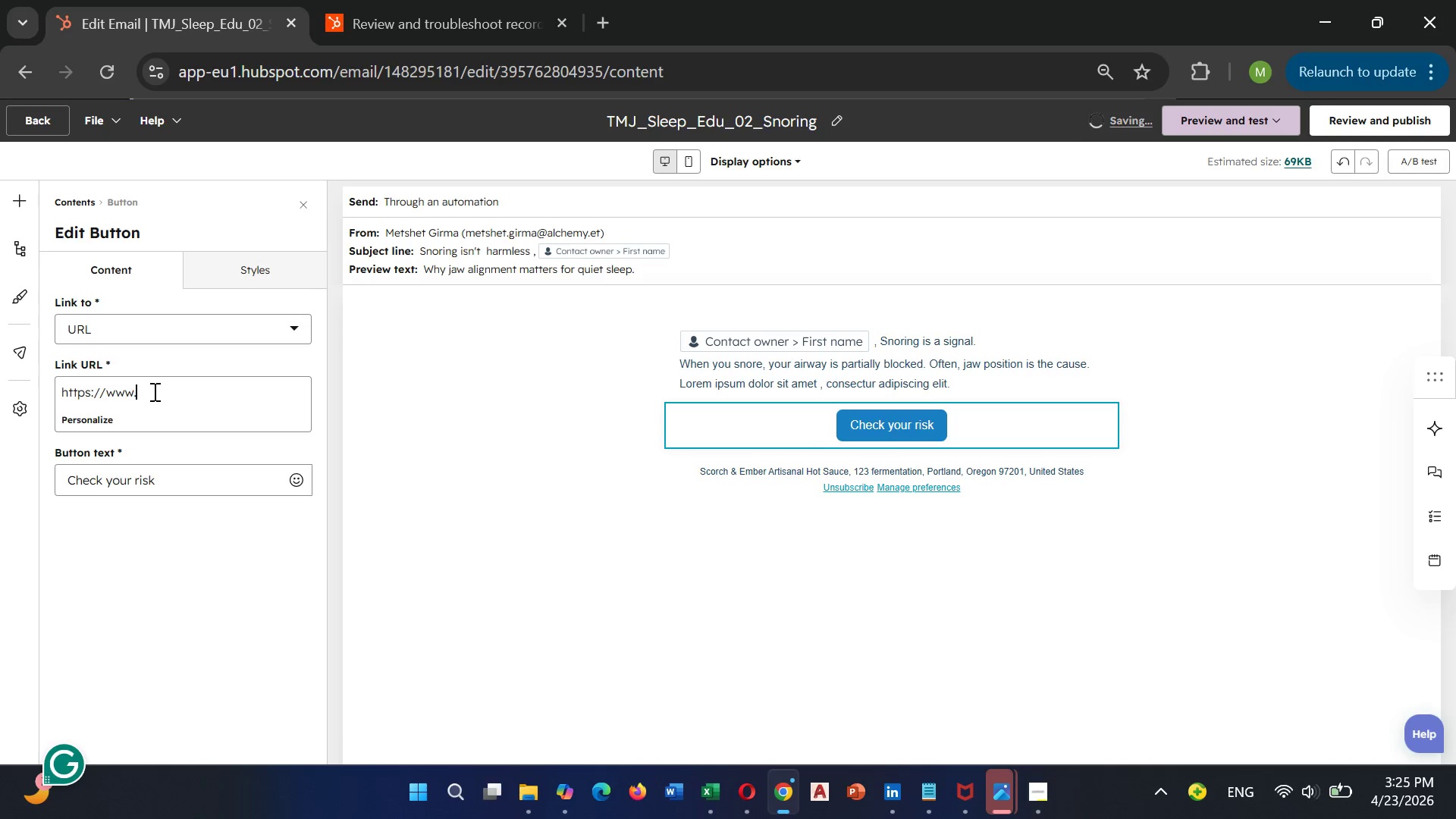 
type(brightsmilepartners.com/)
 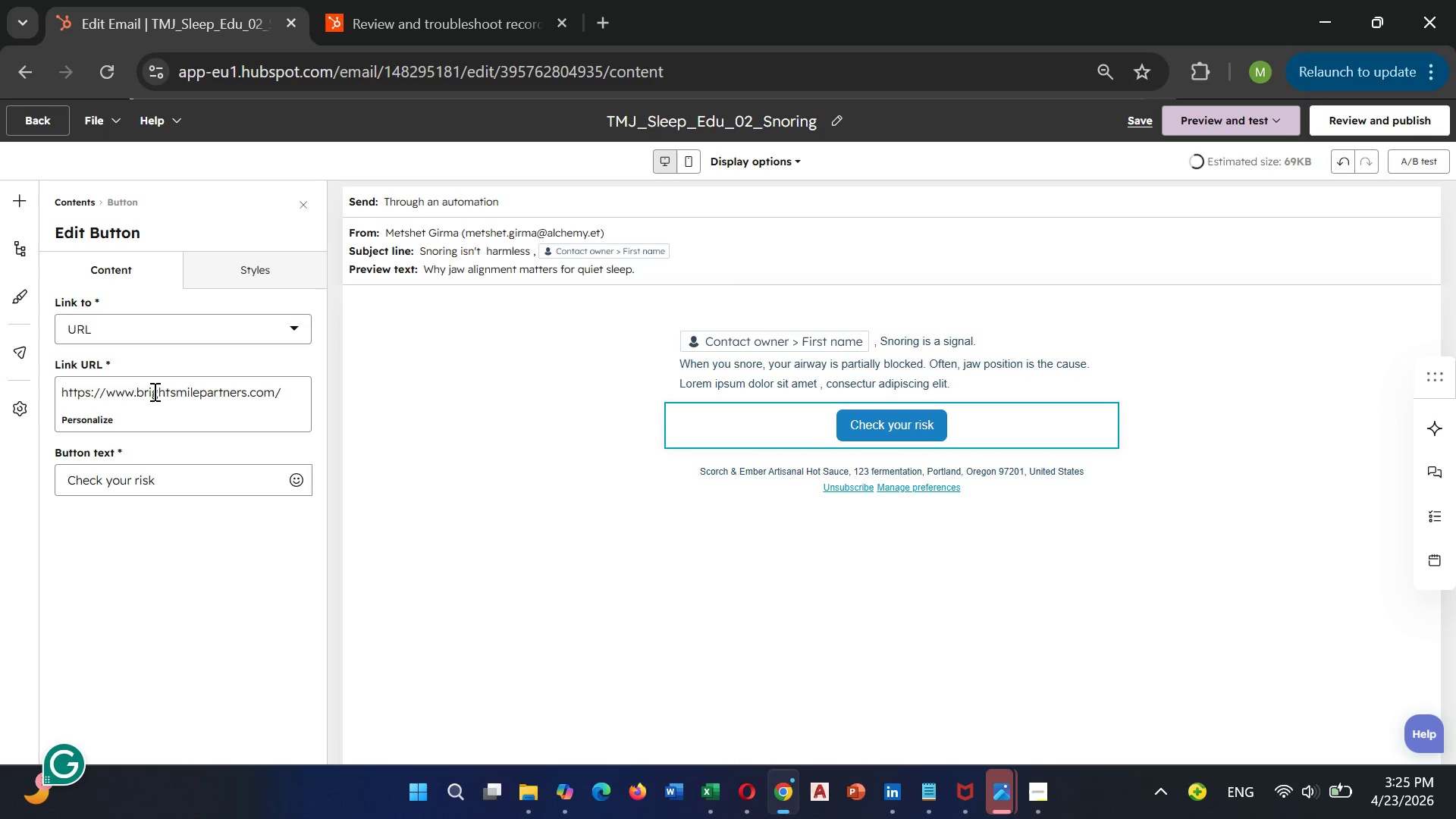 
type(snoring=)
key(Backspace)
type(-rsik)
 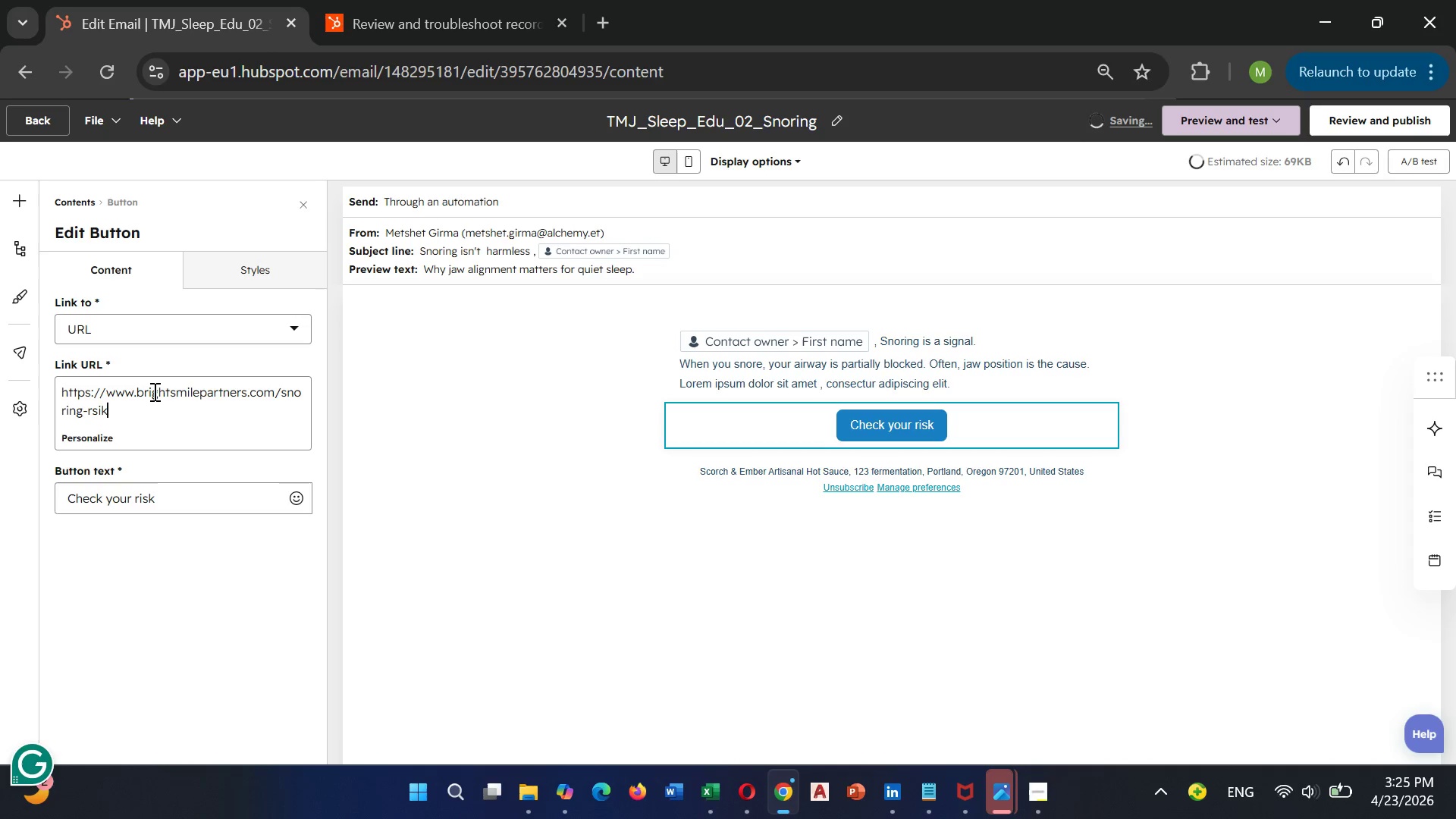 
key(Backspace)
key(Backspace)
key(Backspace)
type(isk-cgeck)
key(Backspace)
key(Backspace)
key(Backspace)
key(Backspace)
type(heck)
 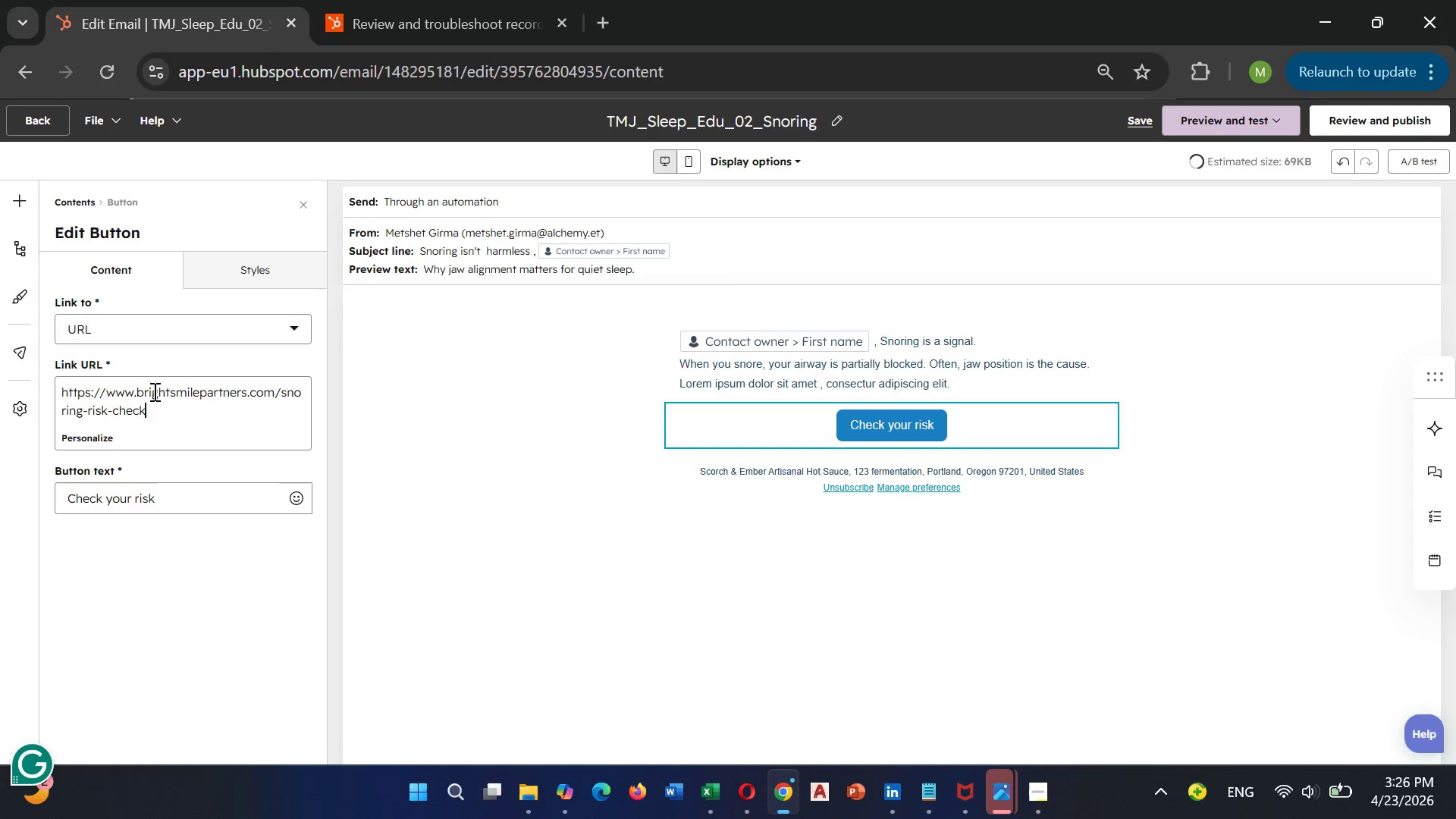 
type(?utm_source)
 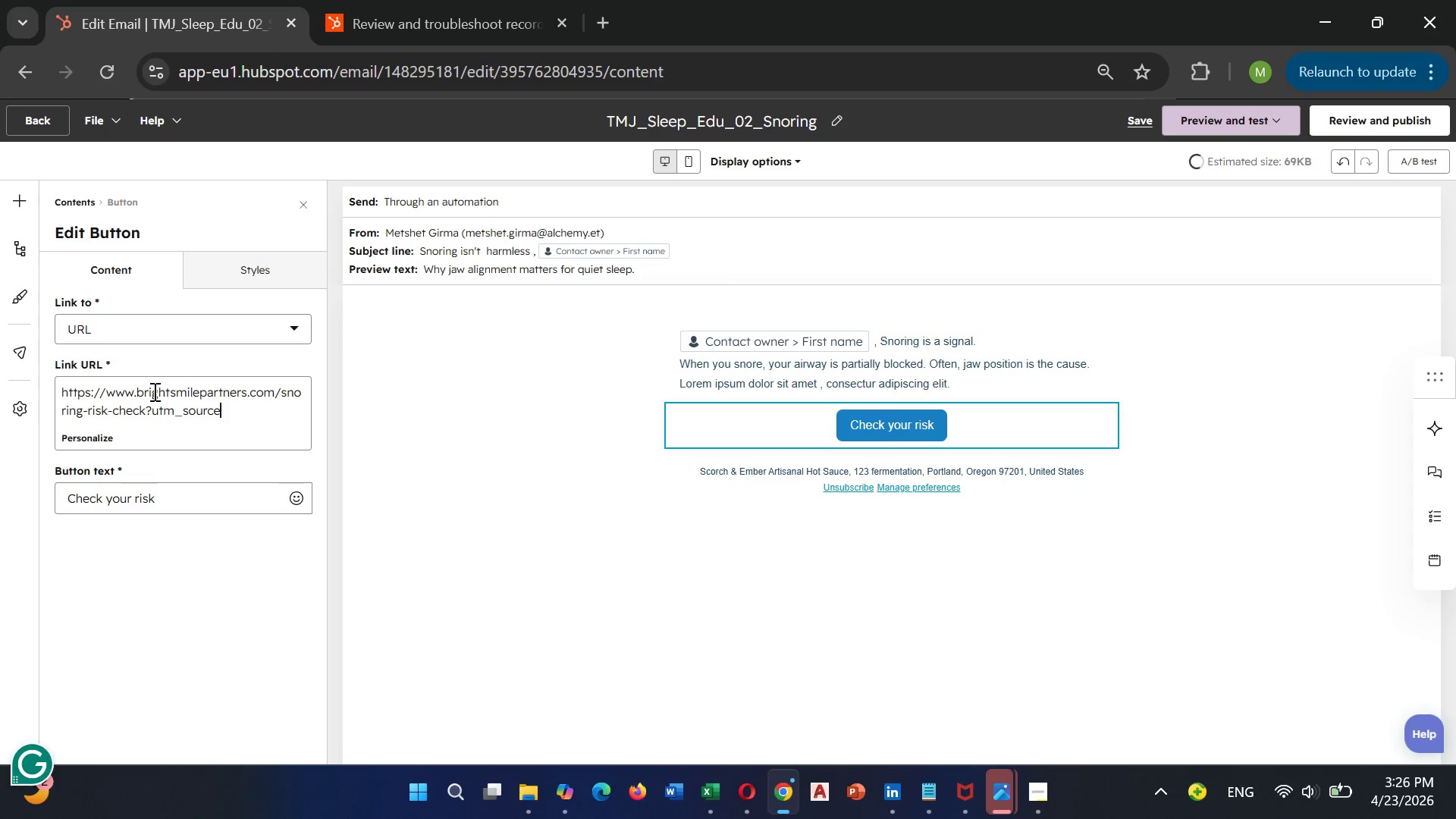 
key(Equal)
 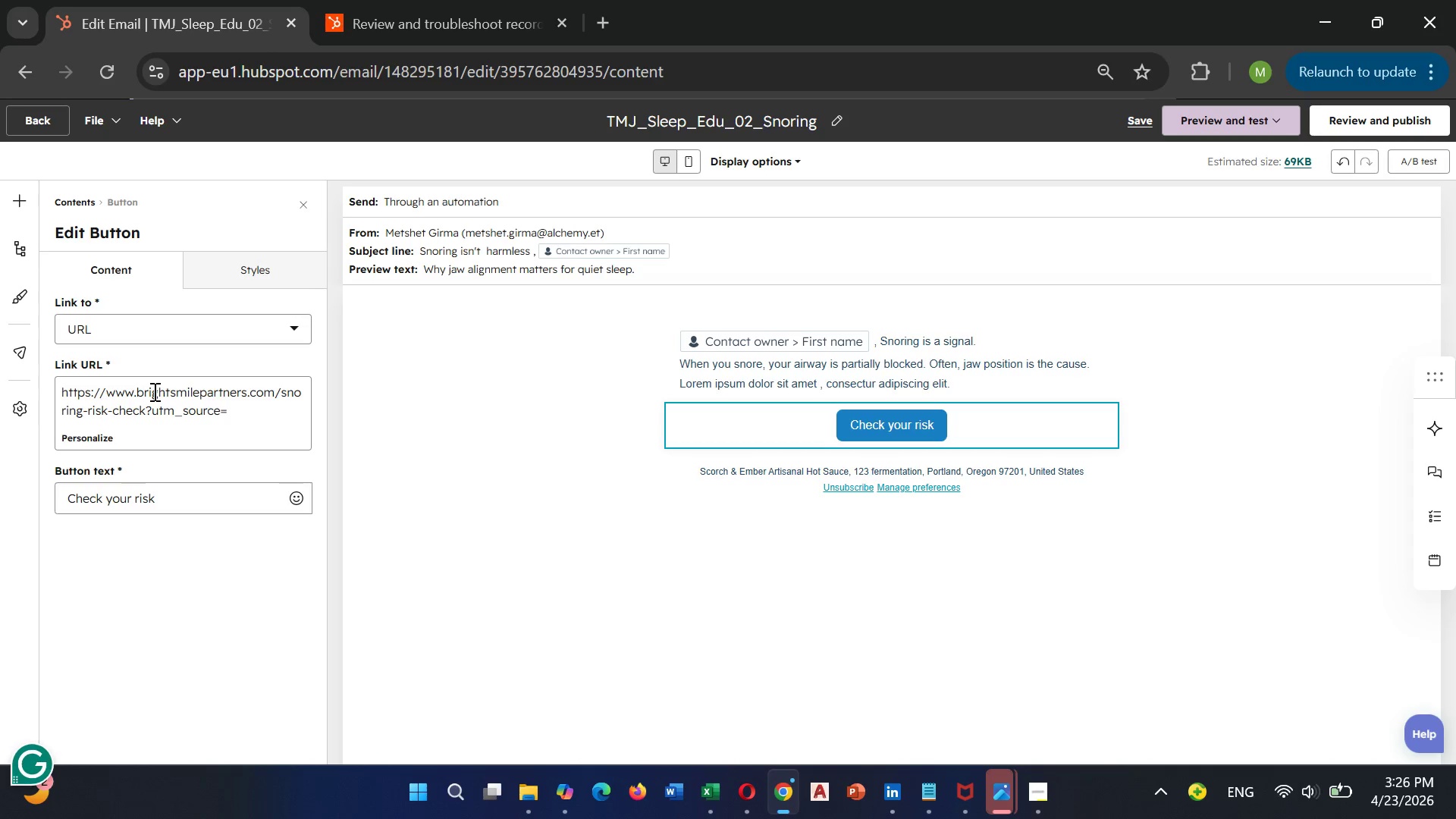 
type(hubspot&)
 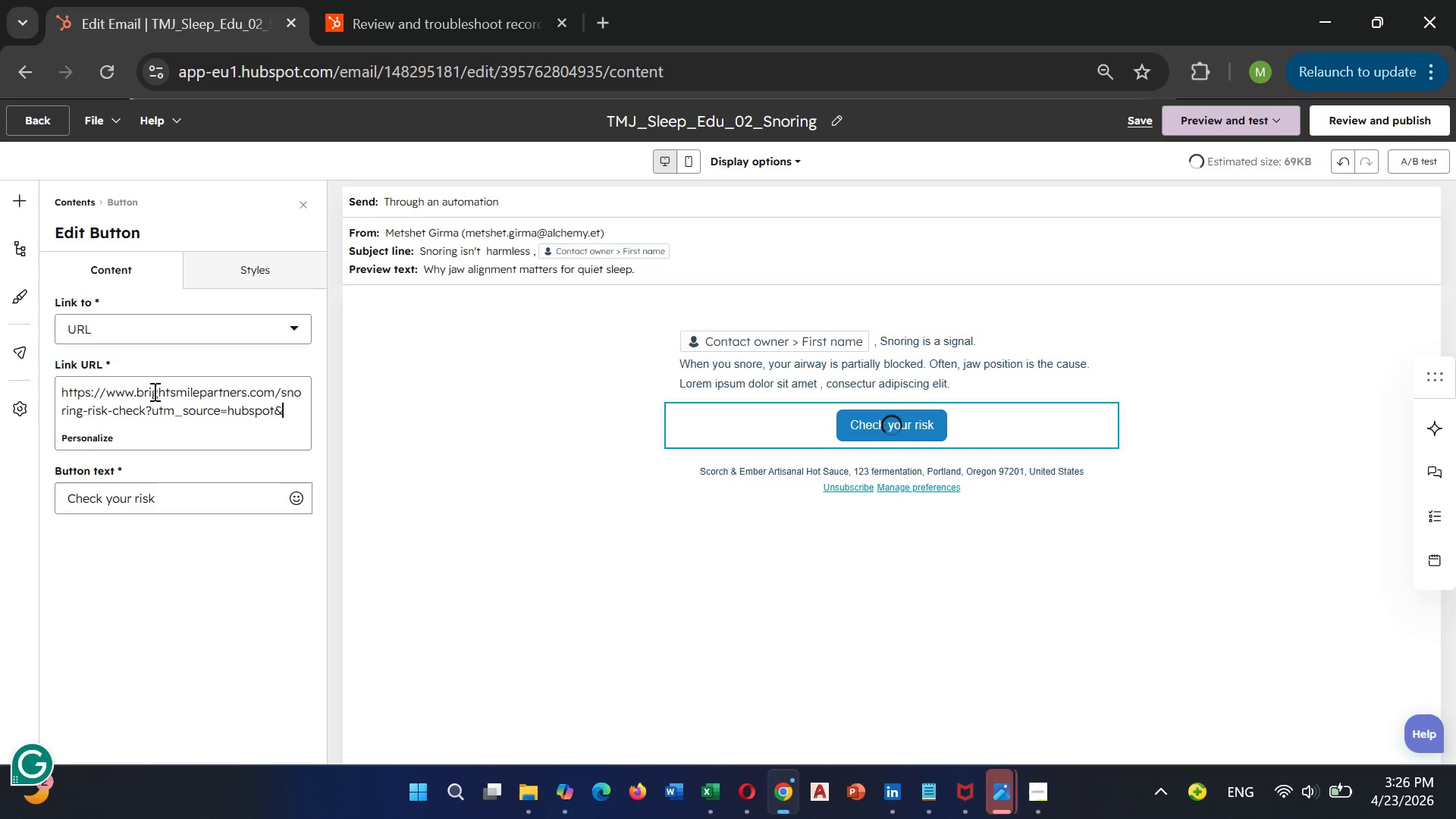 
type(utm_medium-)
key(Backspace)
type(=email)
 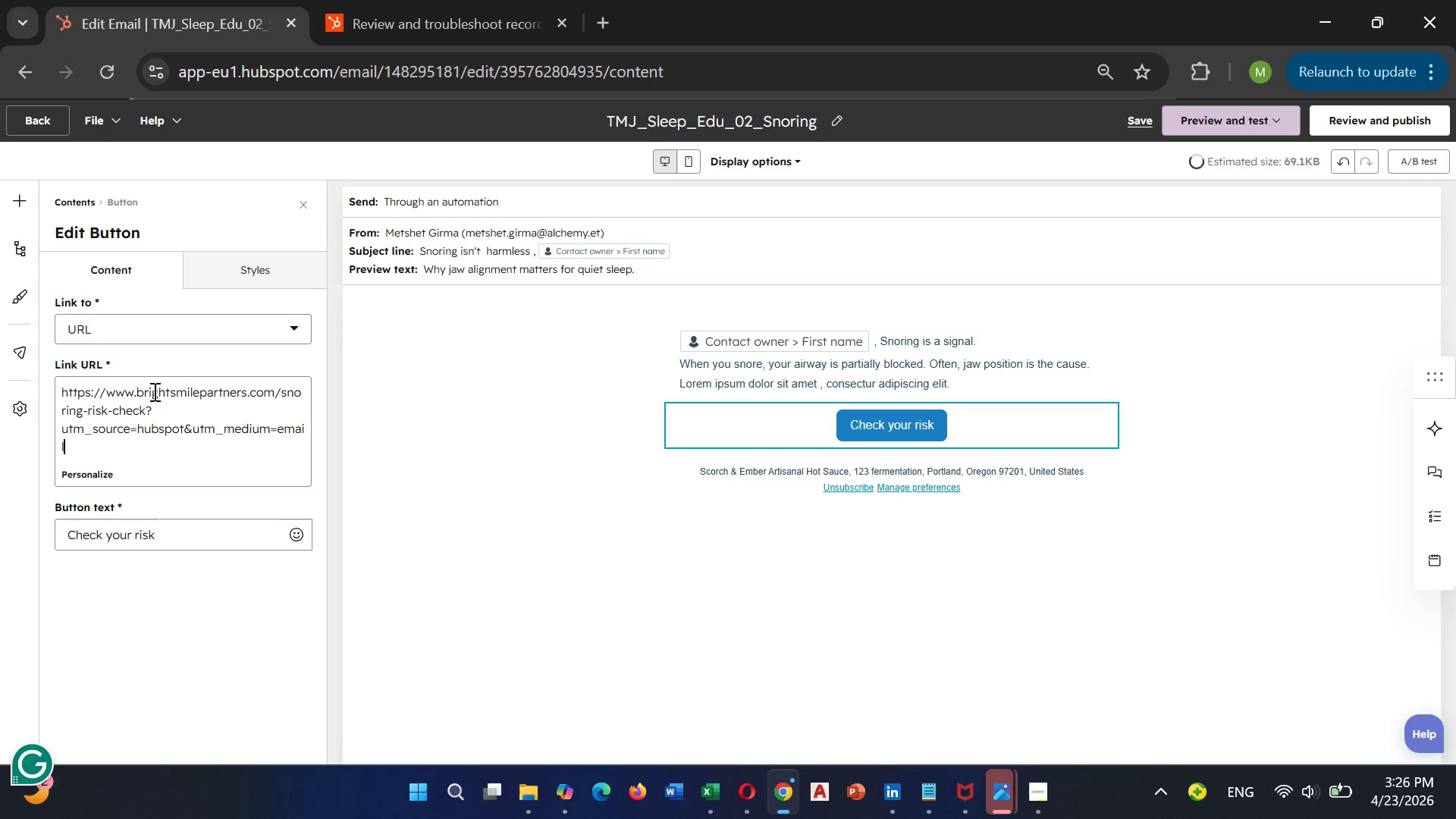 
type(&utm_campaign)
 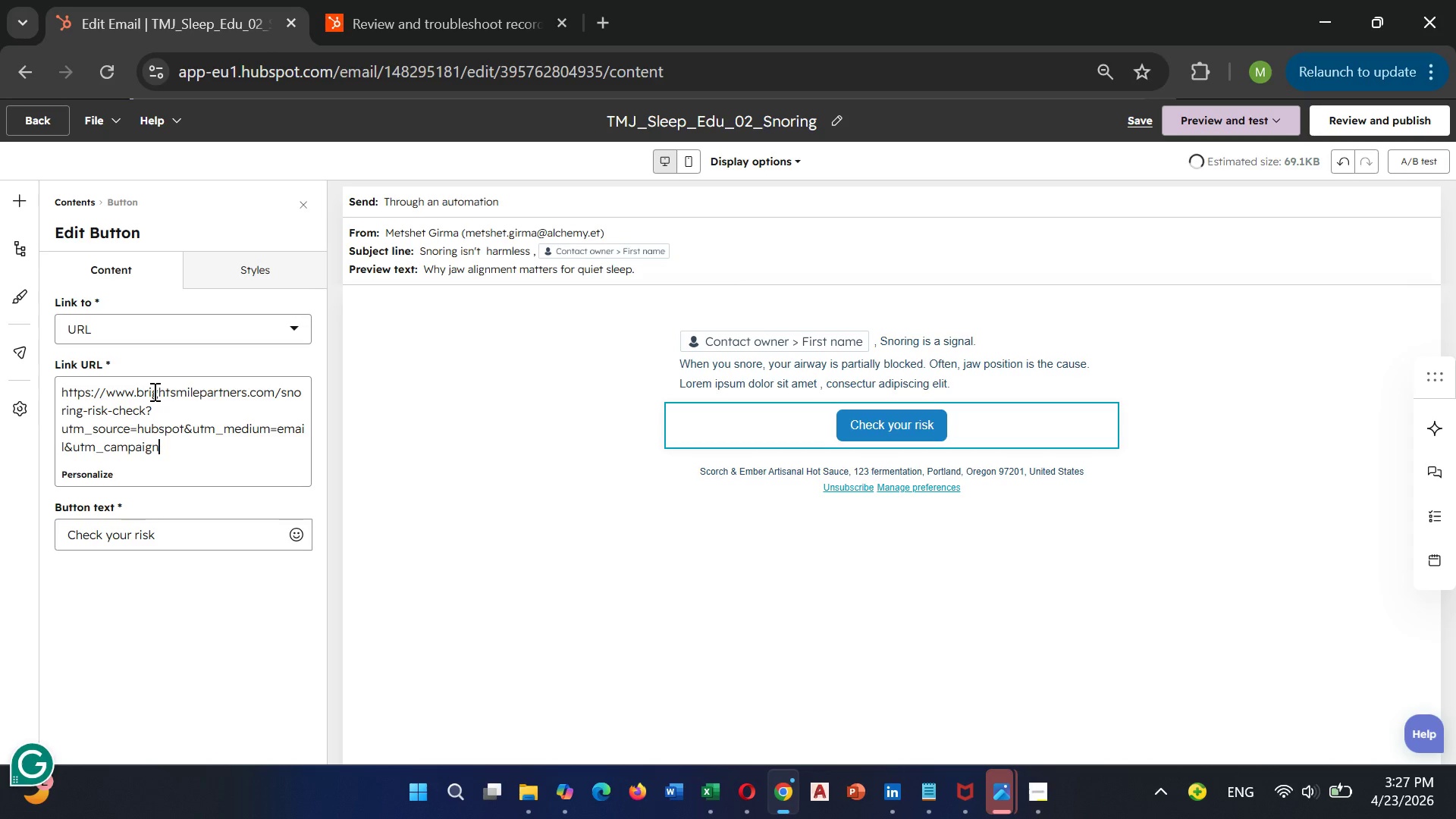 
key(Equal)
 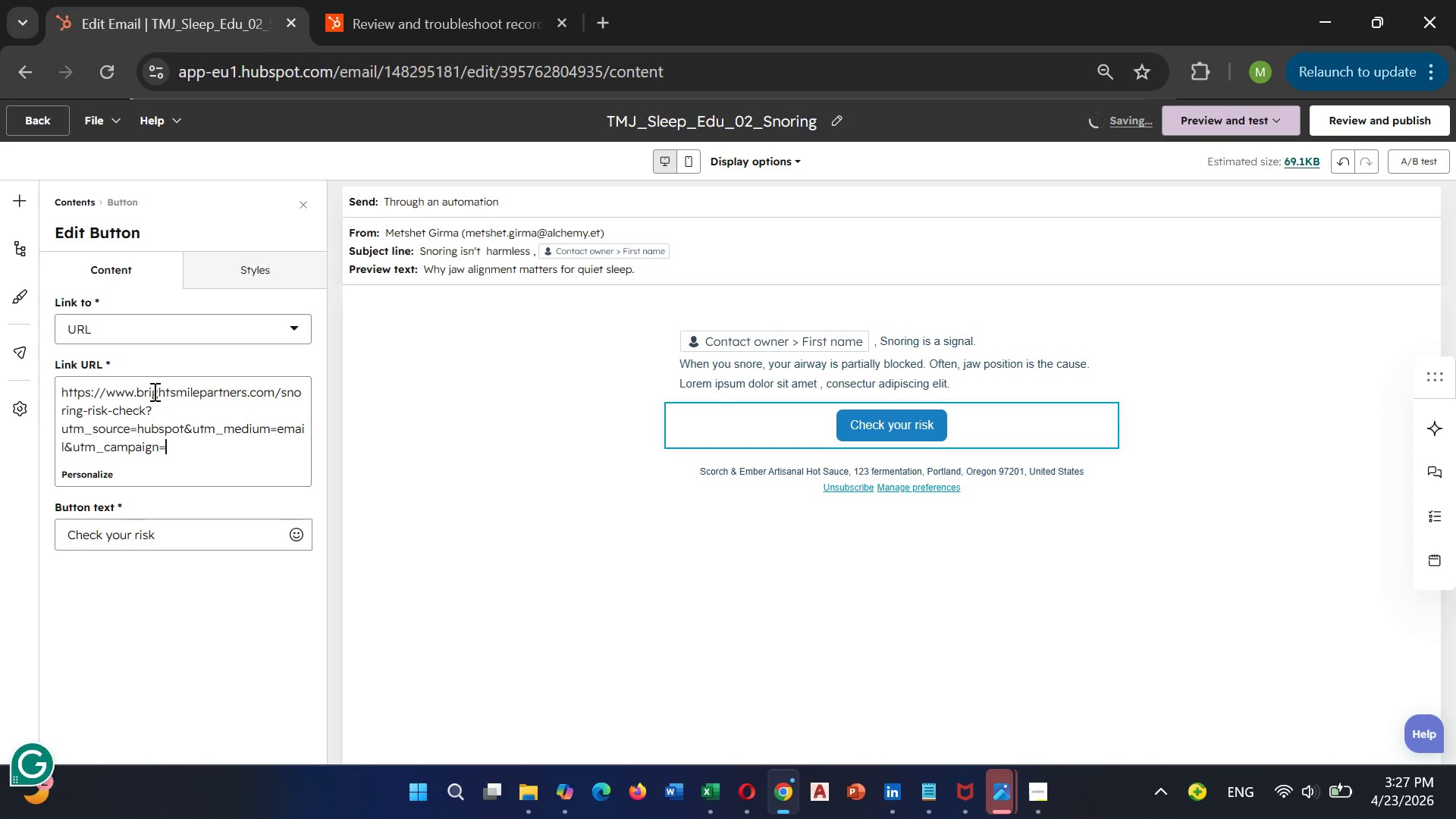 
wait(5.28)
 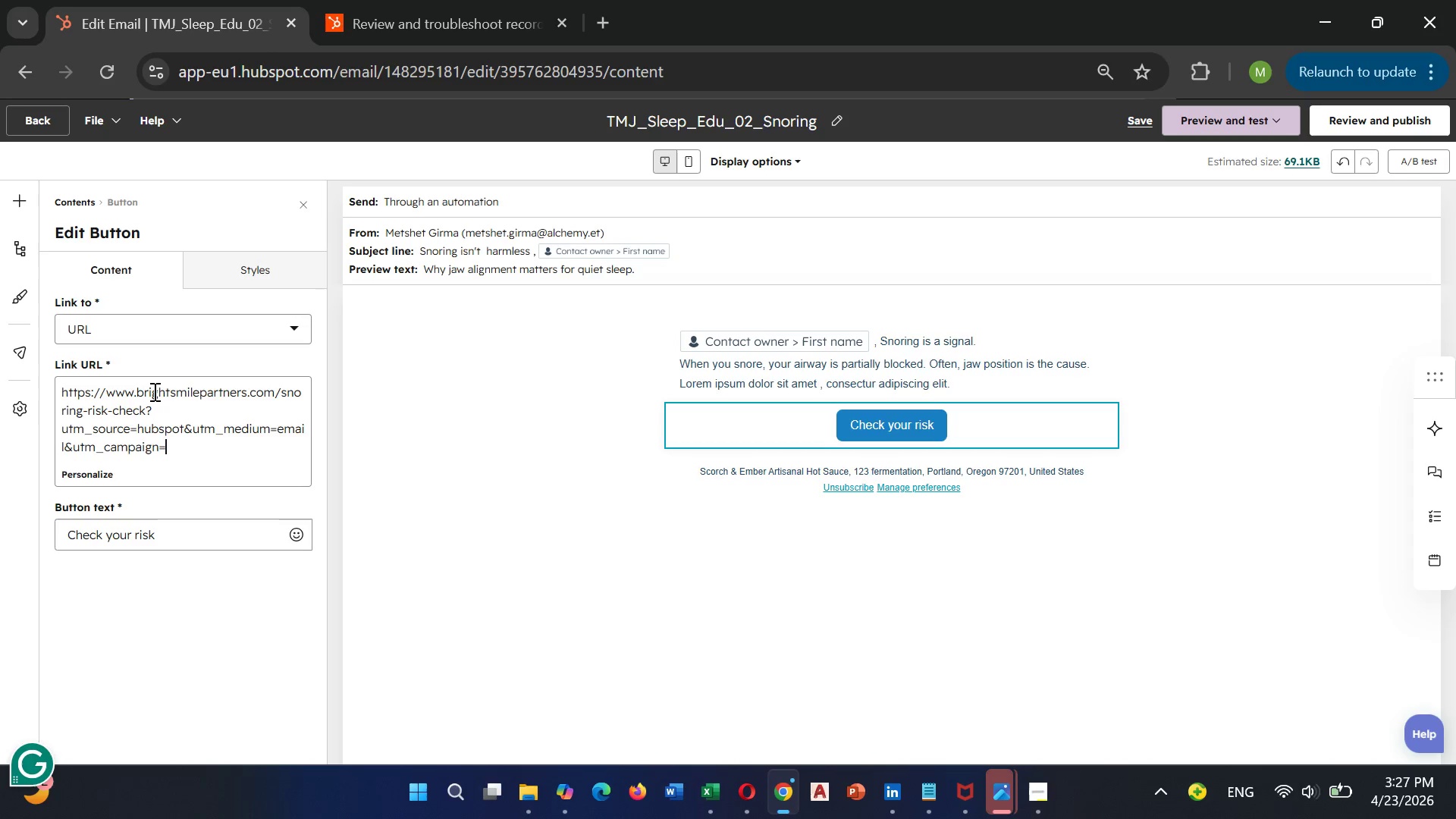 
type(TMJ_)
 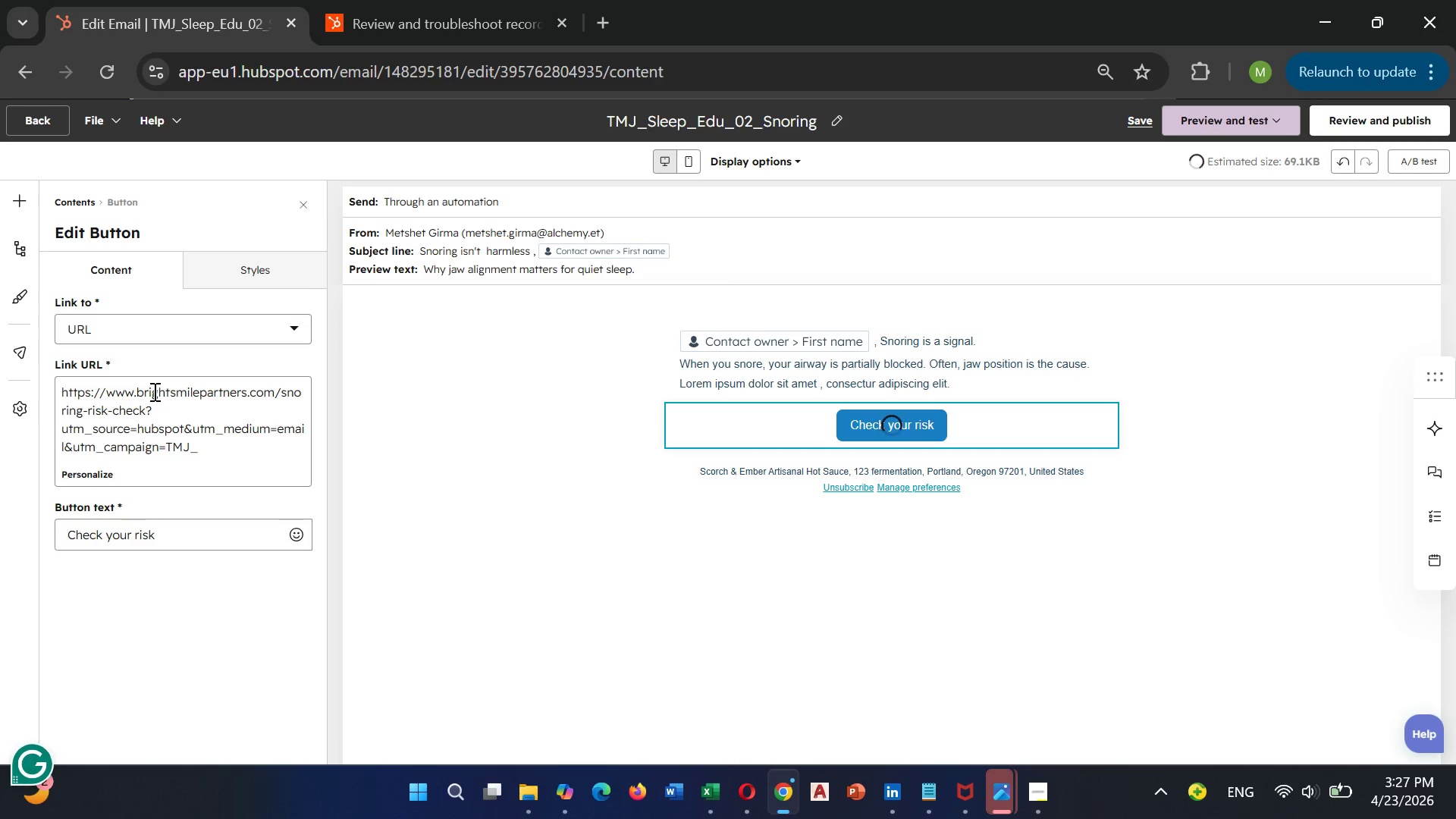 
wait(7.17)
 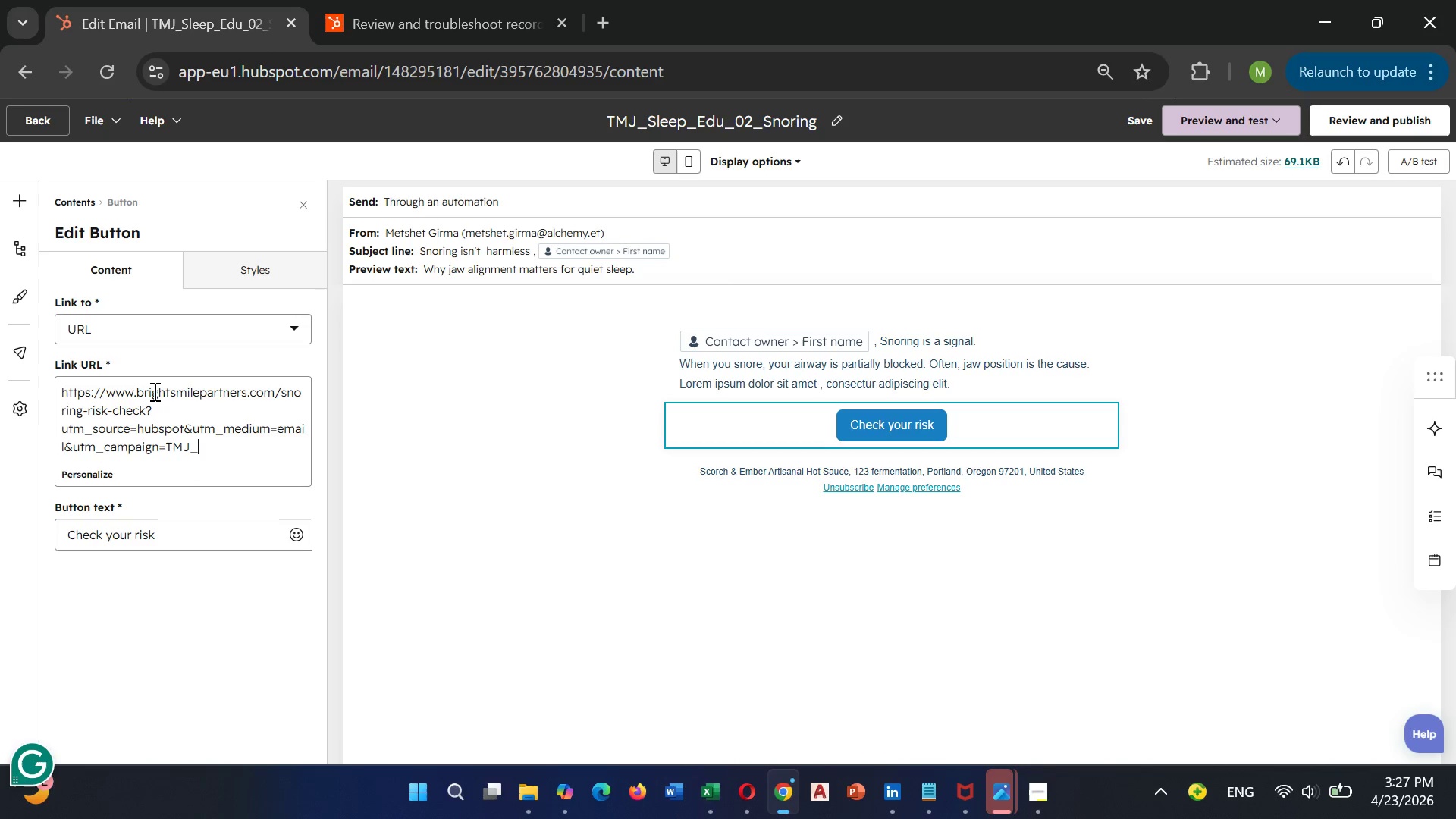 
type(nurture)
 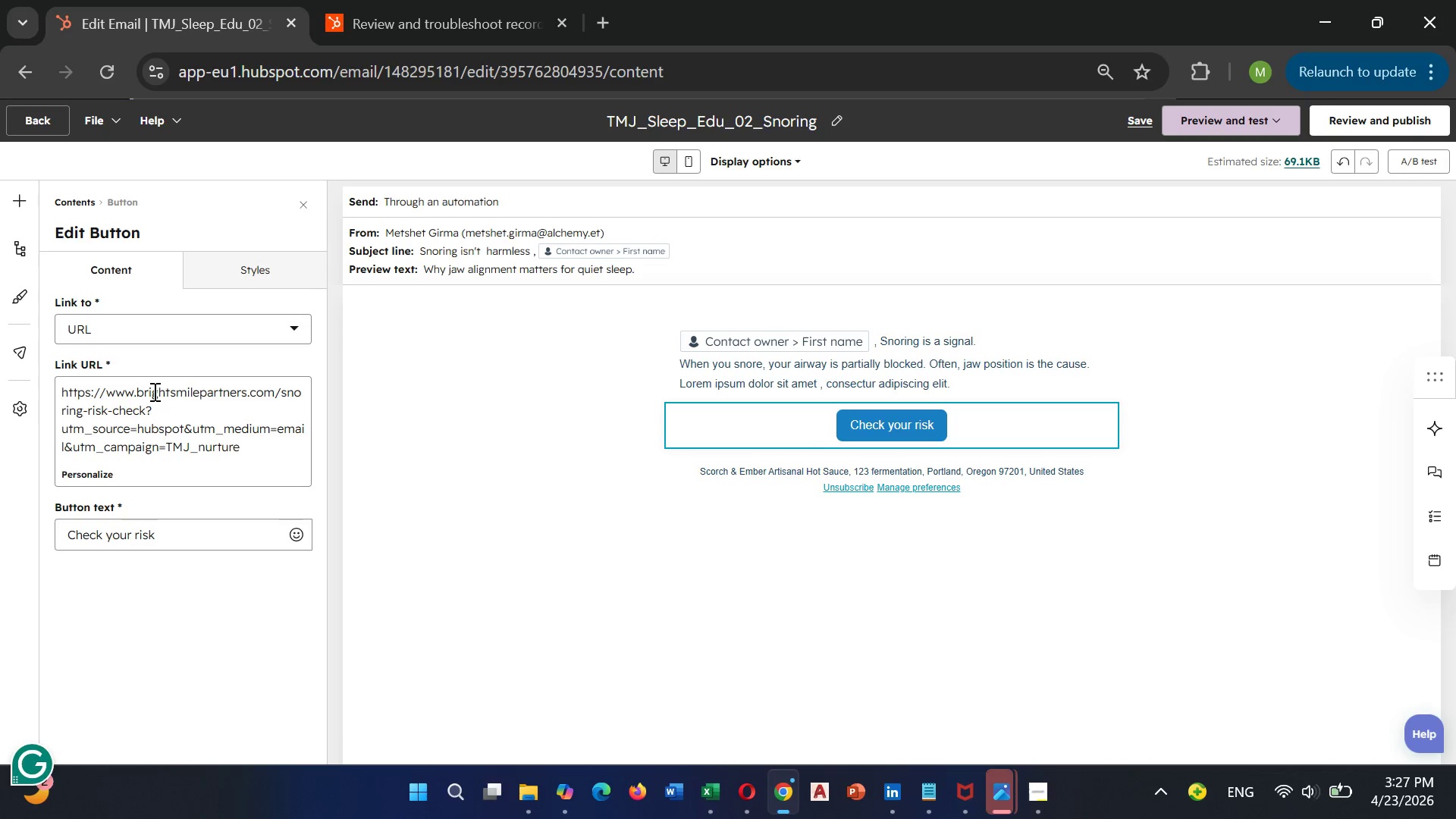 
type(&utm)
 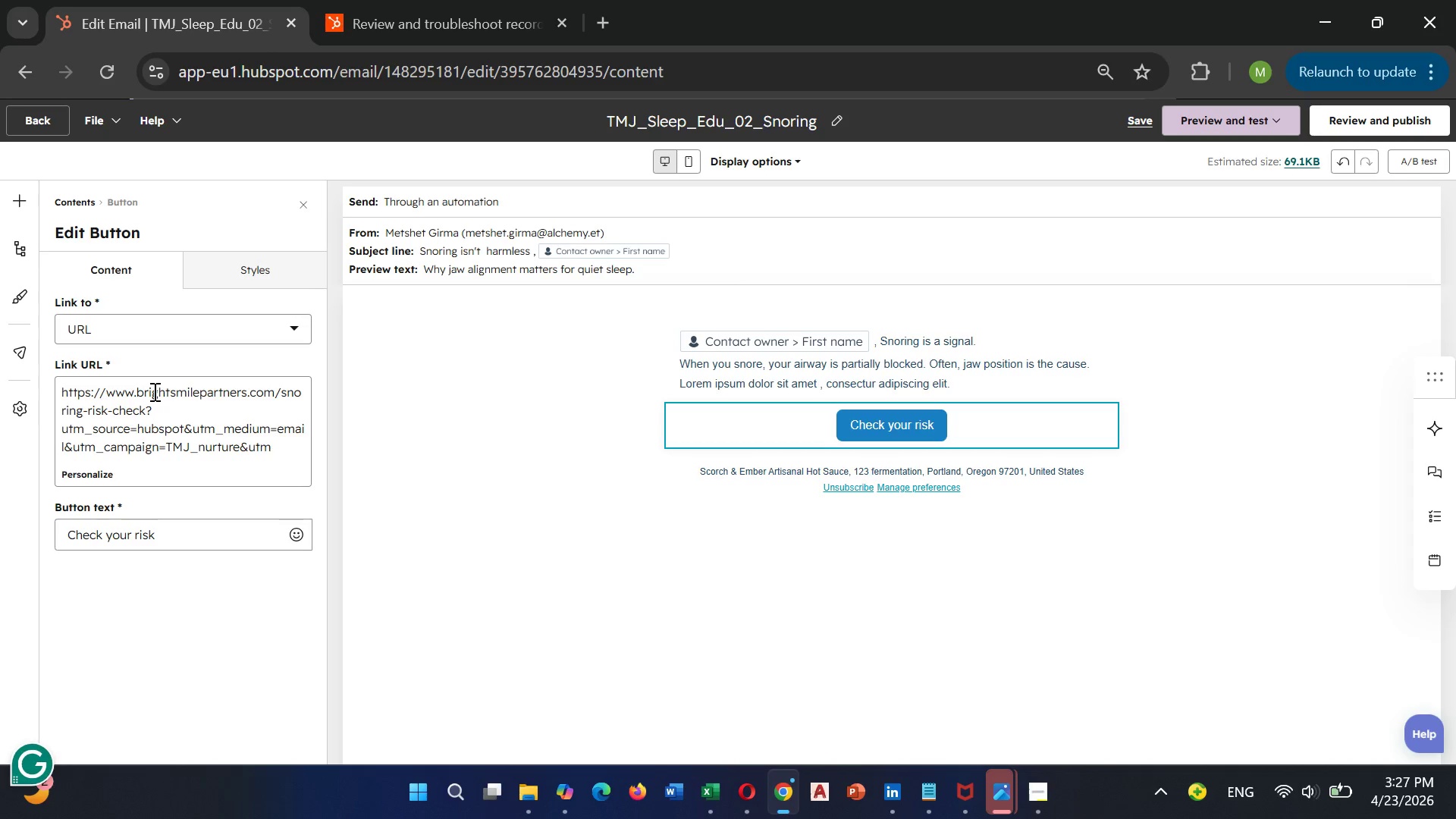 
type(_content)
 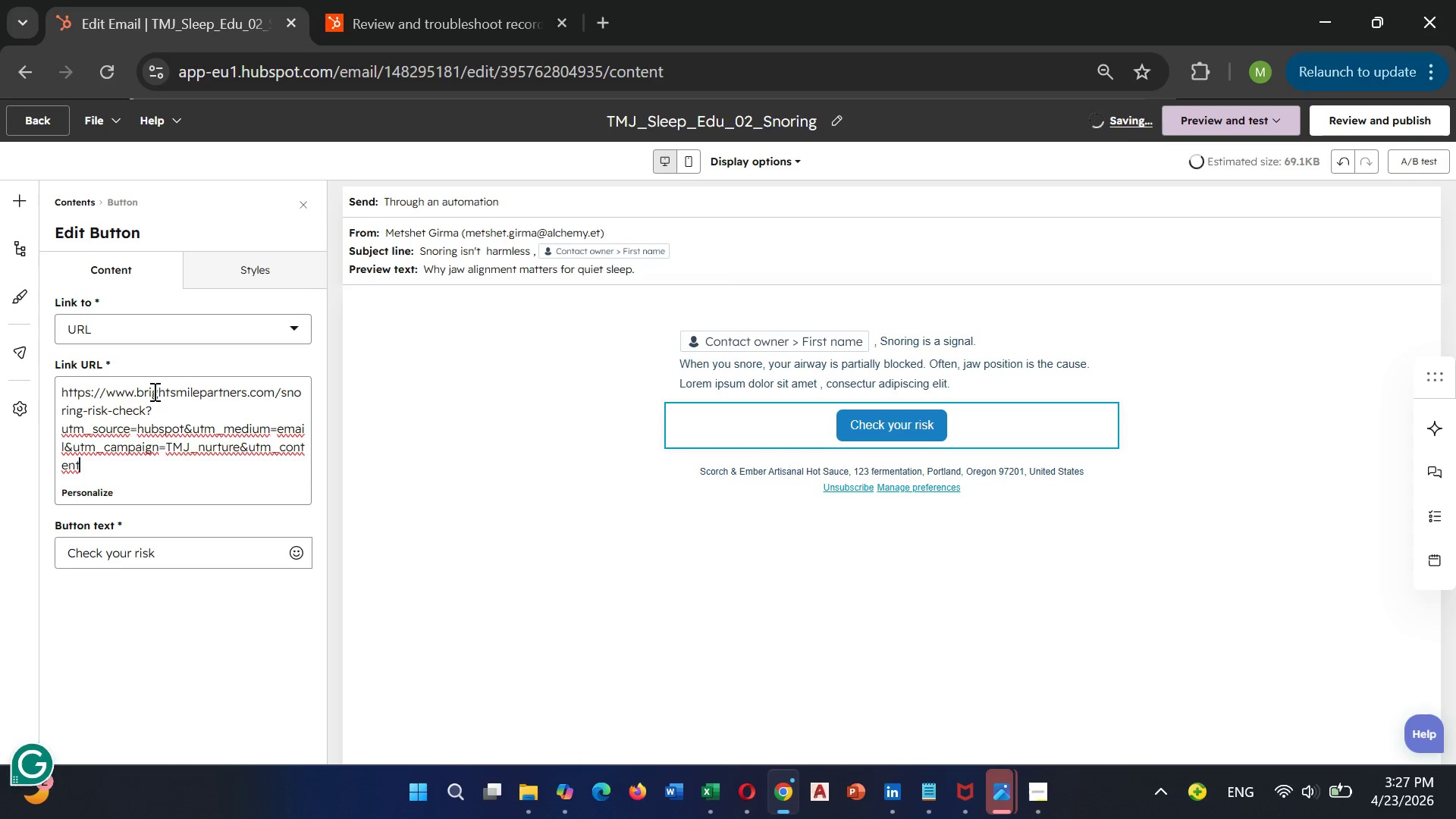 
type(=template2)
 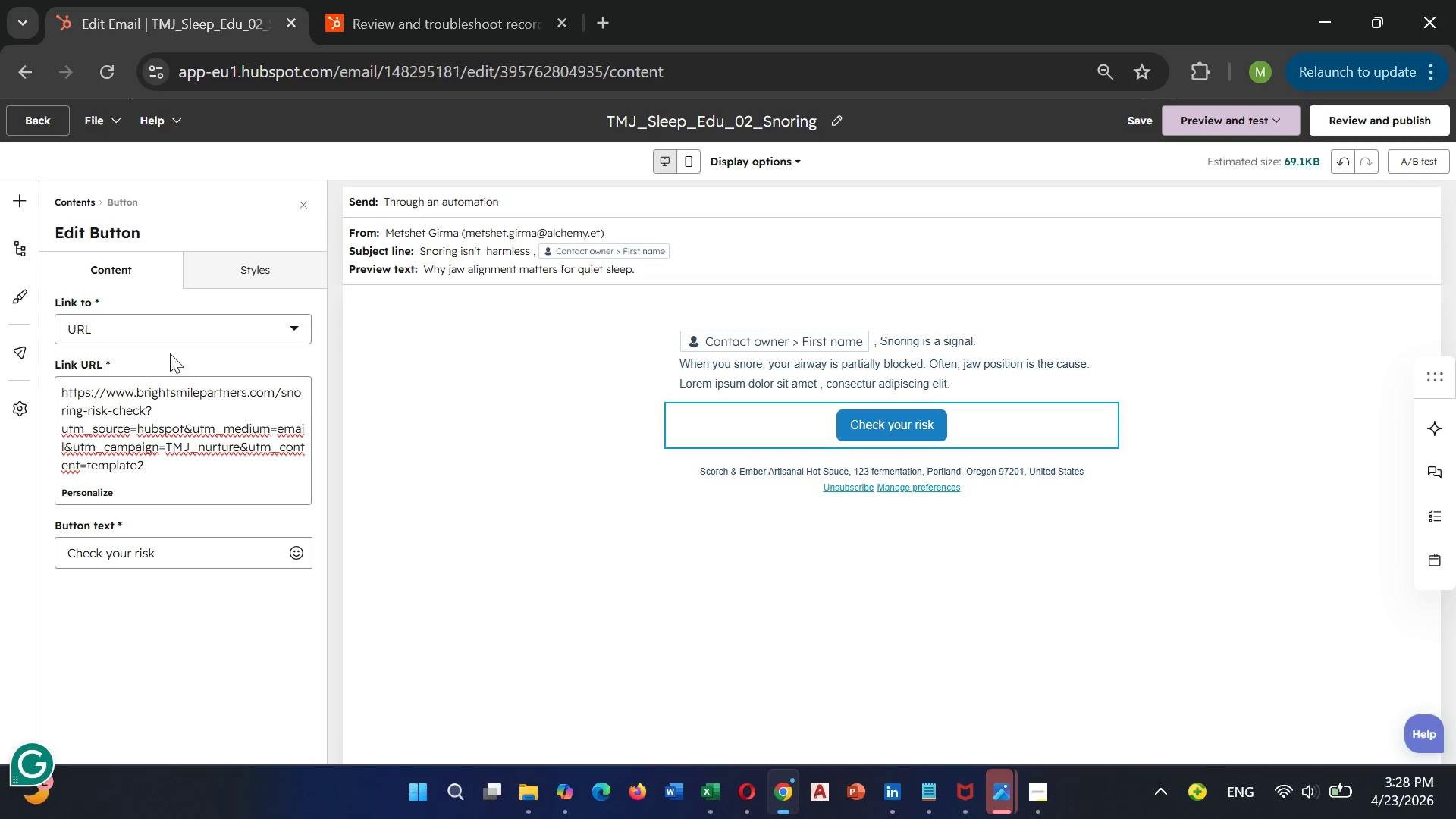 
left_click([187, 638])
 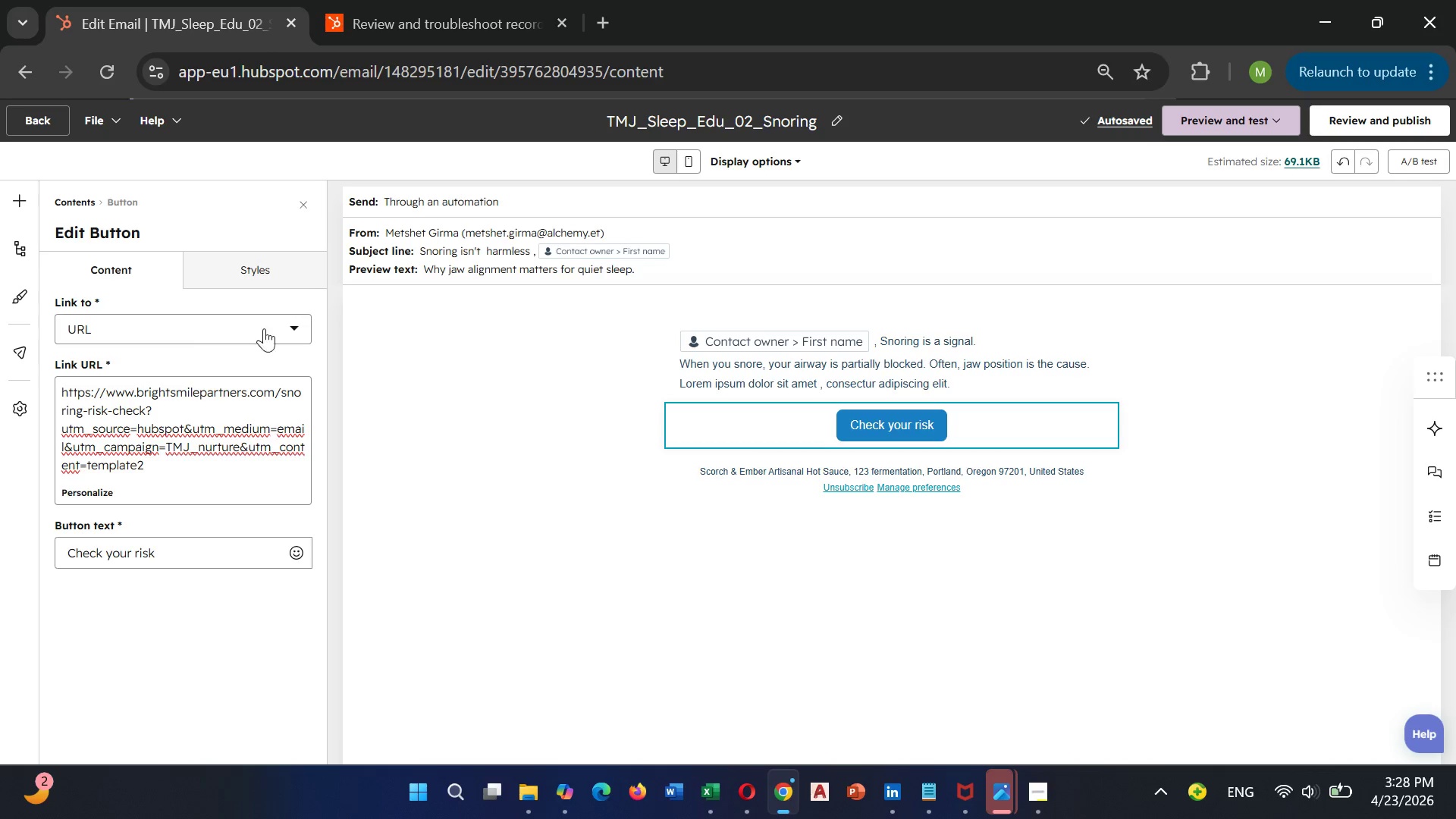 
left_click([140, 422])
 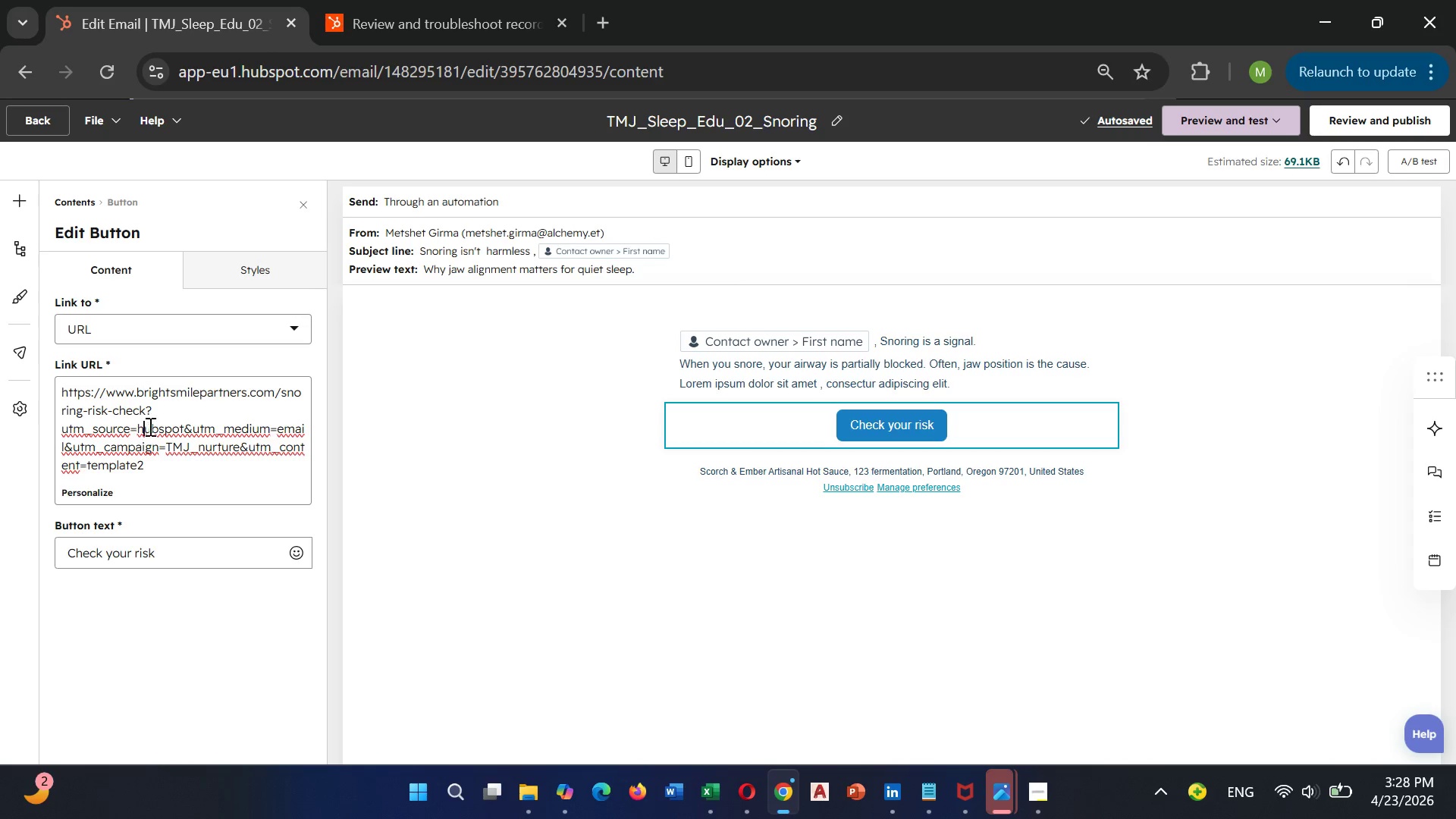 
scroll: coordinate [149, 421], scroll_direction: up, amount: 3.0
 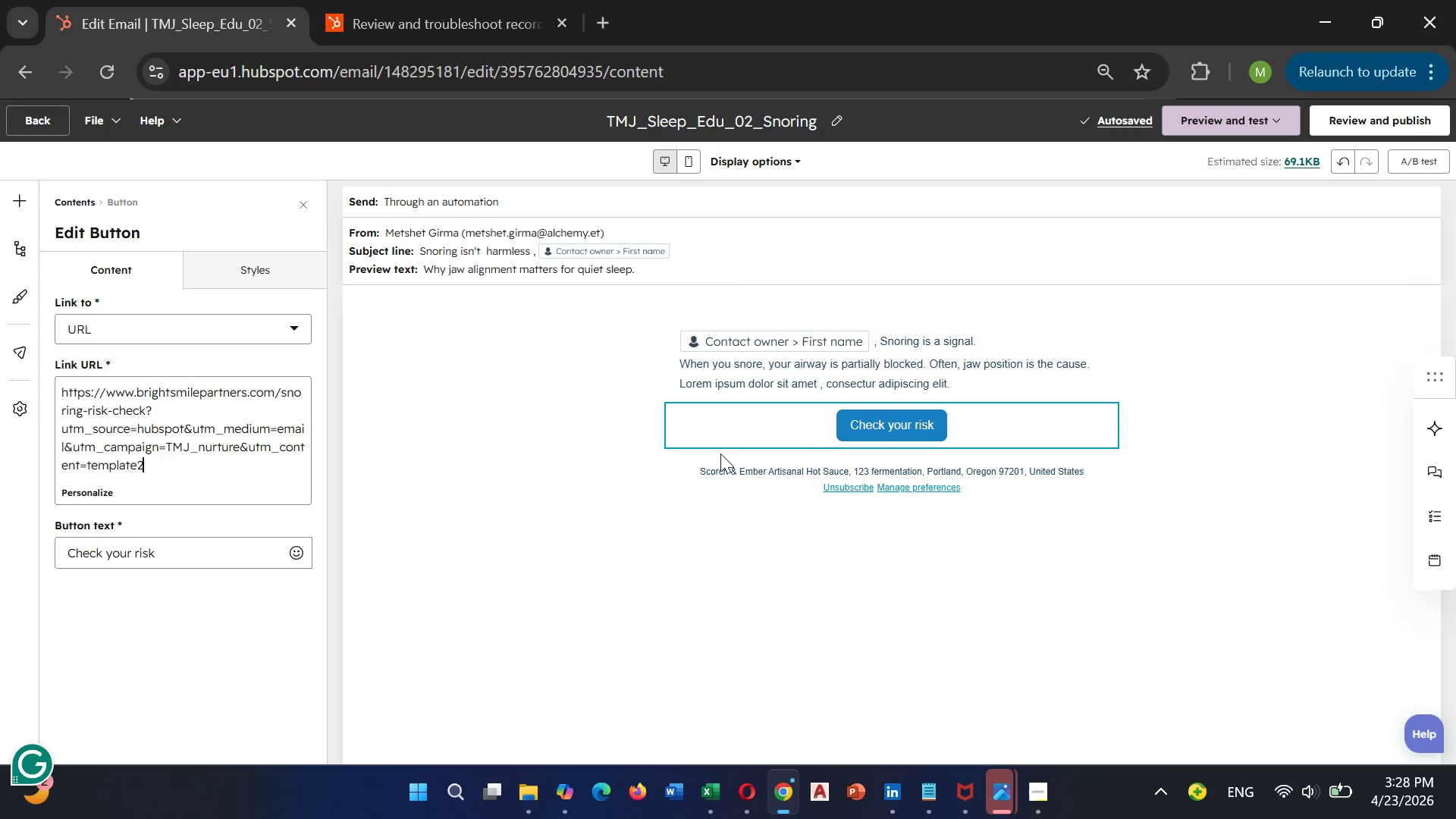 
left_click([870, 429])
 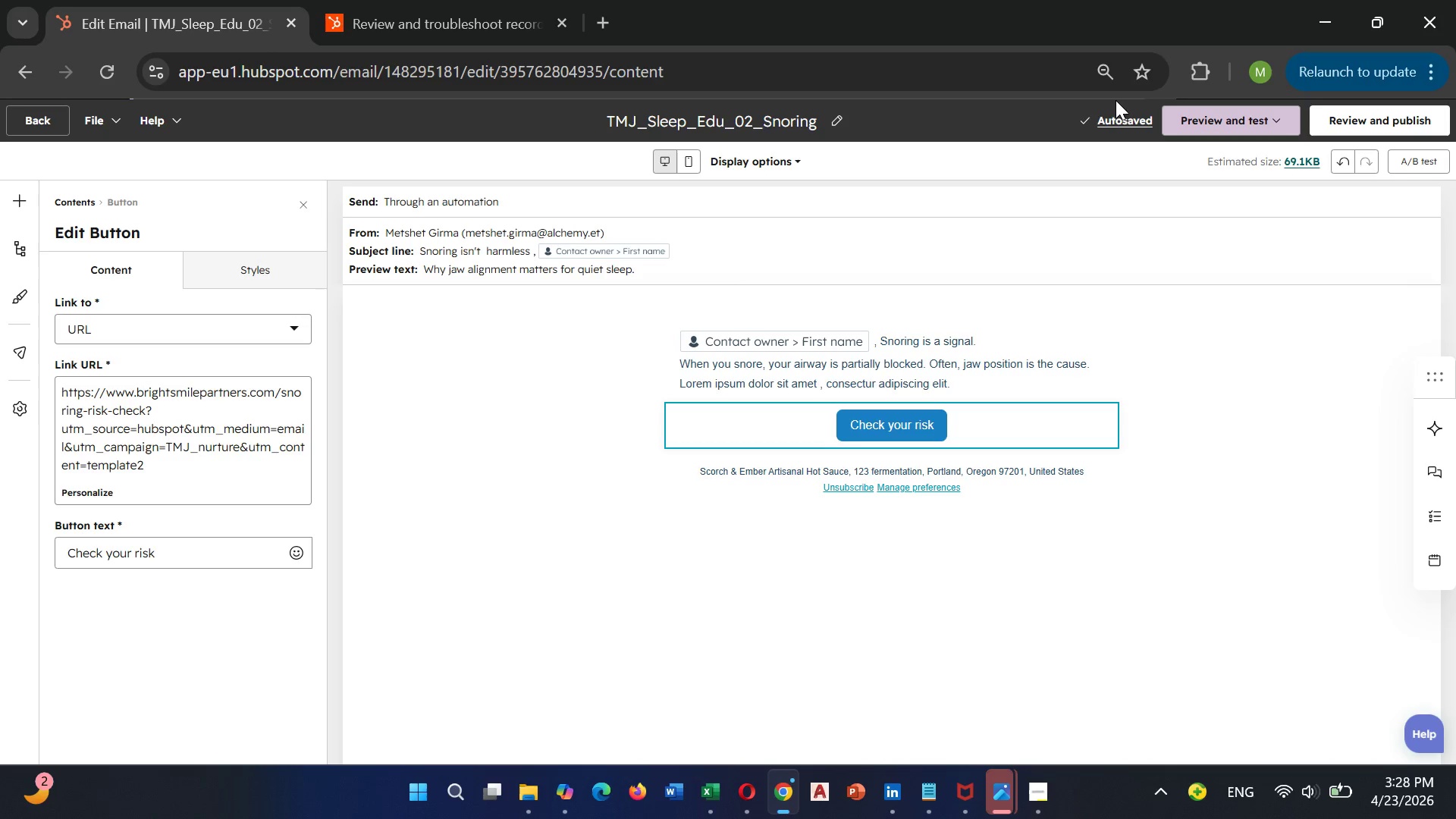 
left_click([1115, 119])
 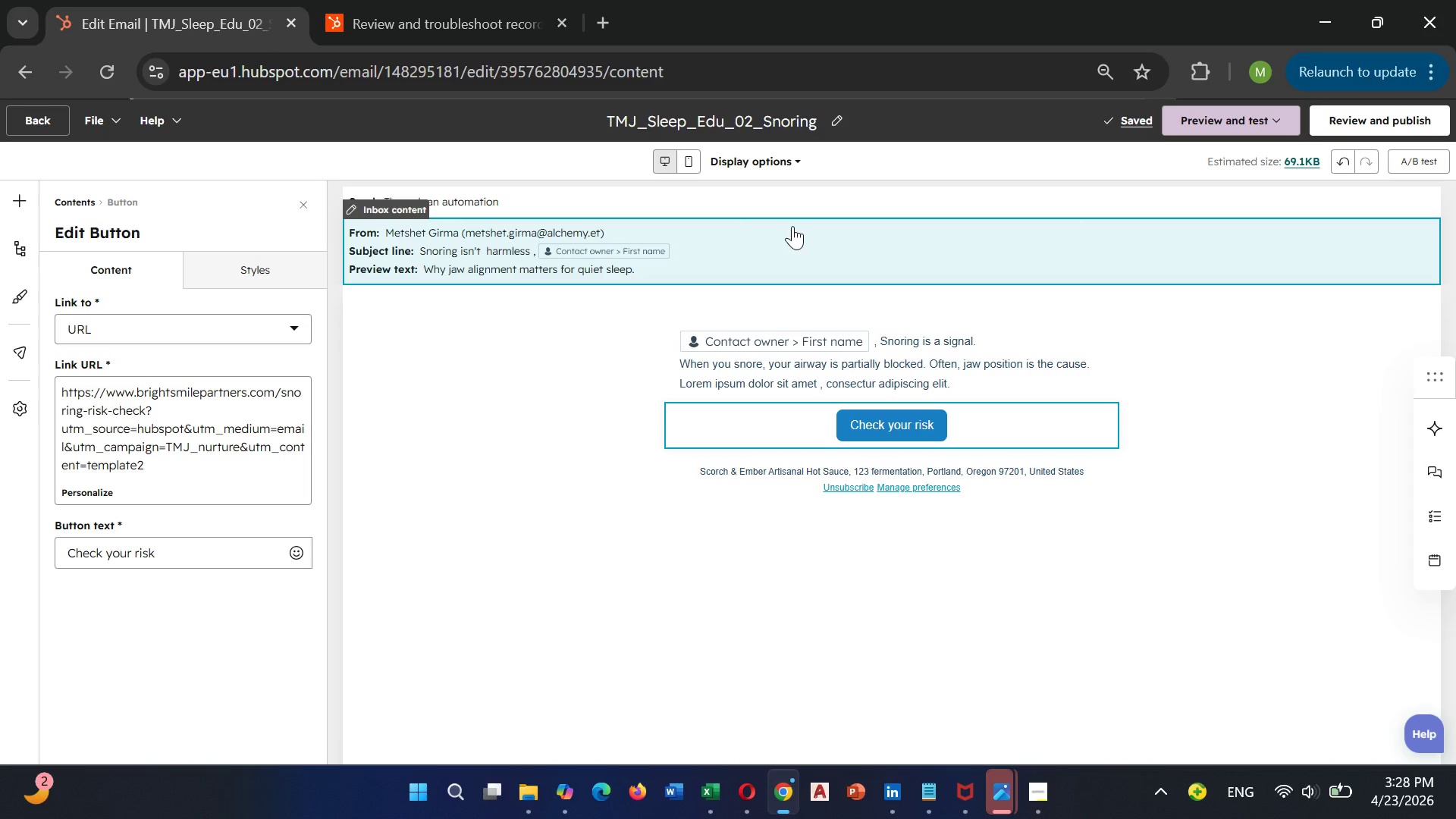 
wait(6.45)
 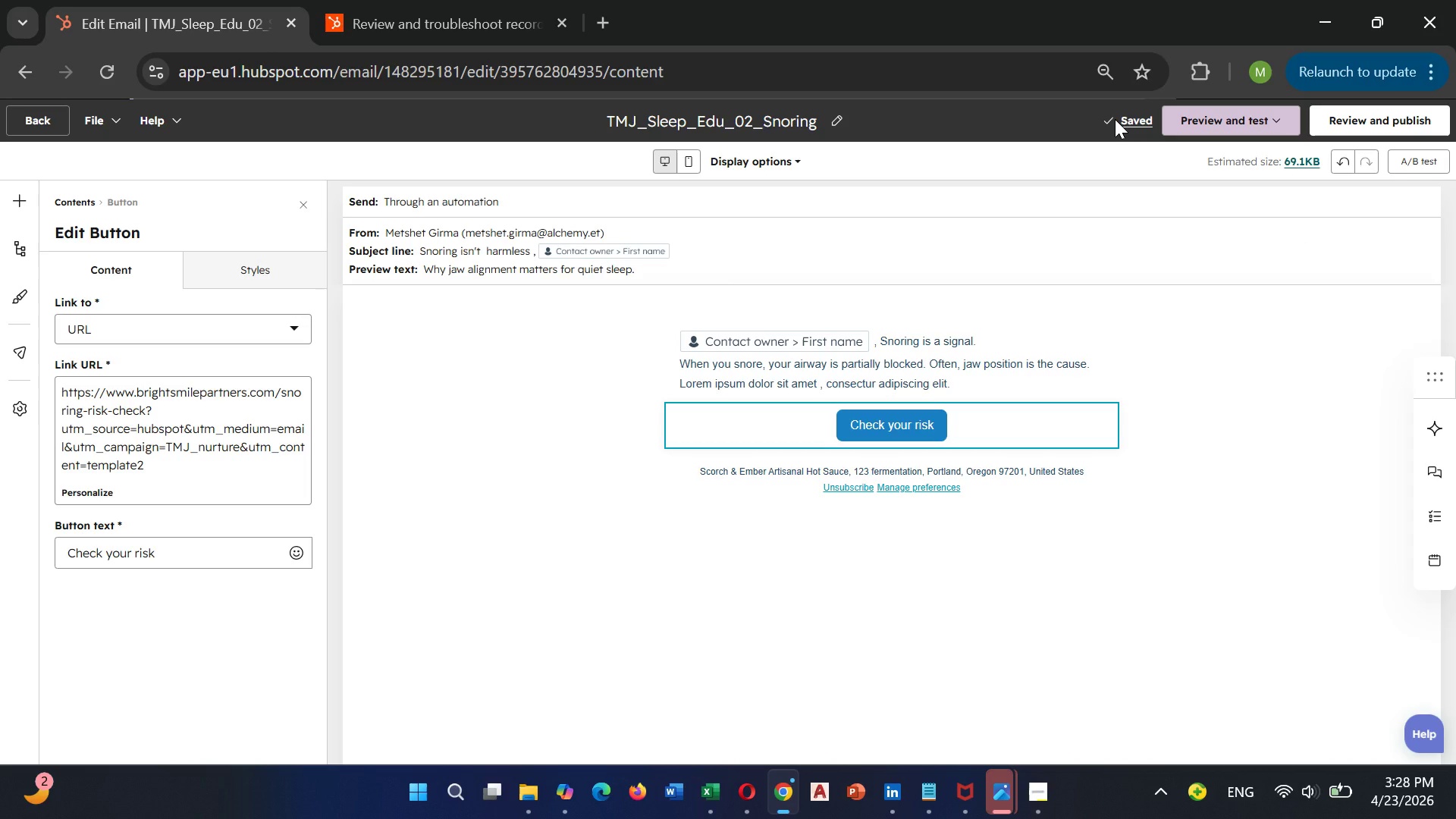 
mouse_move([25, 204])
 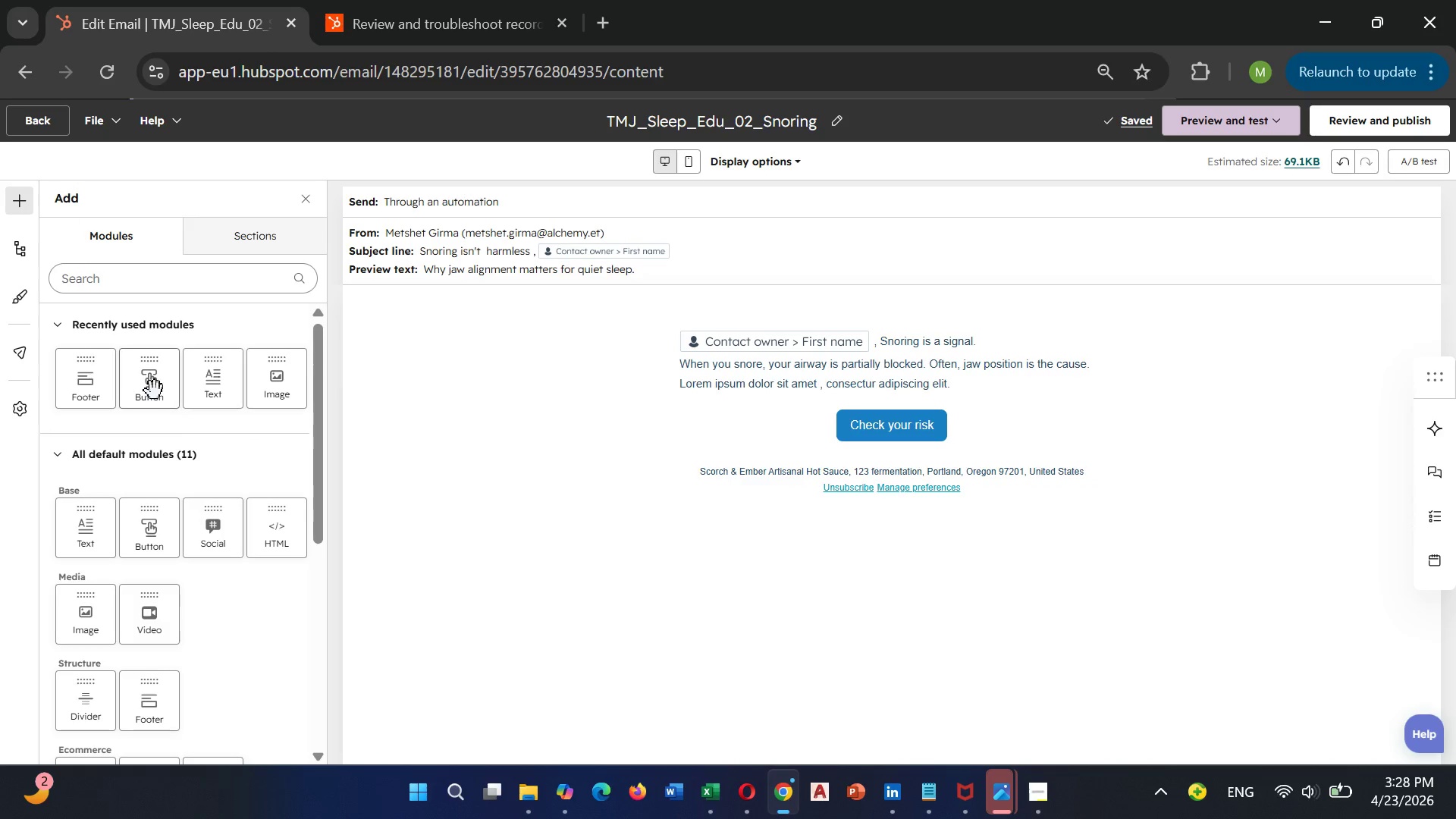 
left_click([155, 391])
 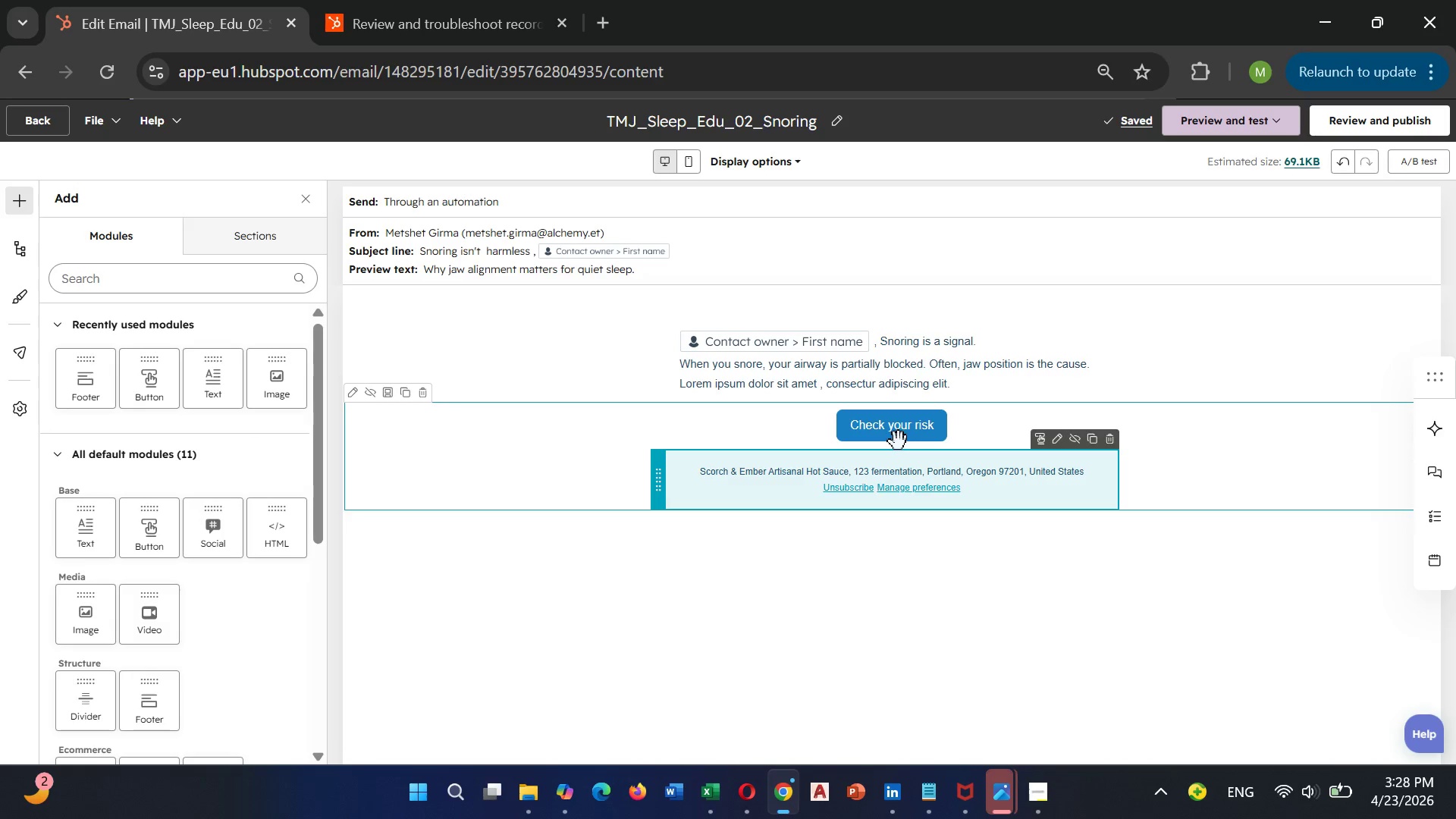 
left_click([899, 431])
 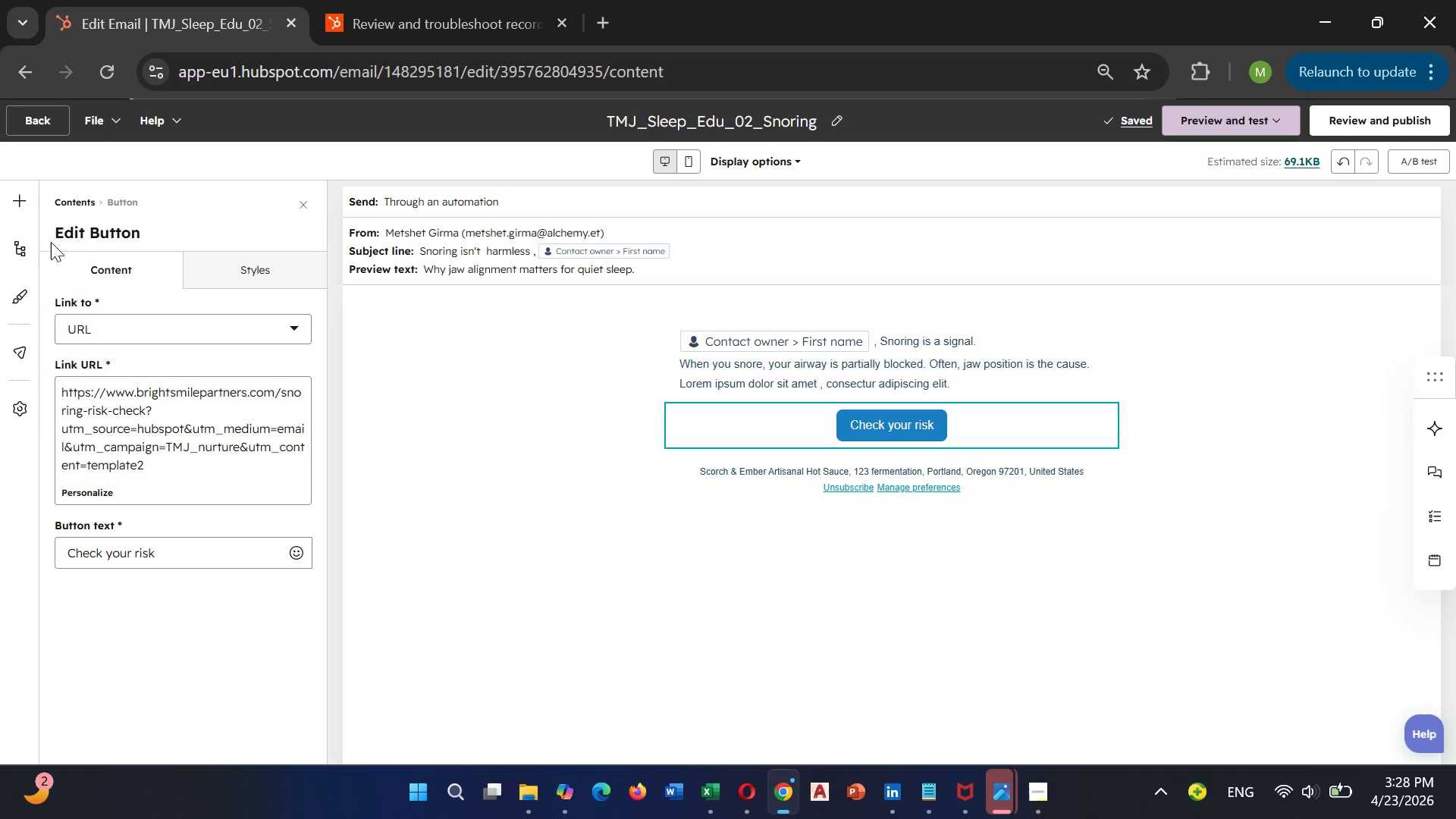 
mouse_move([18, 217])
 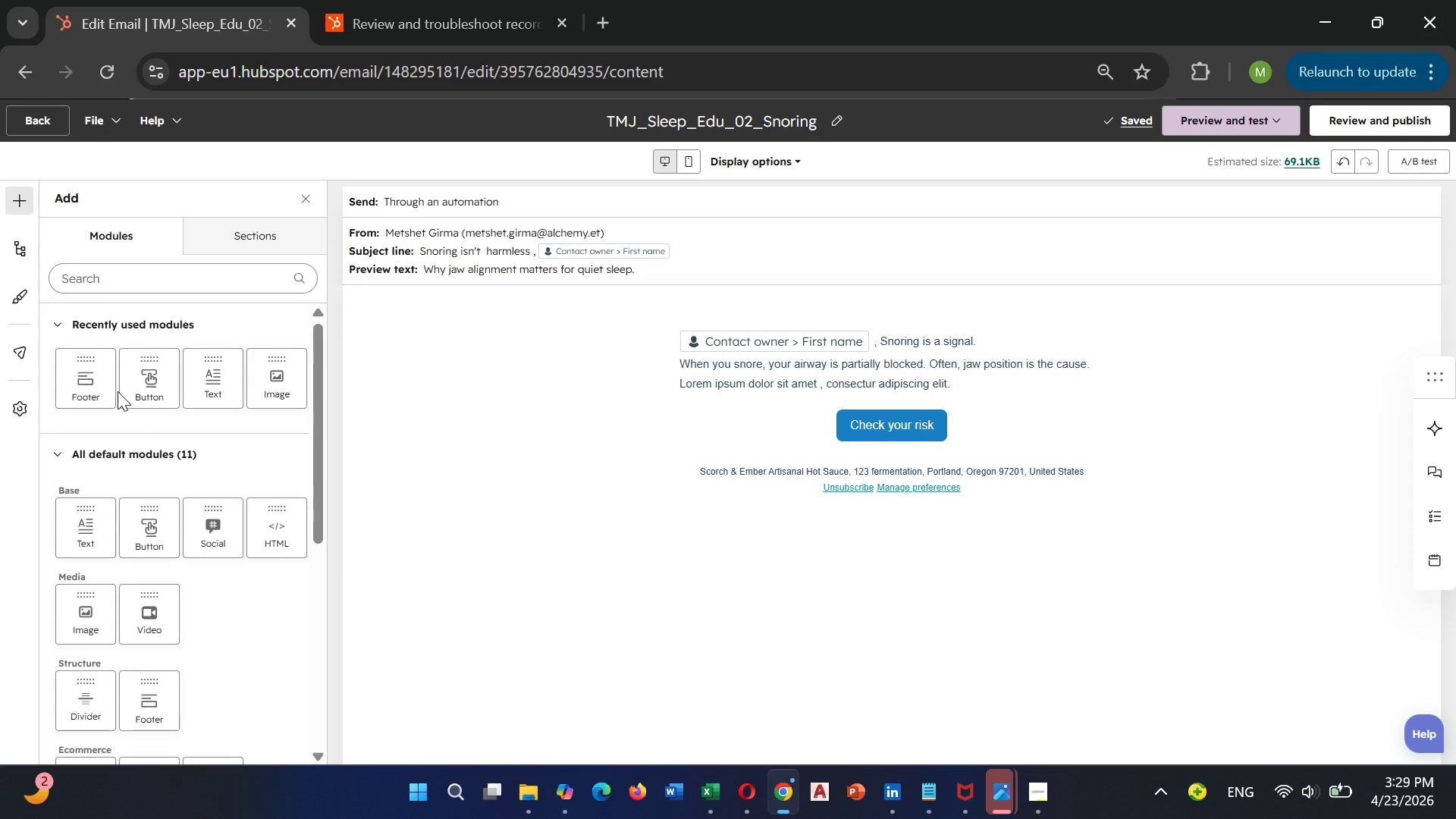 
wait(31.84)
 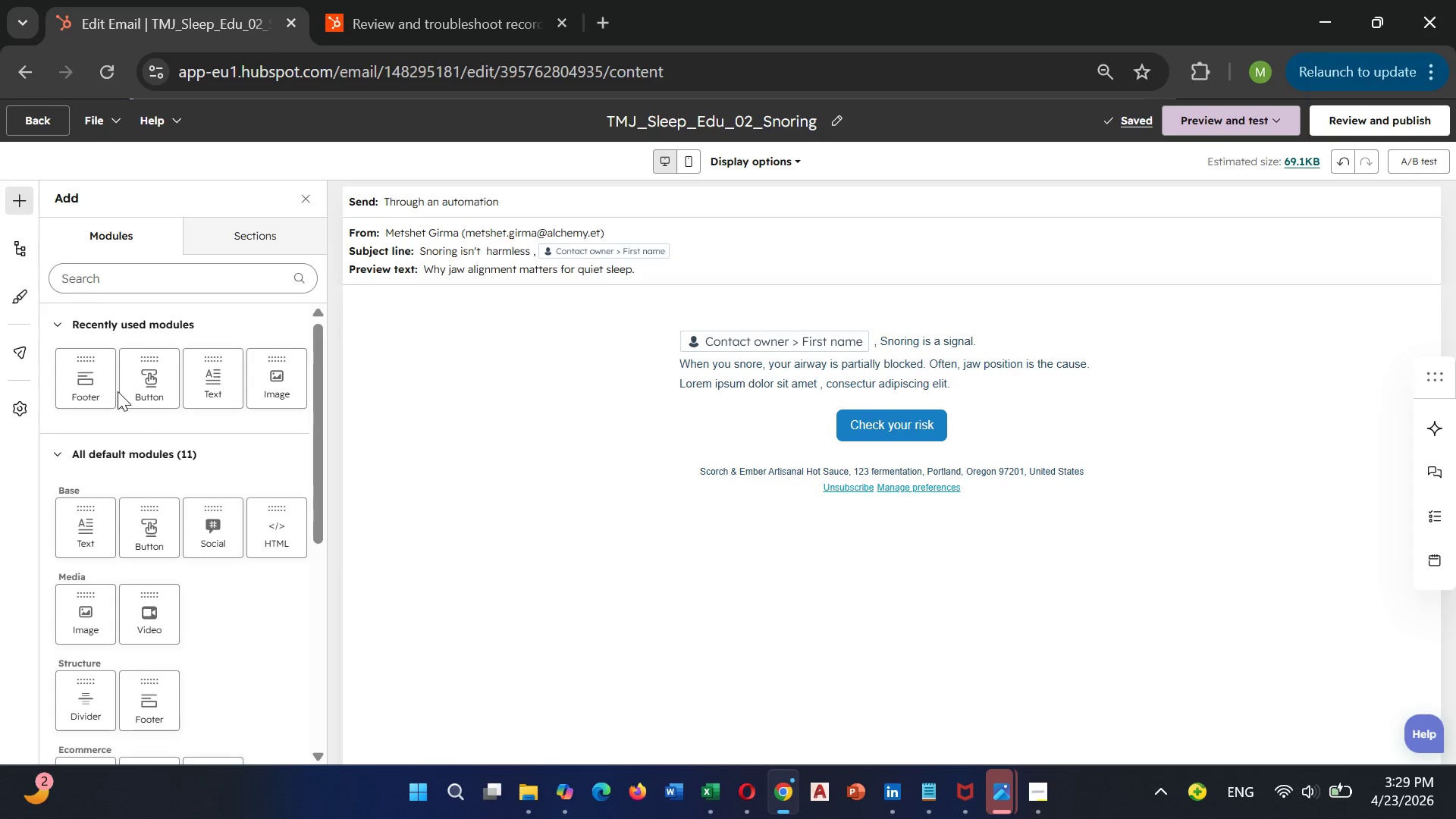 
left_click([606, 21])
 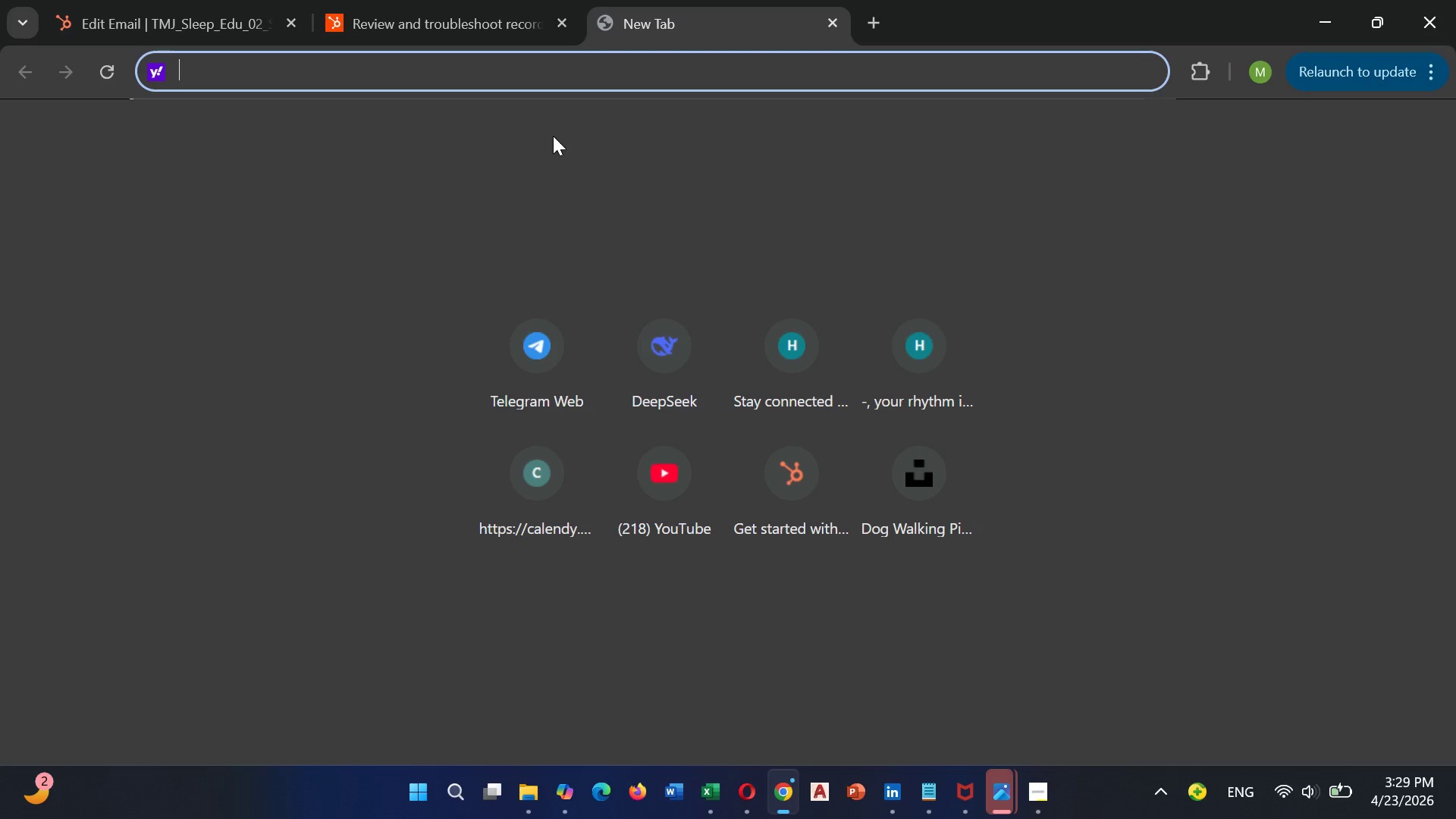 
type(spla)
 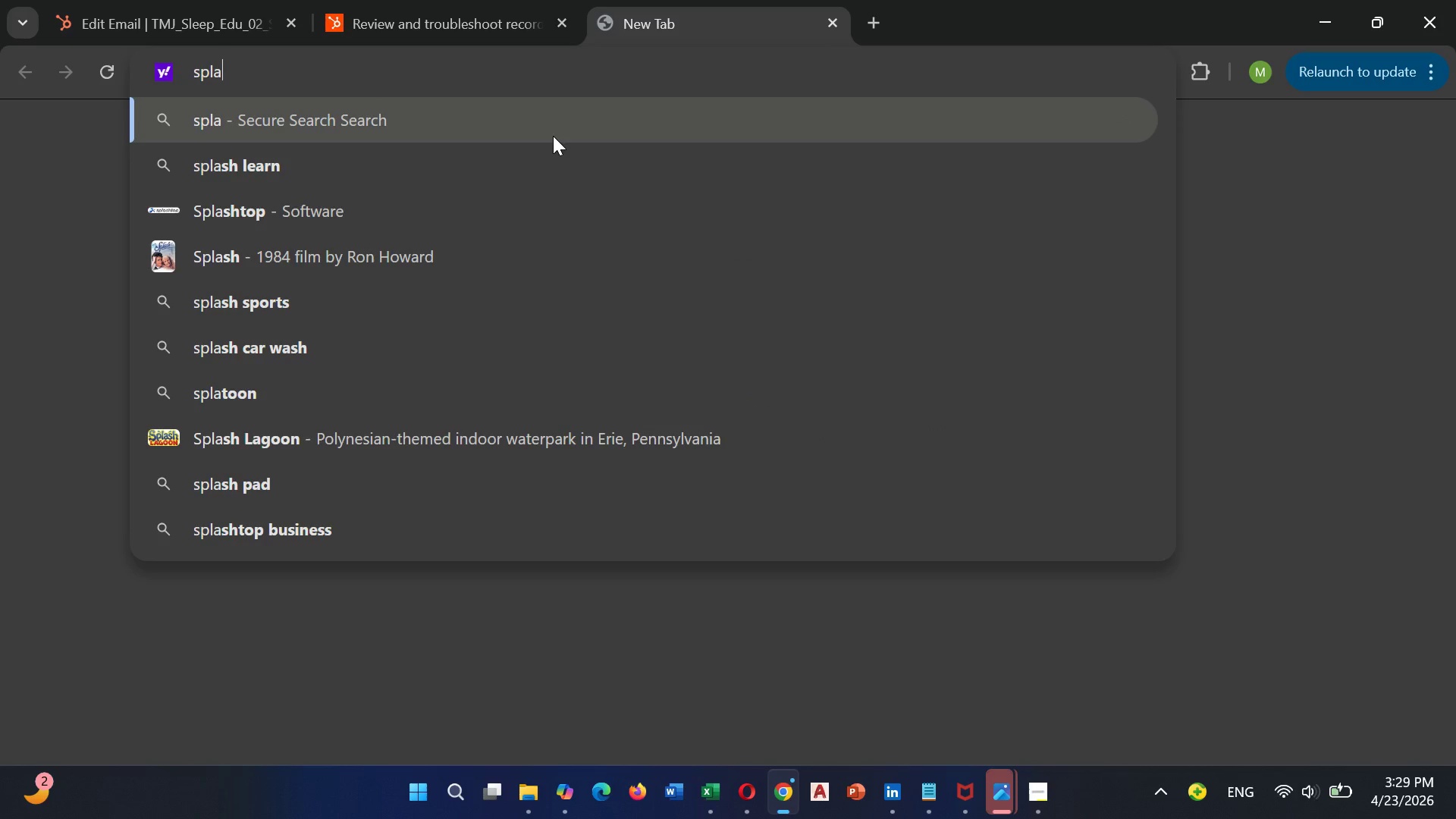 
hold_key(key=Backspace, duration=0.77)
 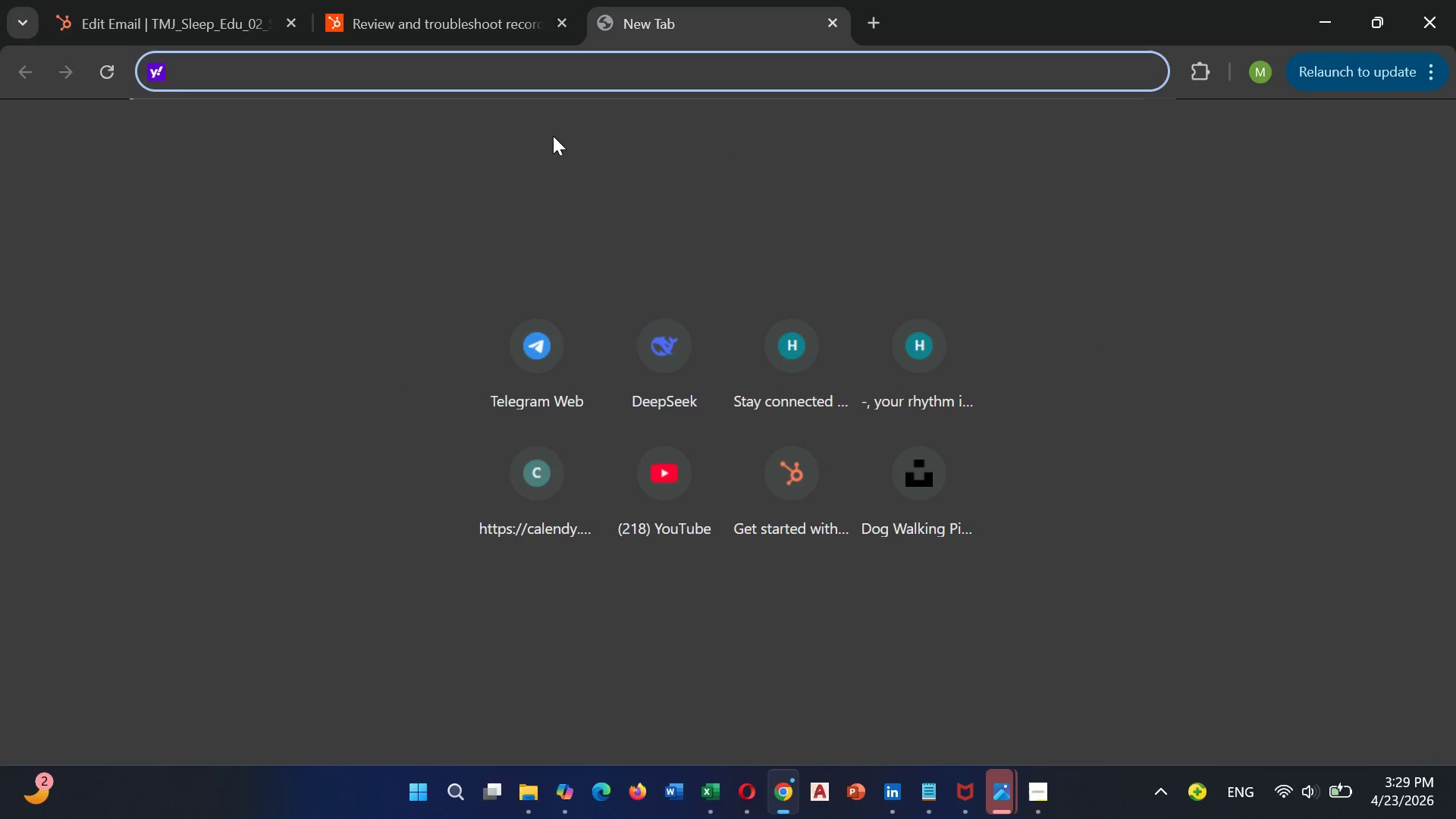 
type(unspl)
 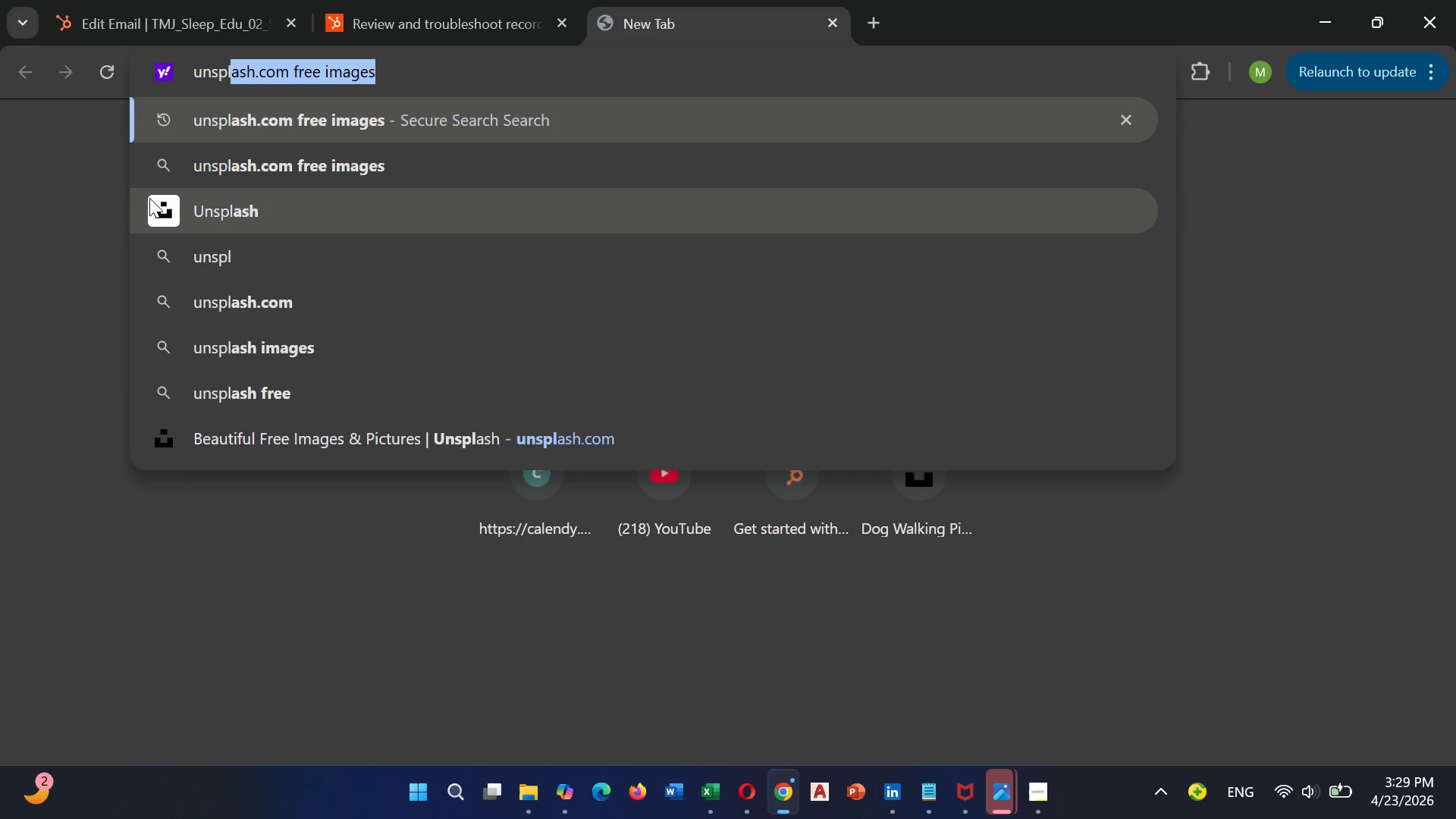 
left_click([271, 154])
 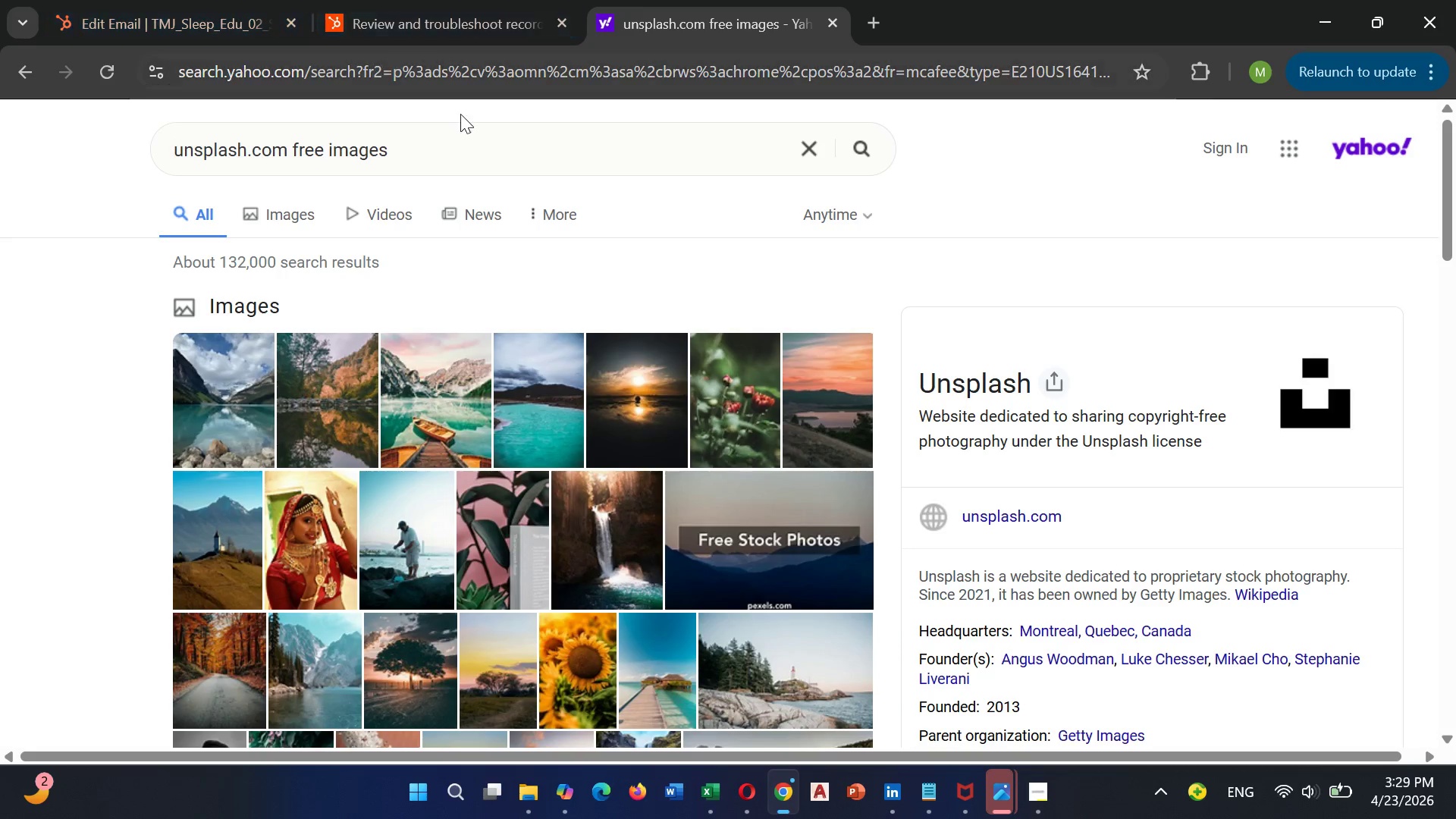 
wait(6.3)
 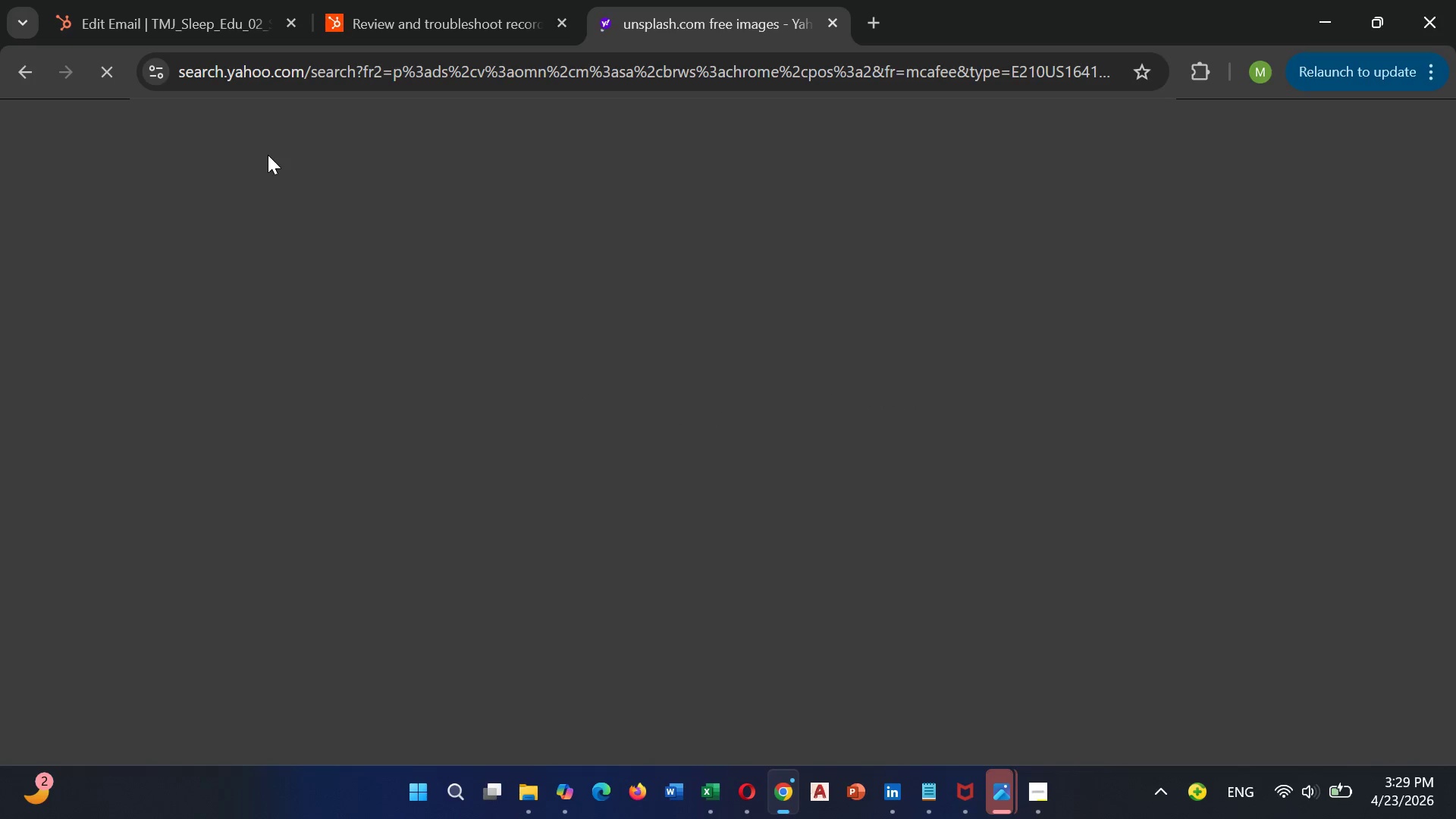 
left_click([996, 529])
 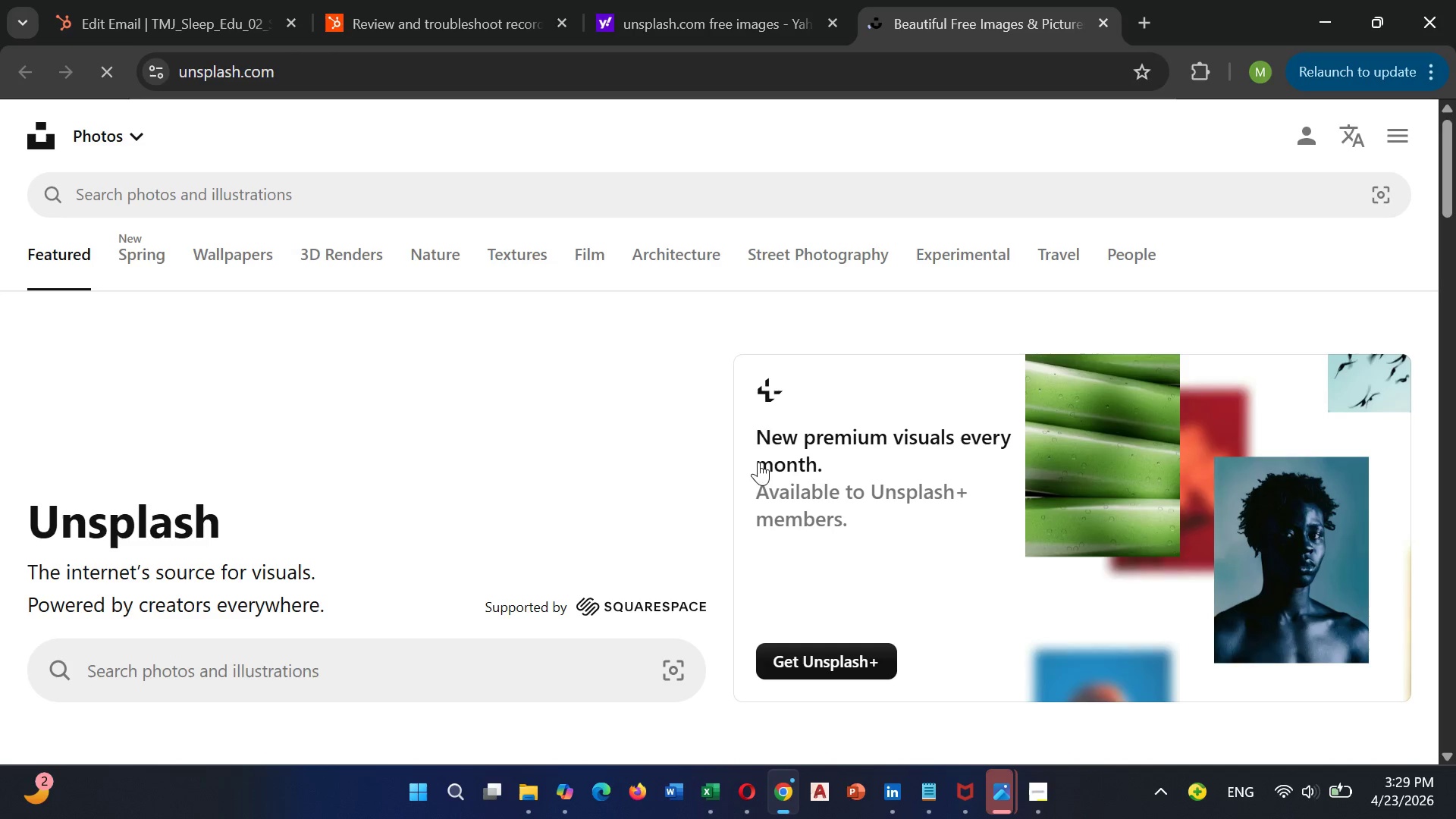 
left_click([451, 645])
 